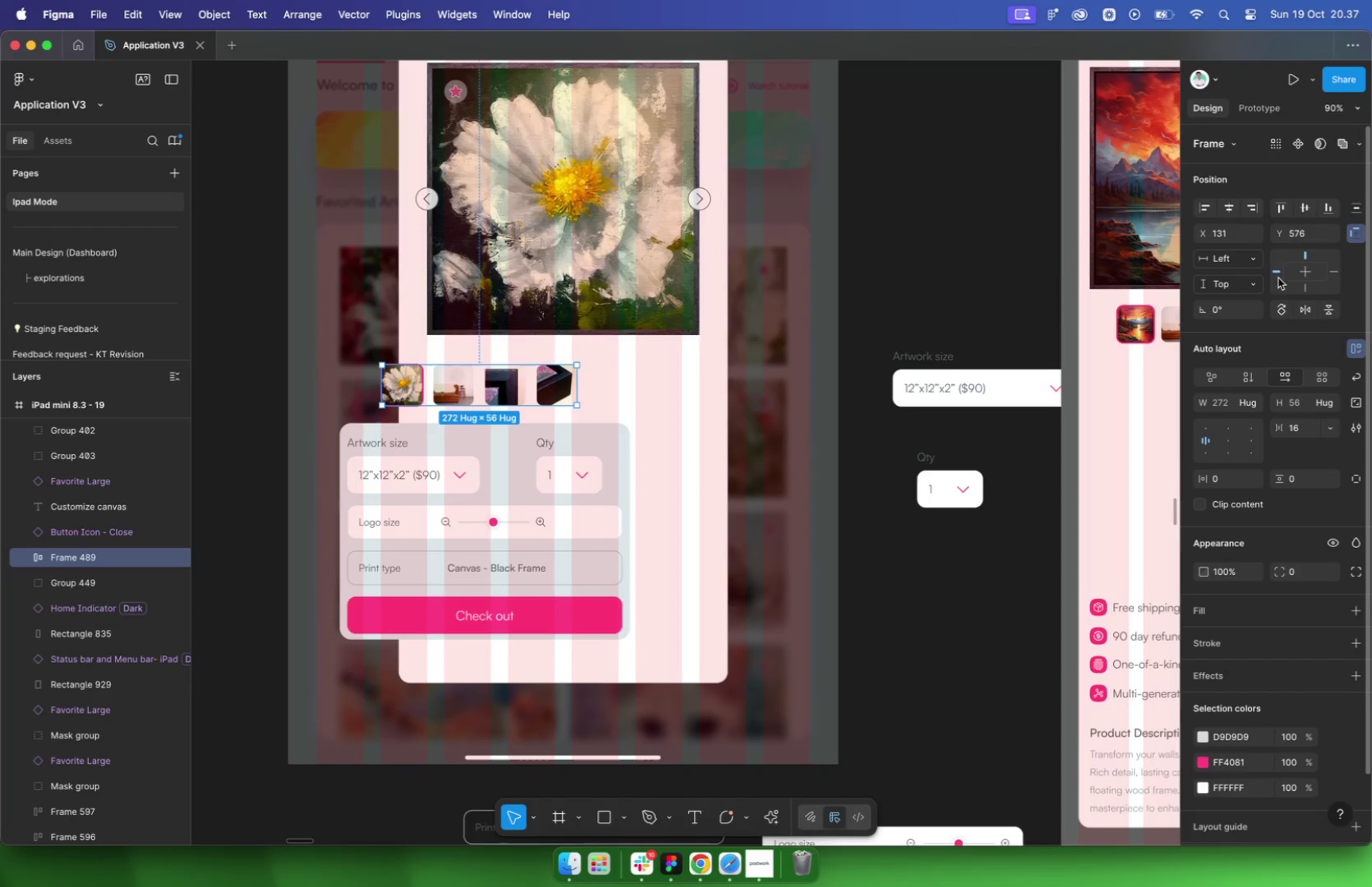 
left_click([1235, 209])
 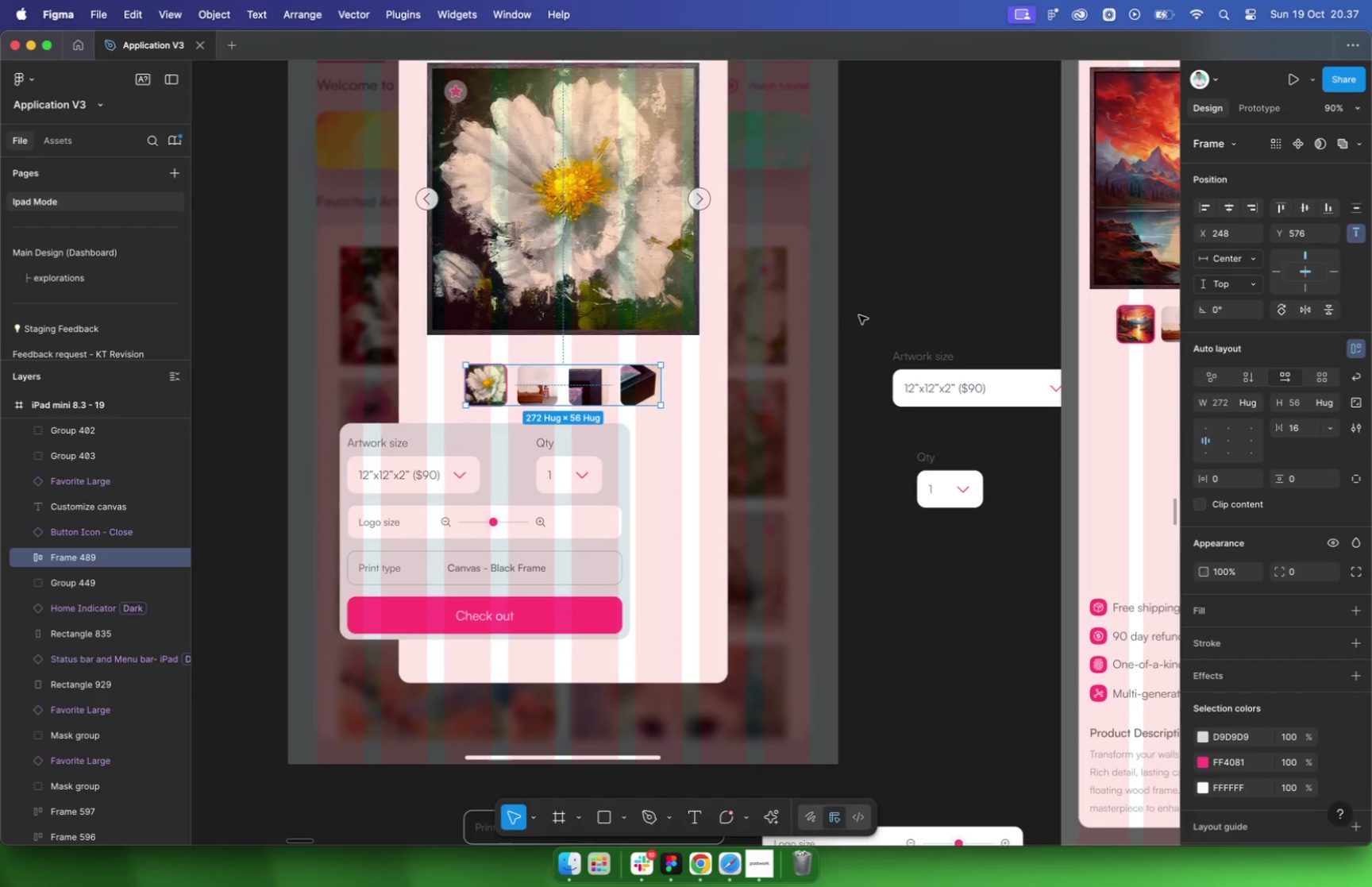 
left_click_drag(start_coordinate=[576, 373], to_coordinate=[576, 358])
 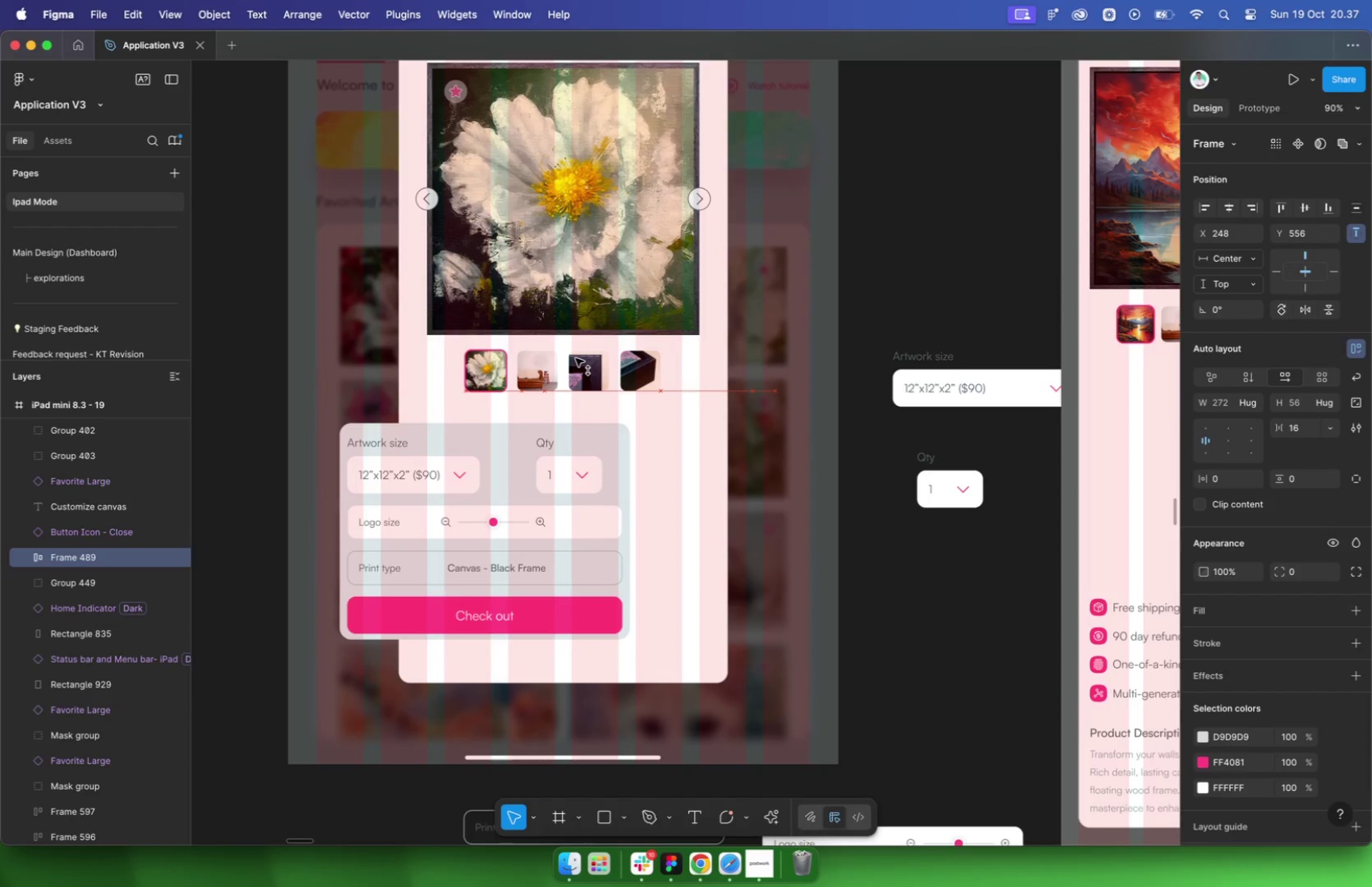 
hold_key(key=ShiftLeft, duration=0.92)
 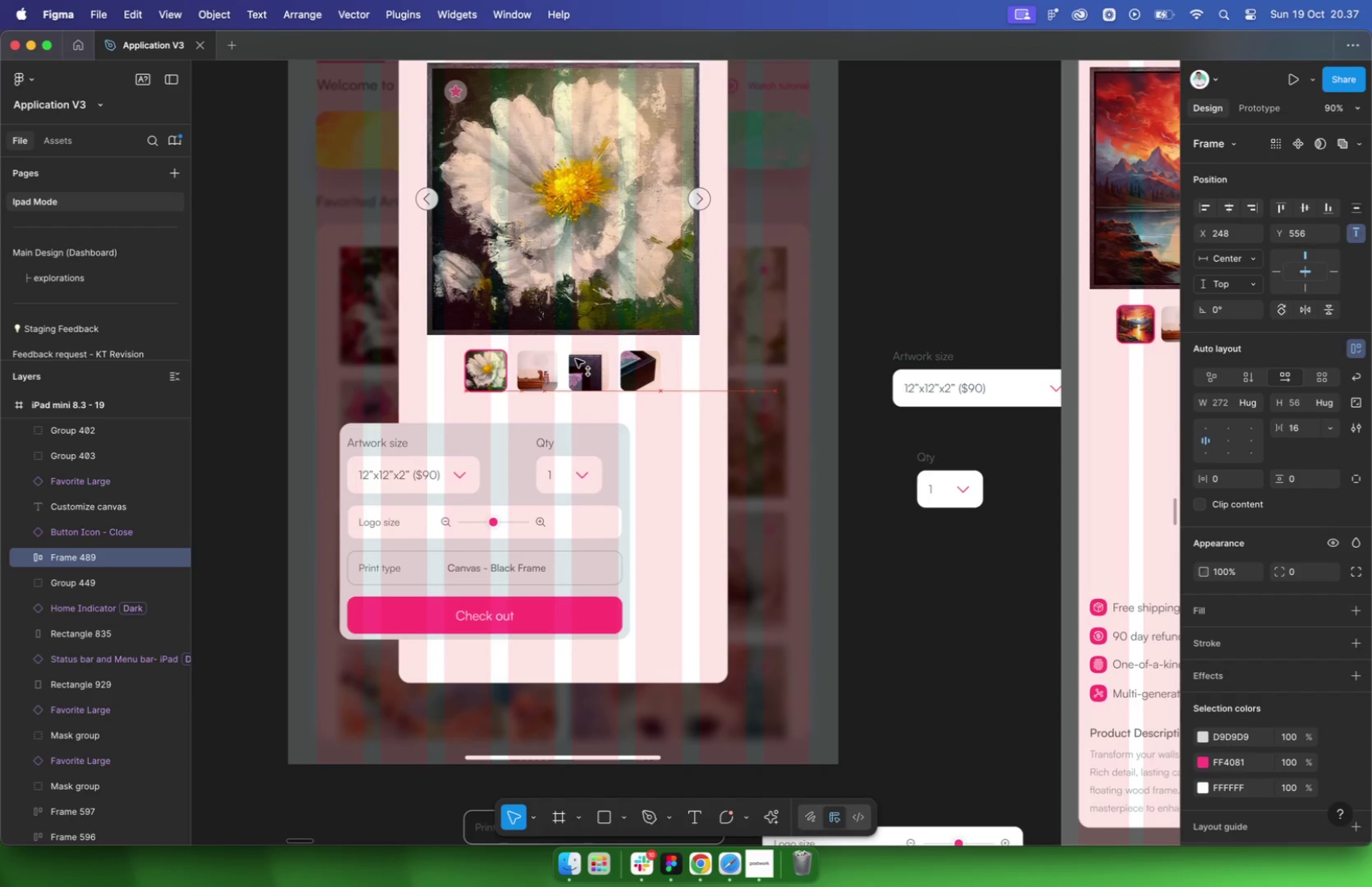 
key(Alt+ArrowDown)
 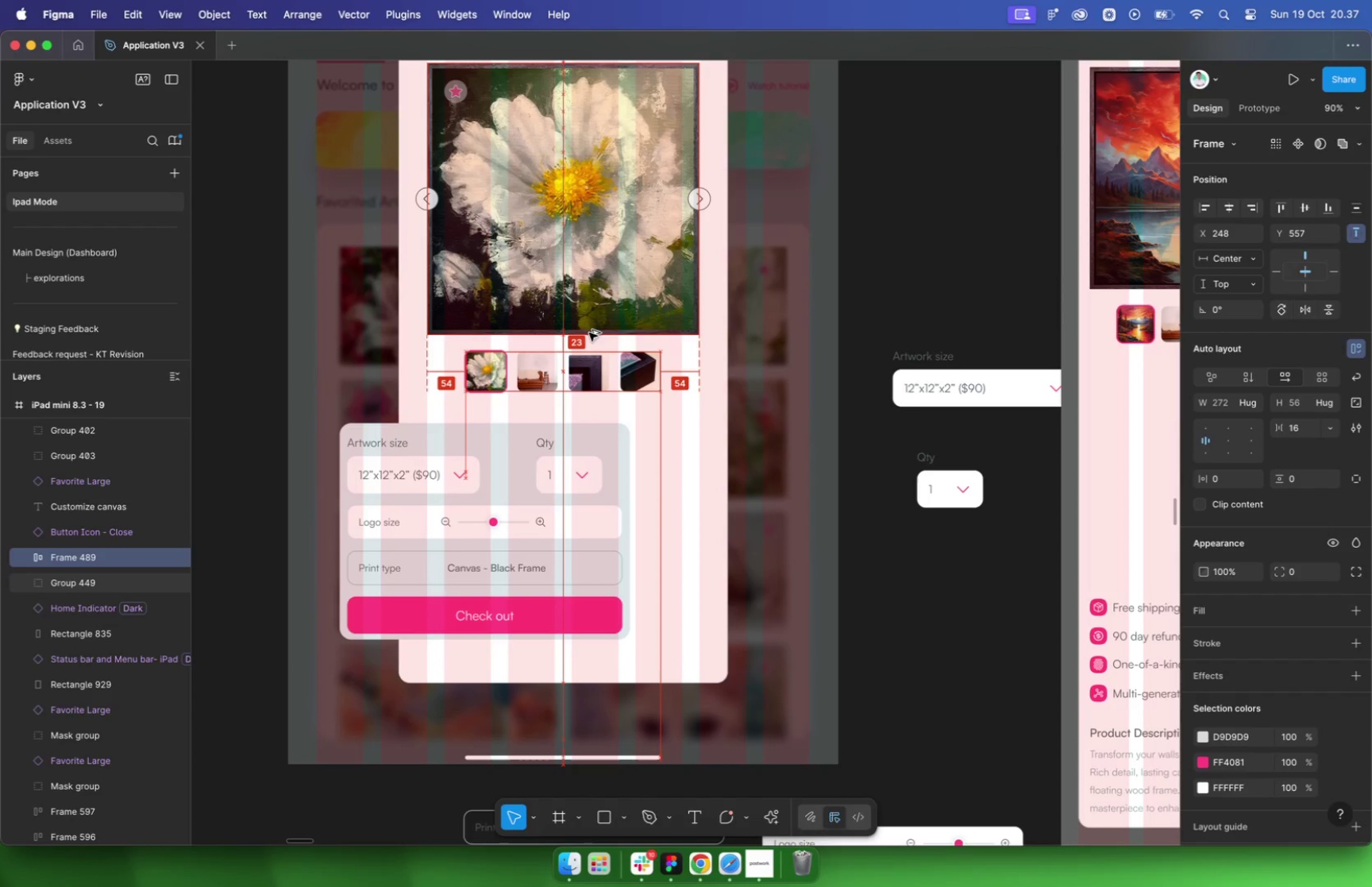 
key(Alt+ArrowDown)
 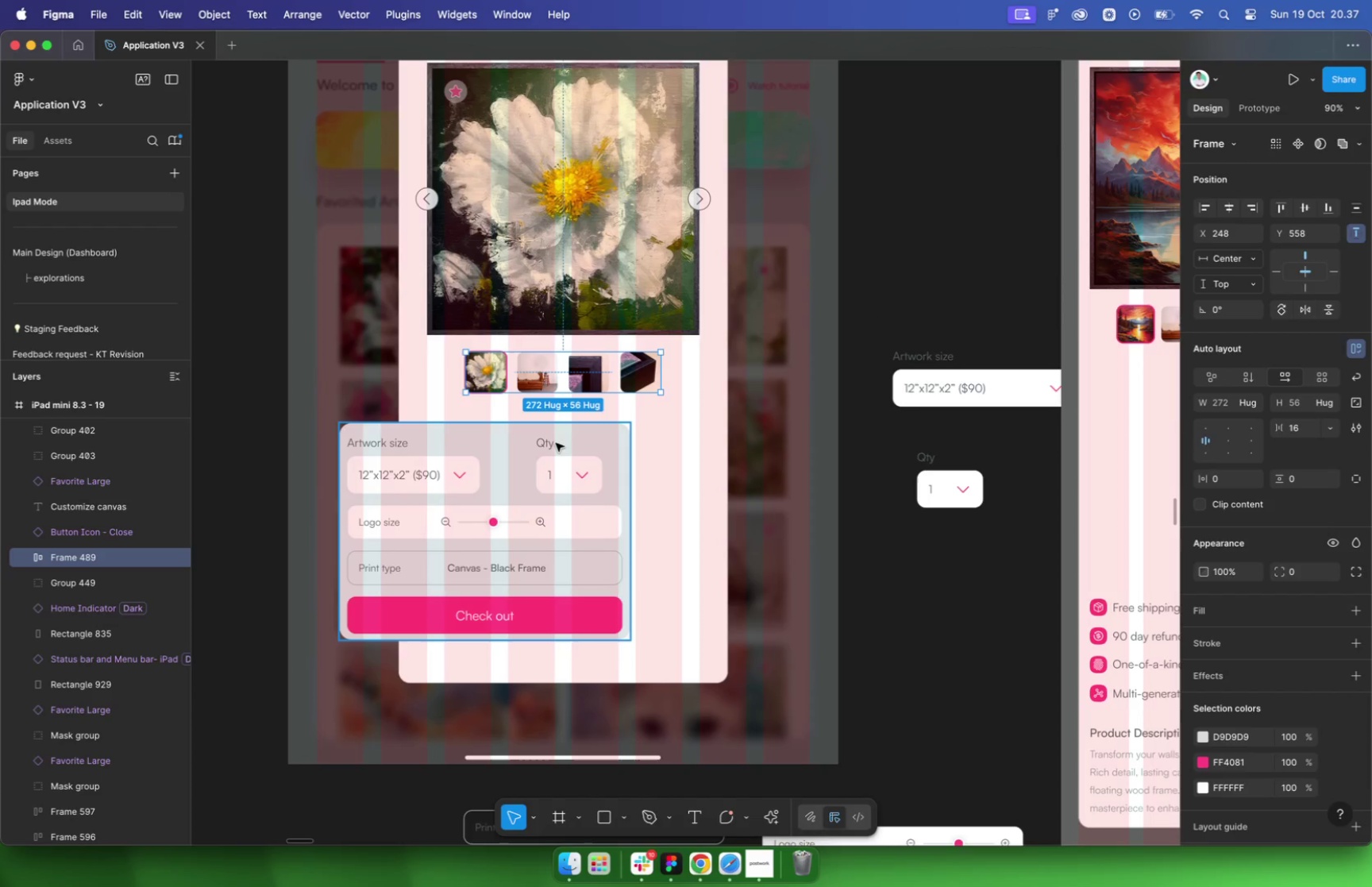 
left_click([556, 447])
 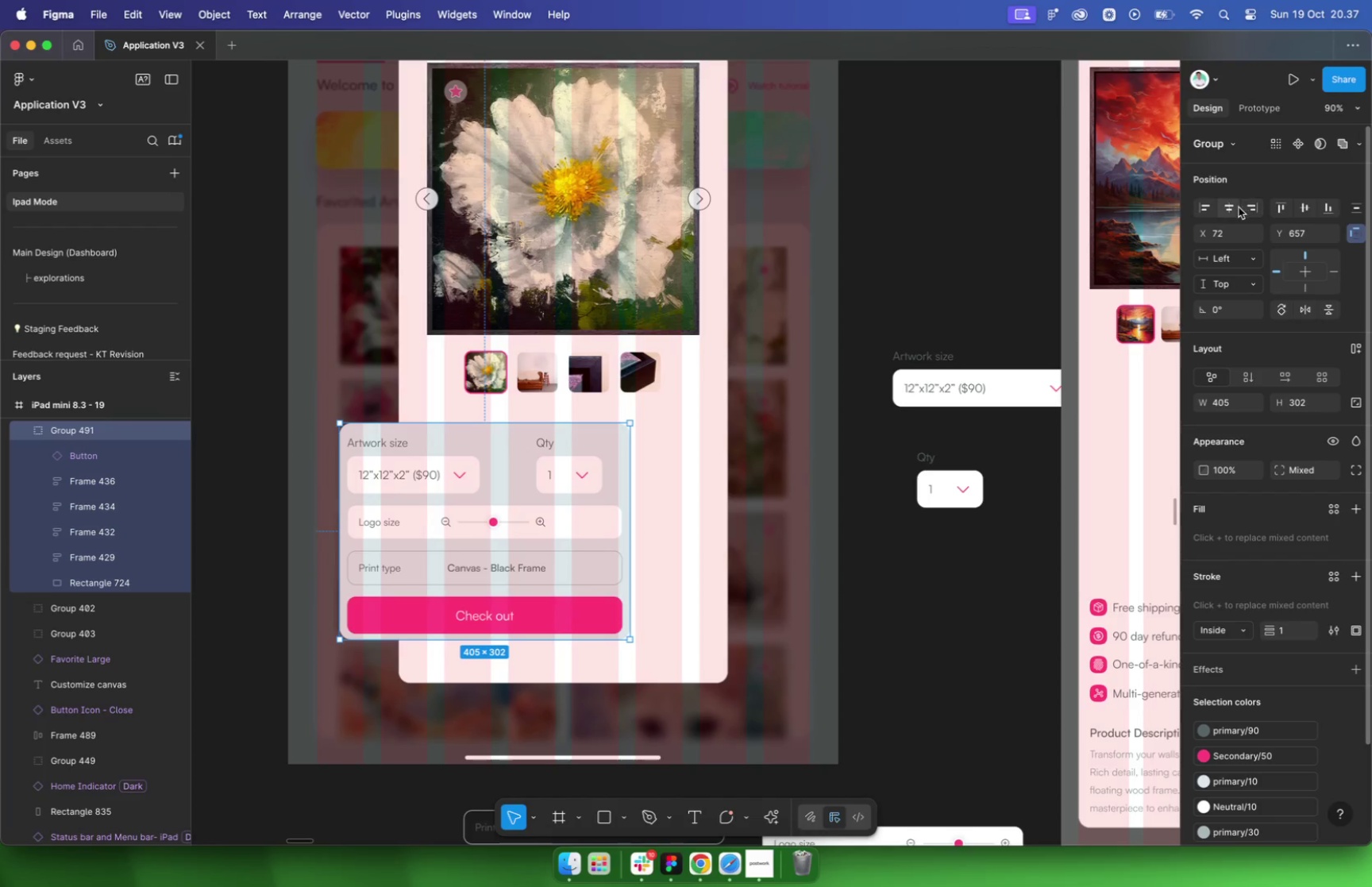 
left_click([1230, 206])
 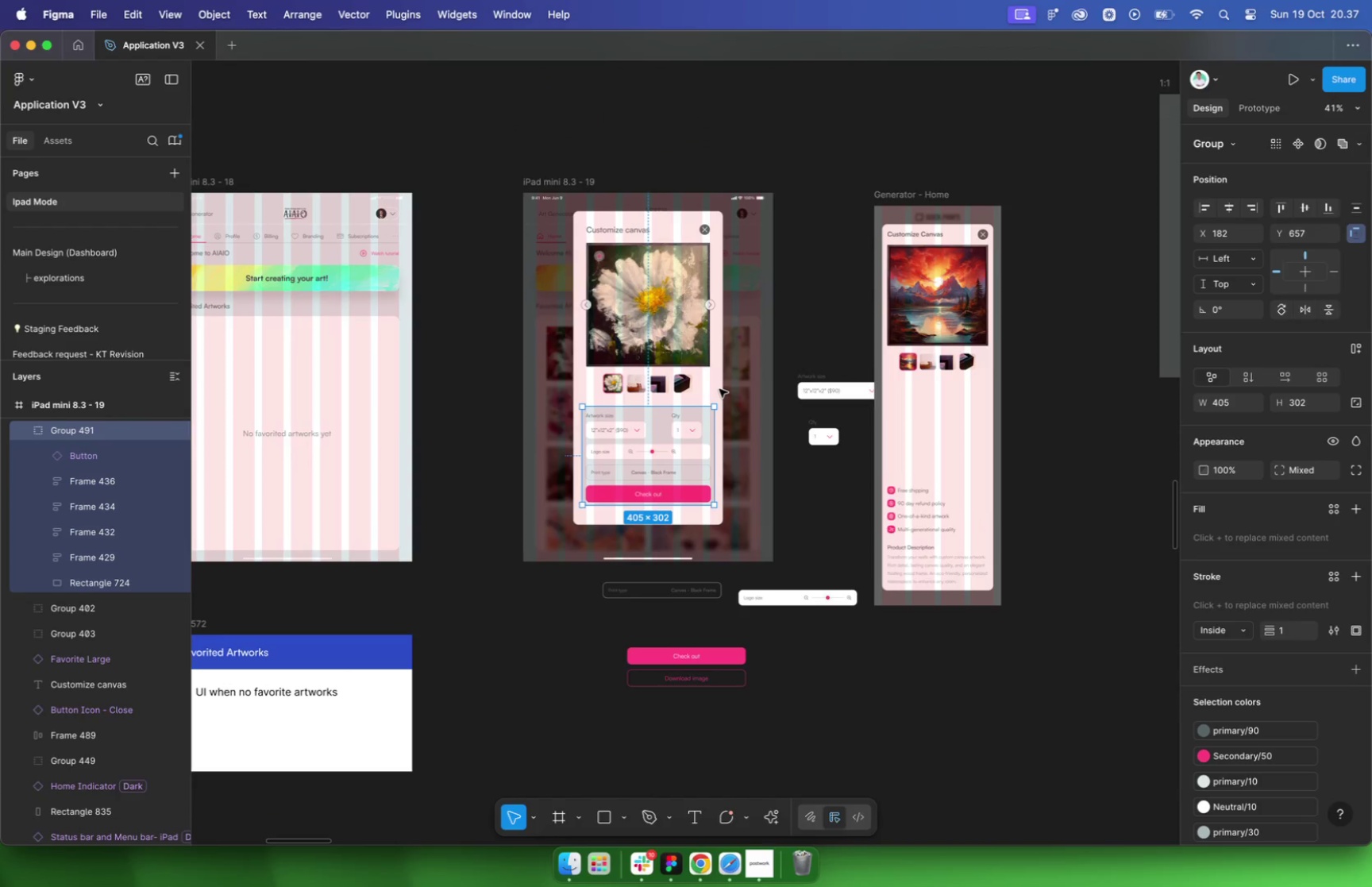 
scroll: coordinate [719, 389], scroll_direction: down, amount: 30.0
 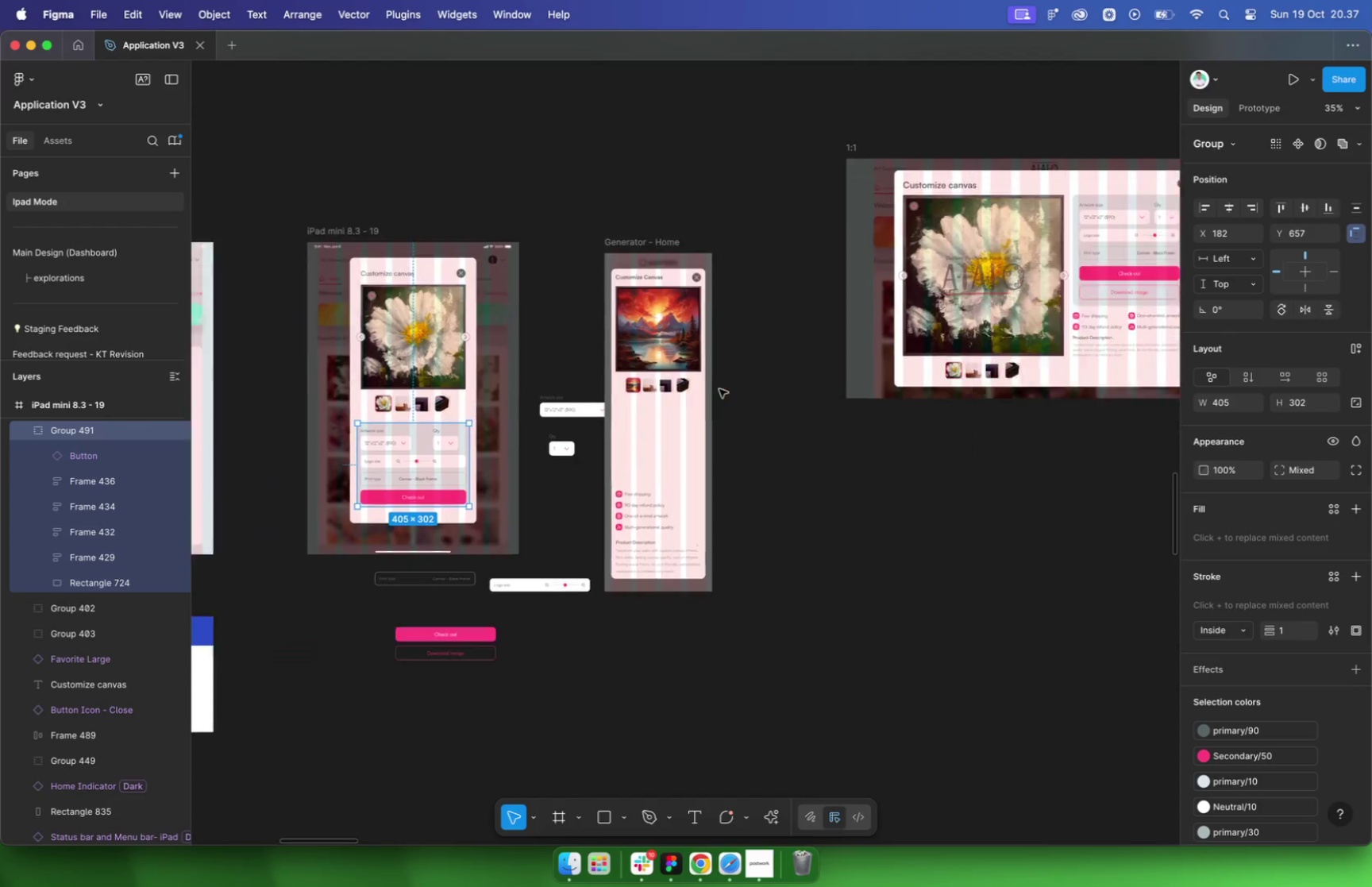 
scroll: coordinate [553, 399], scroll_direction: up, amount: 25.0
 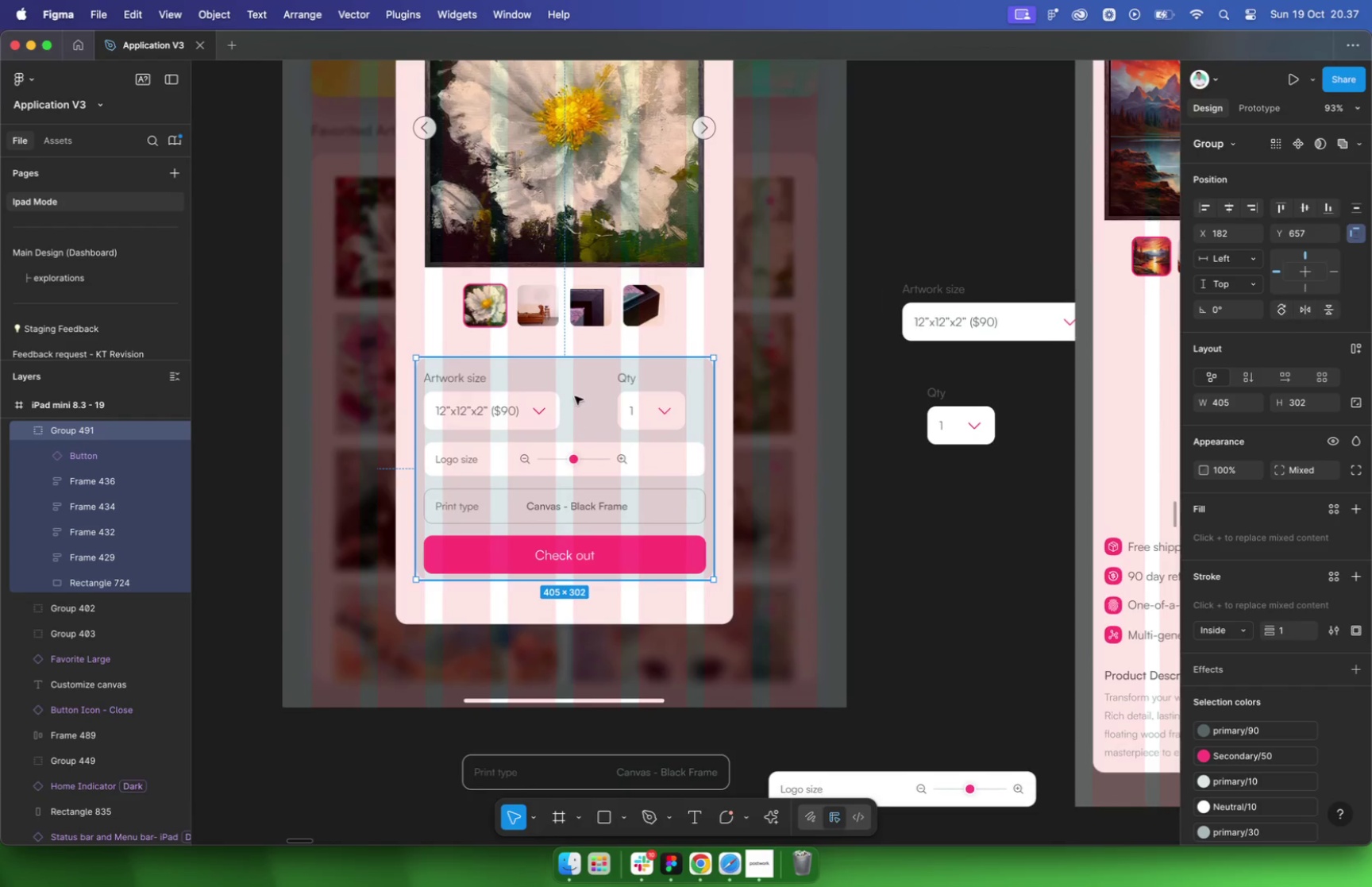 
left_click_drag(start_coordinate=[577, 376], to_coordinate=[579, 366])
 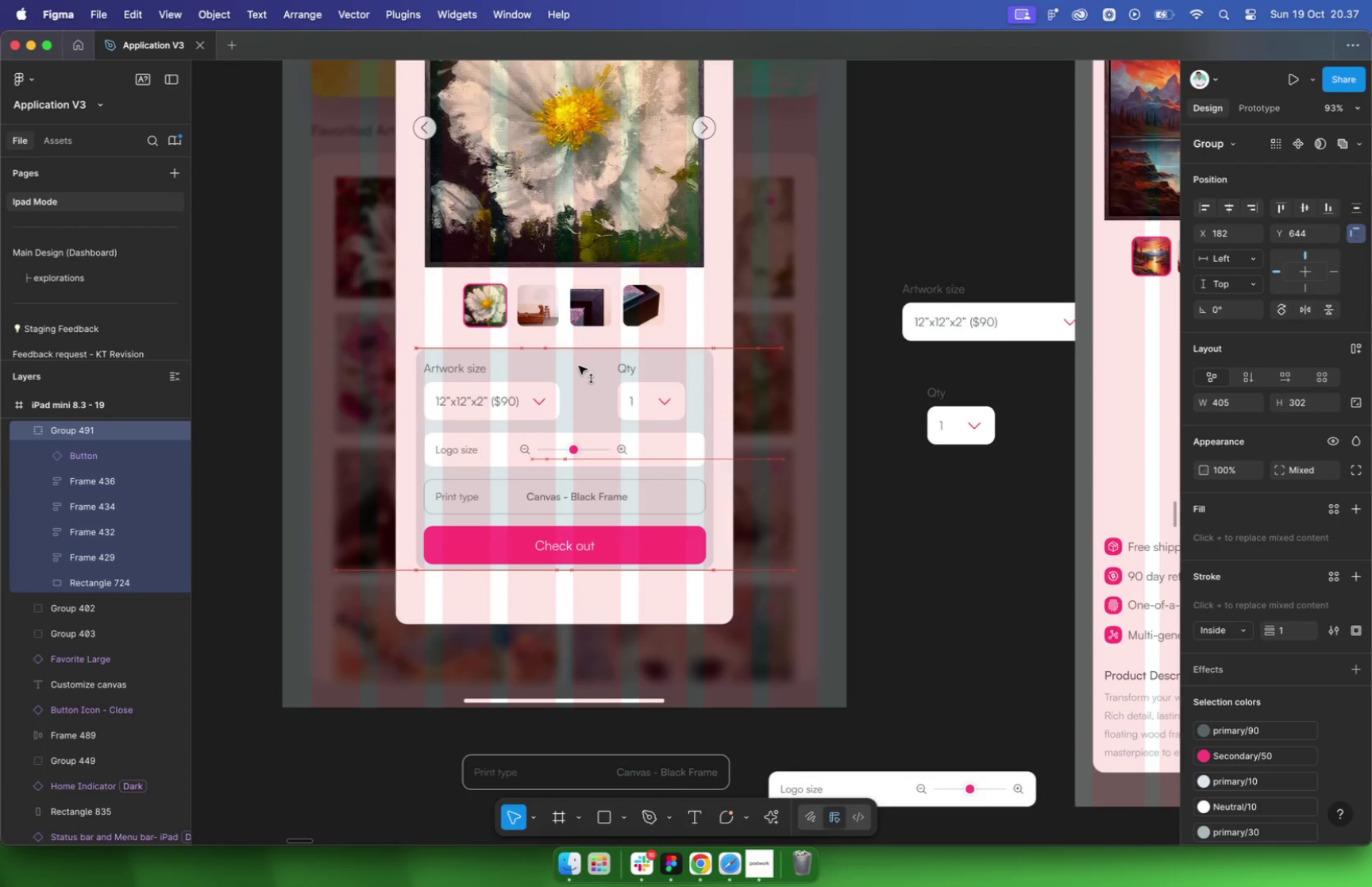 
hold_key(key=ShiftLeft, duration=1.3)
 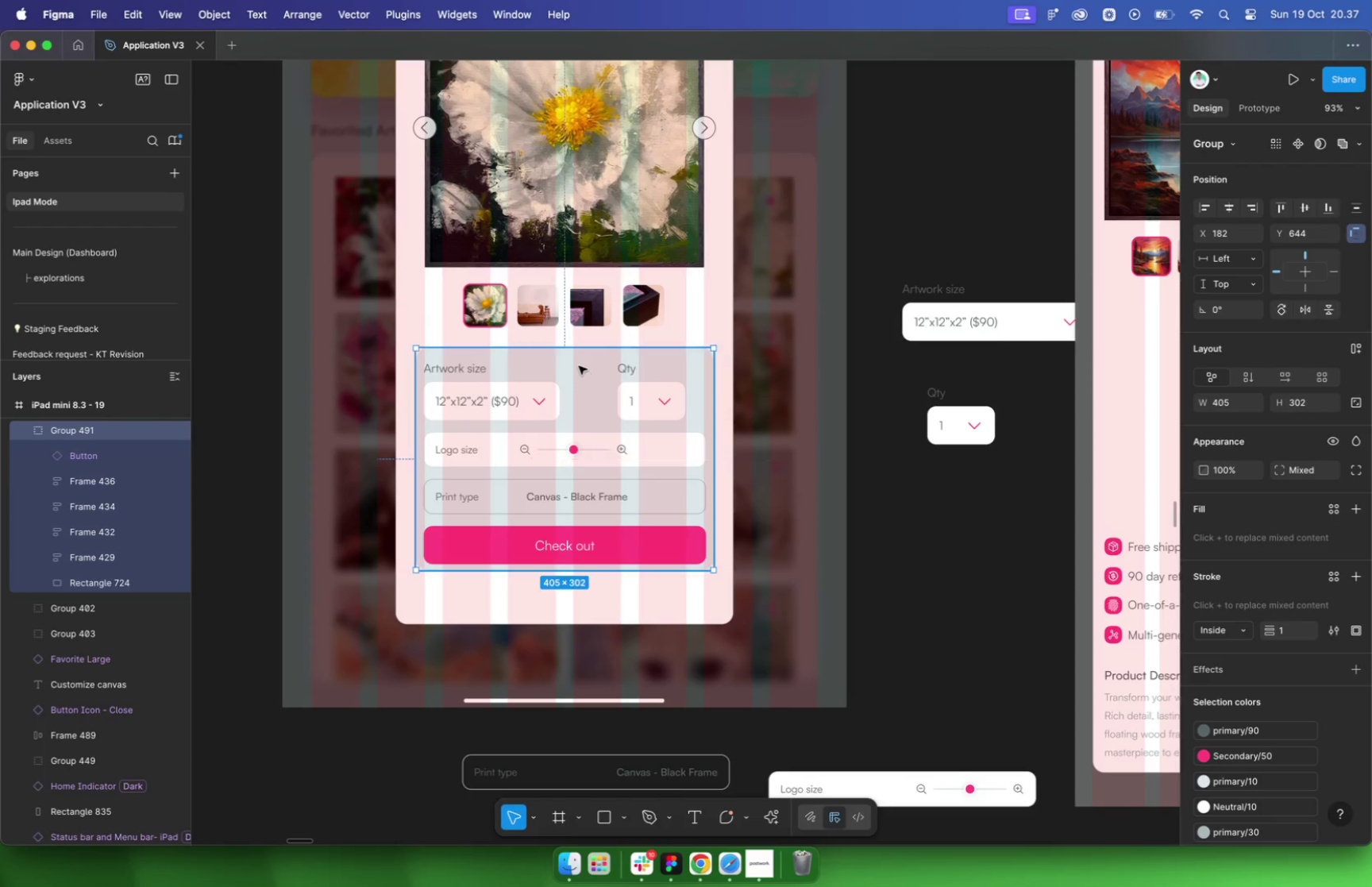 
scroll: coordinate [572, 376], scroll_direction: down, amount: 12.0
 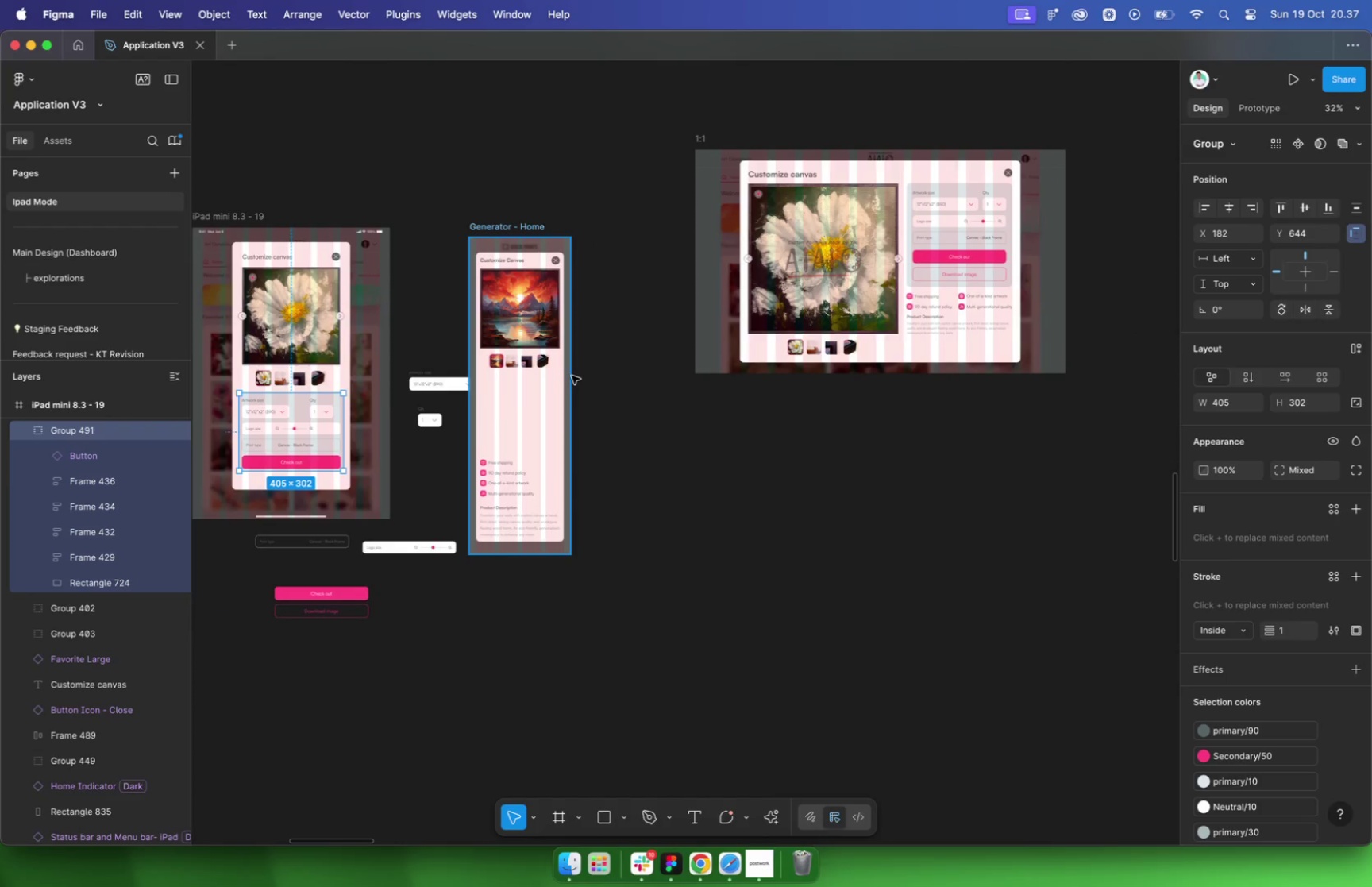 
scroll: coordinate [572, 376], scroll_direction: up, amount: 25.0
 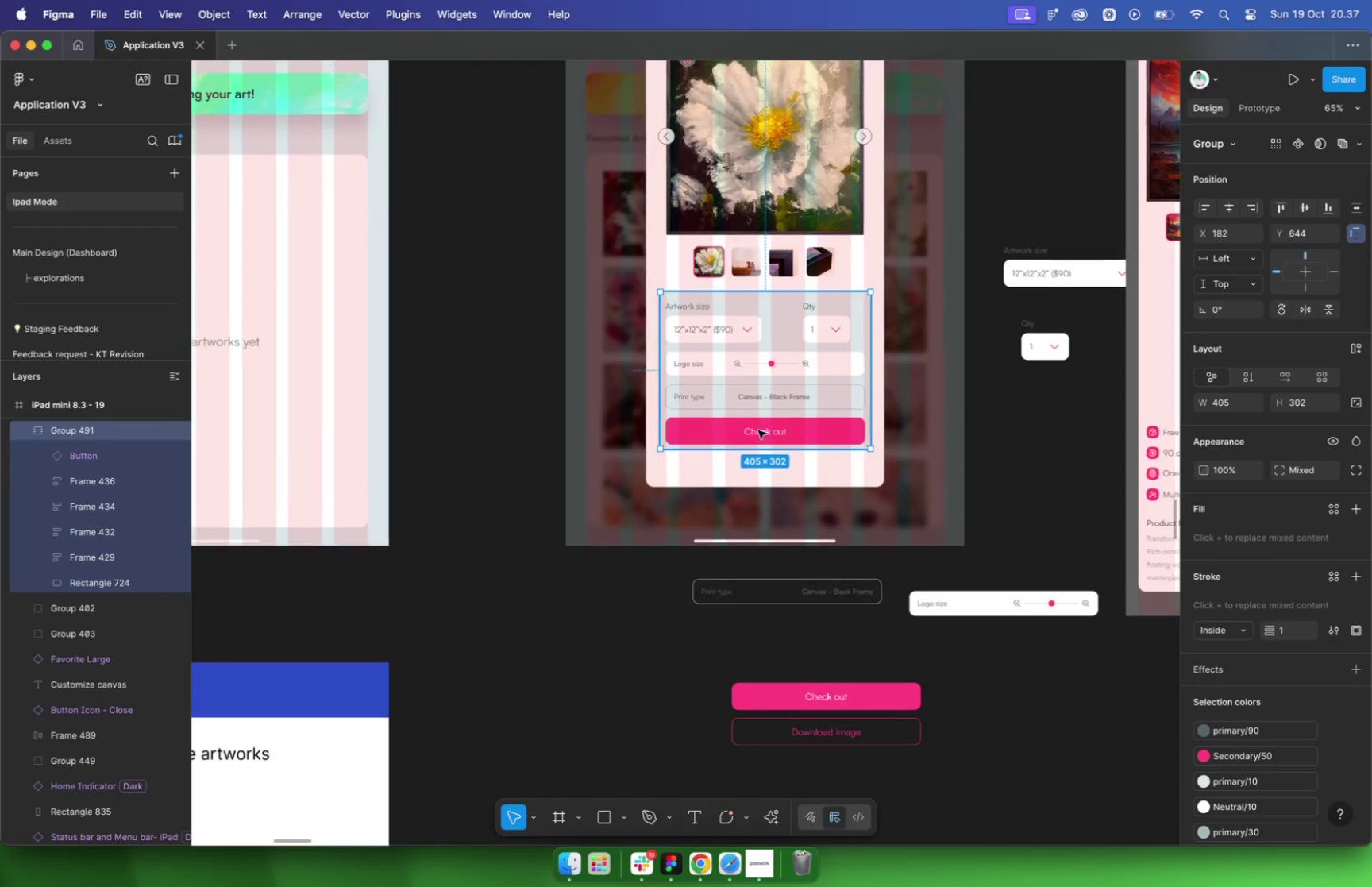 
right_click([788, 214])
 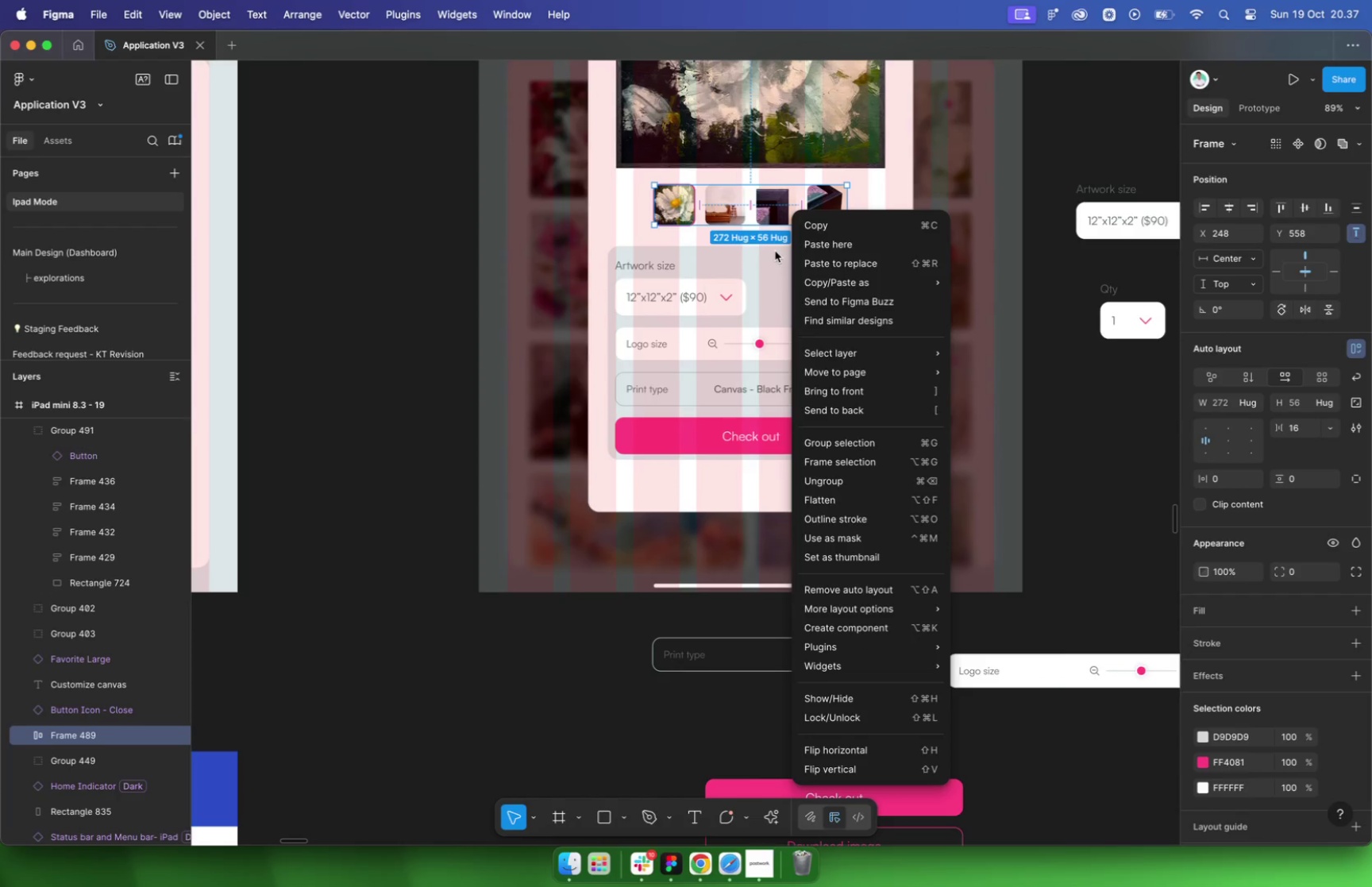 
hold_key(key=OptionLeft, duration=0.49)
 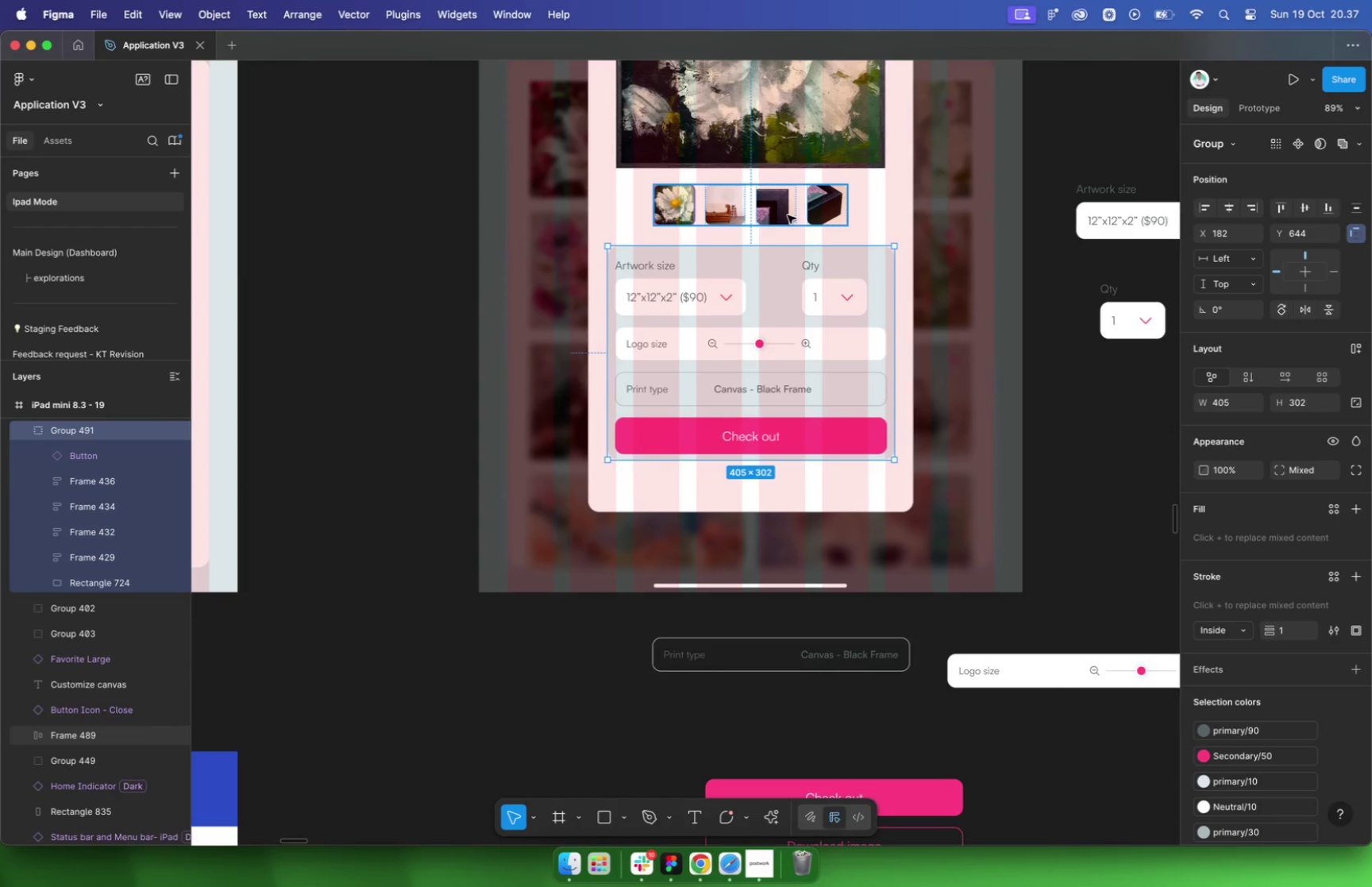 
left_click([762, 339])
 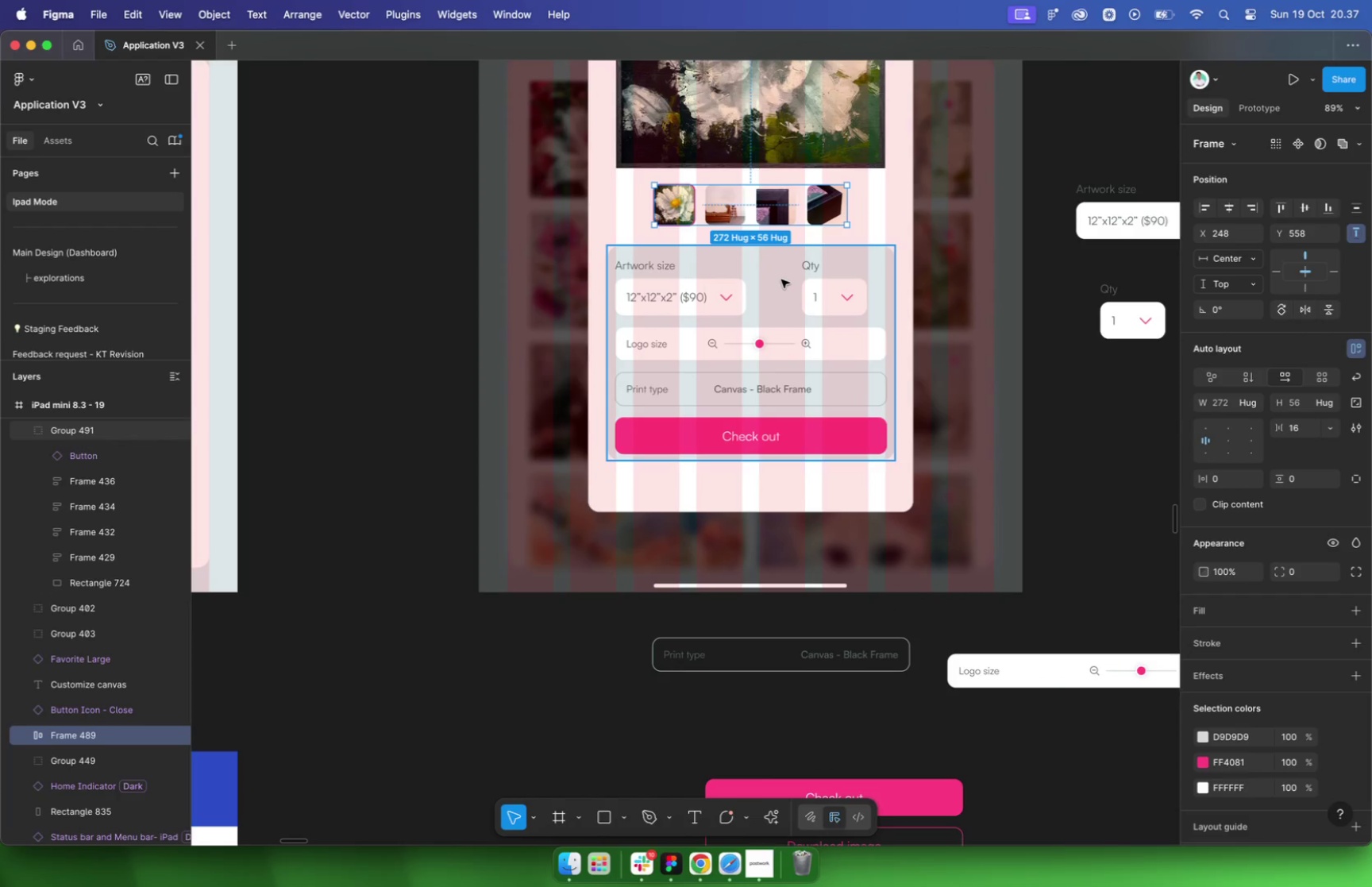 
hold_key(key=OptionLeft, duration=0.34)
 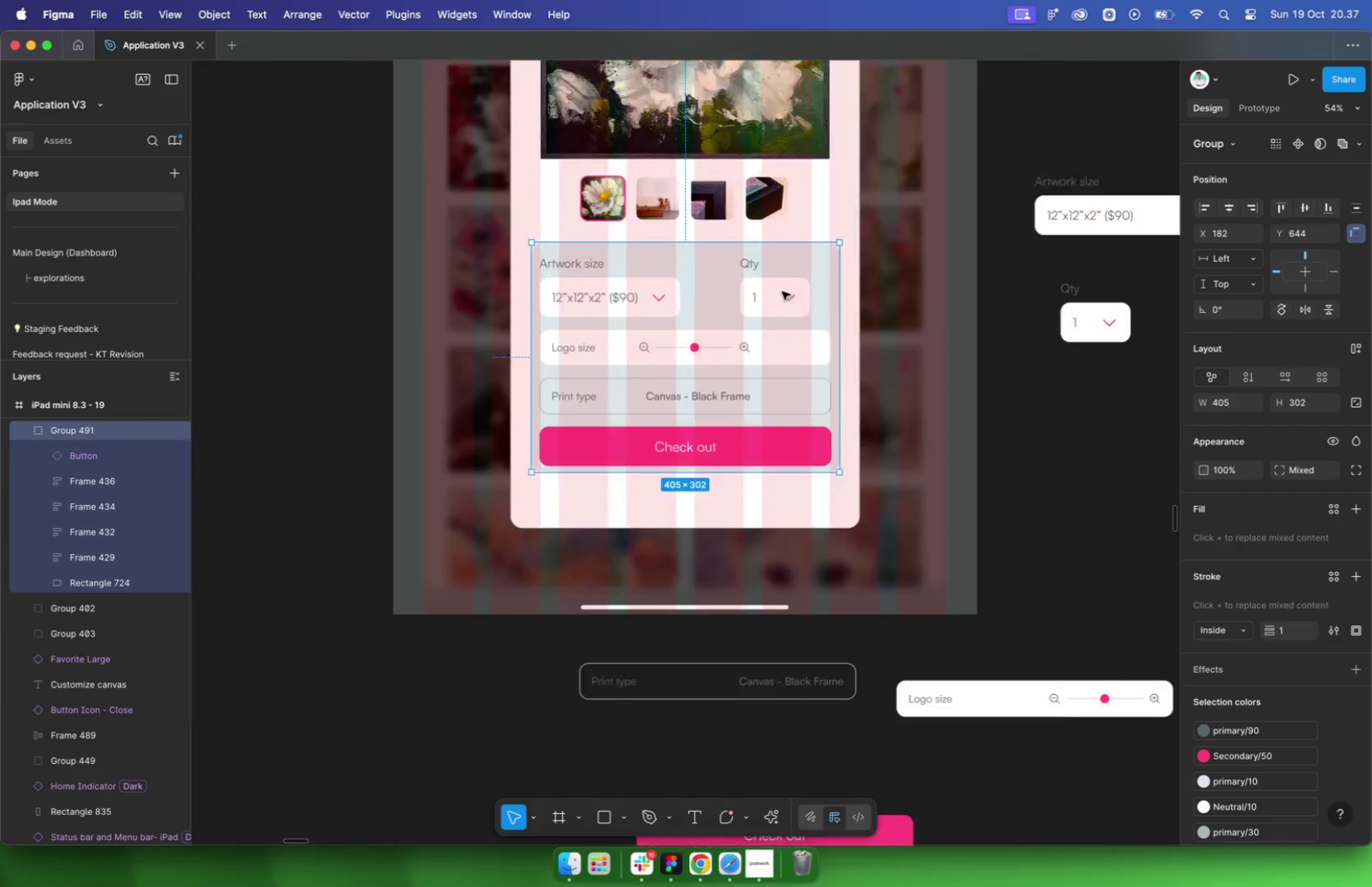 
double_click([659, 295])
 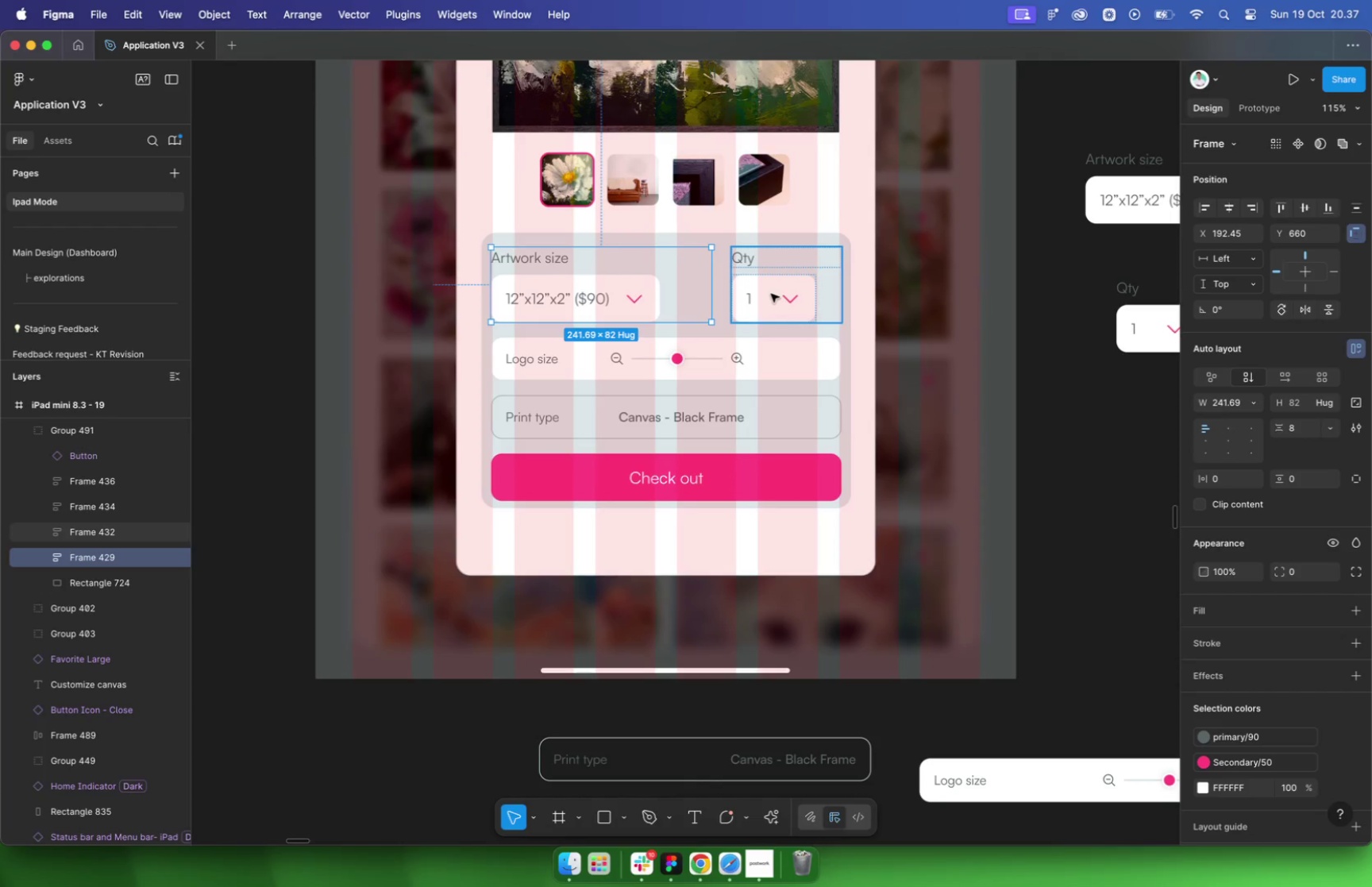 
left_click([771, 294])
 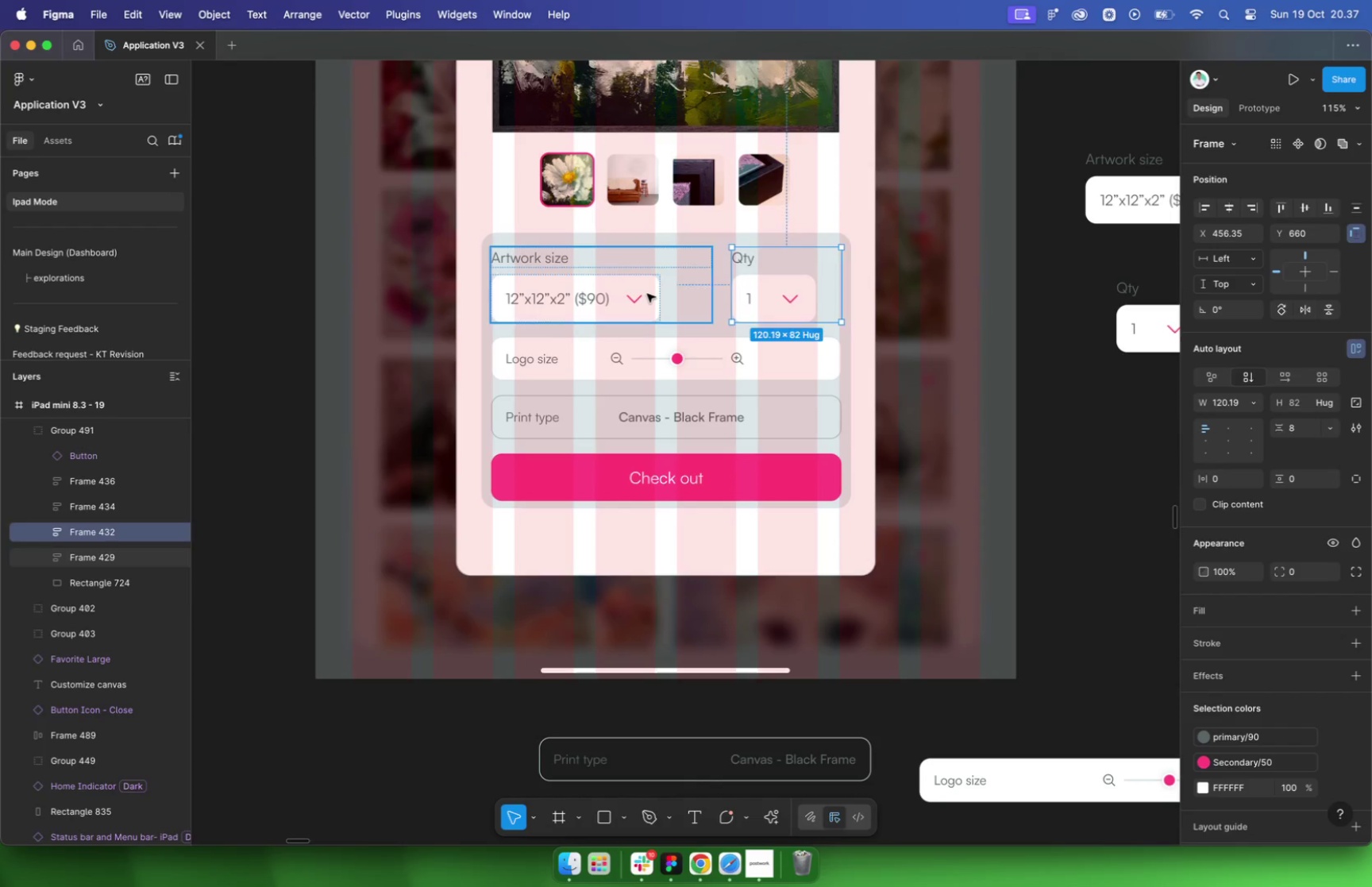 
double_click([647, 294])
 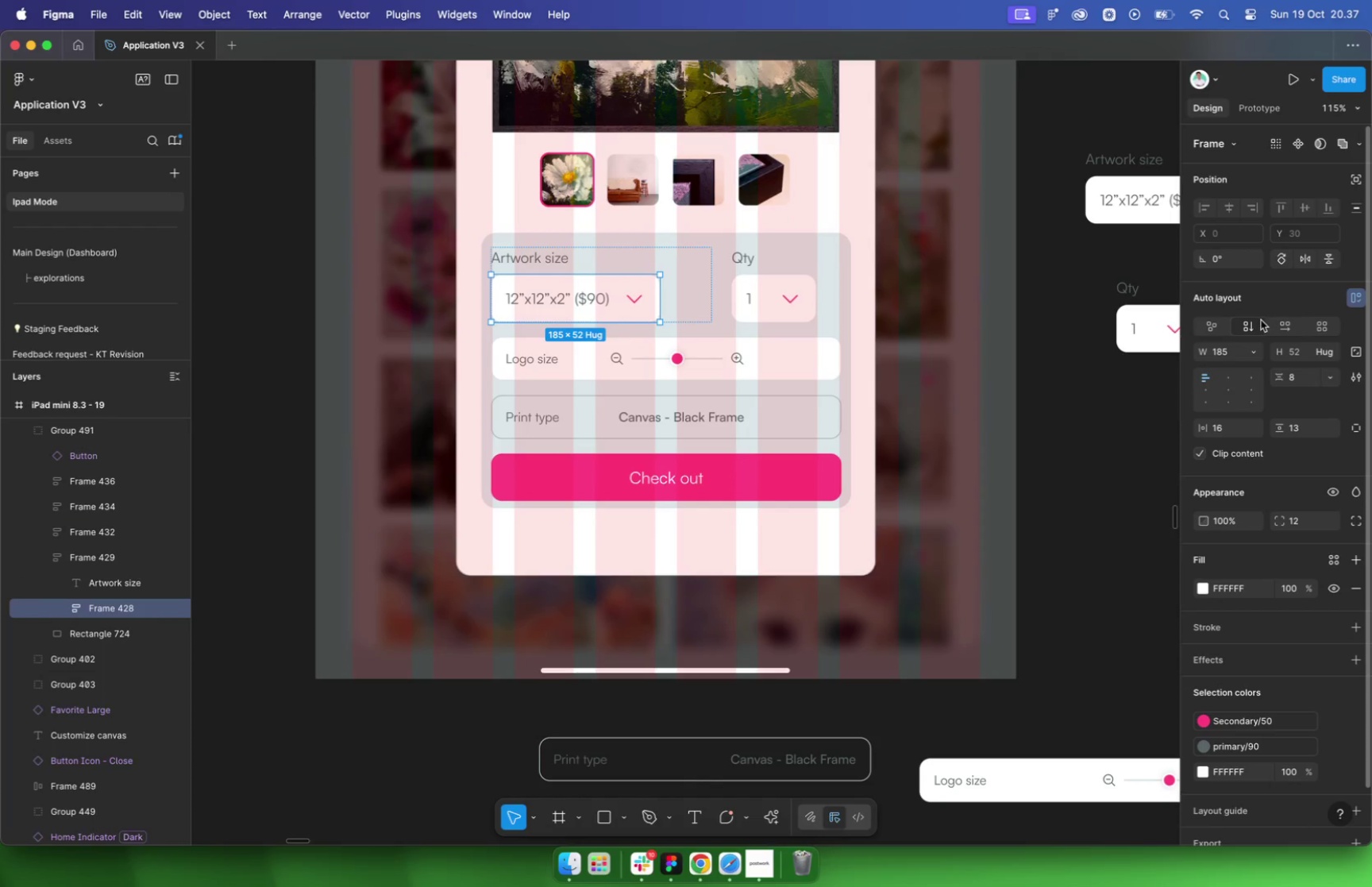 
left_click([1257, 354])
 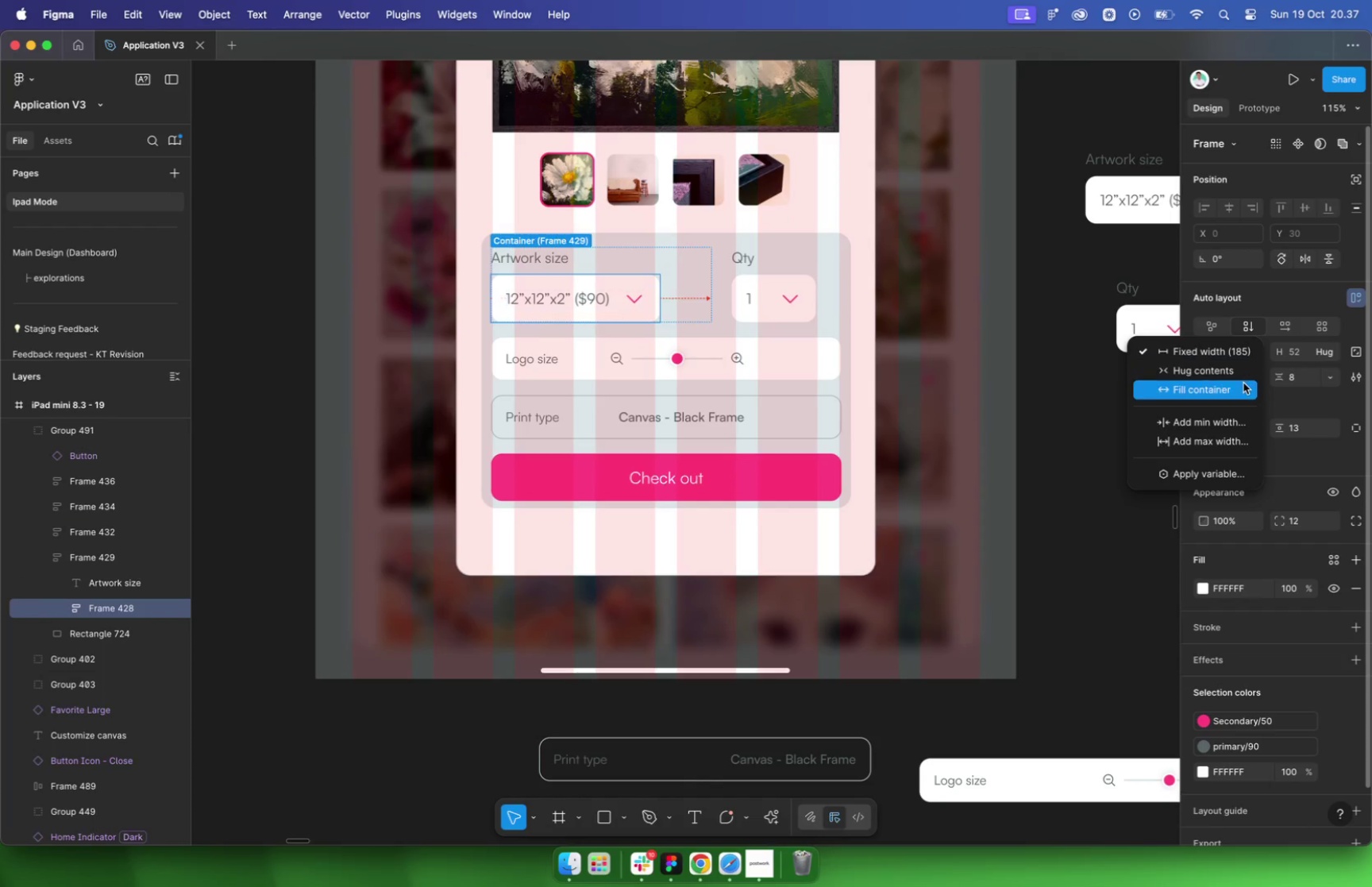 
left_click([1243, 383])
 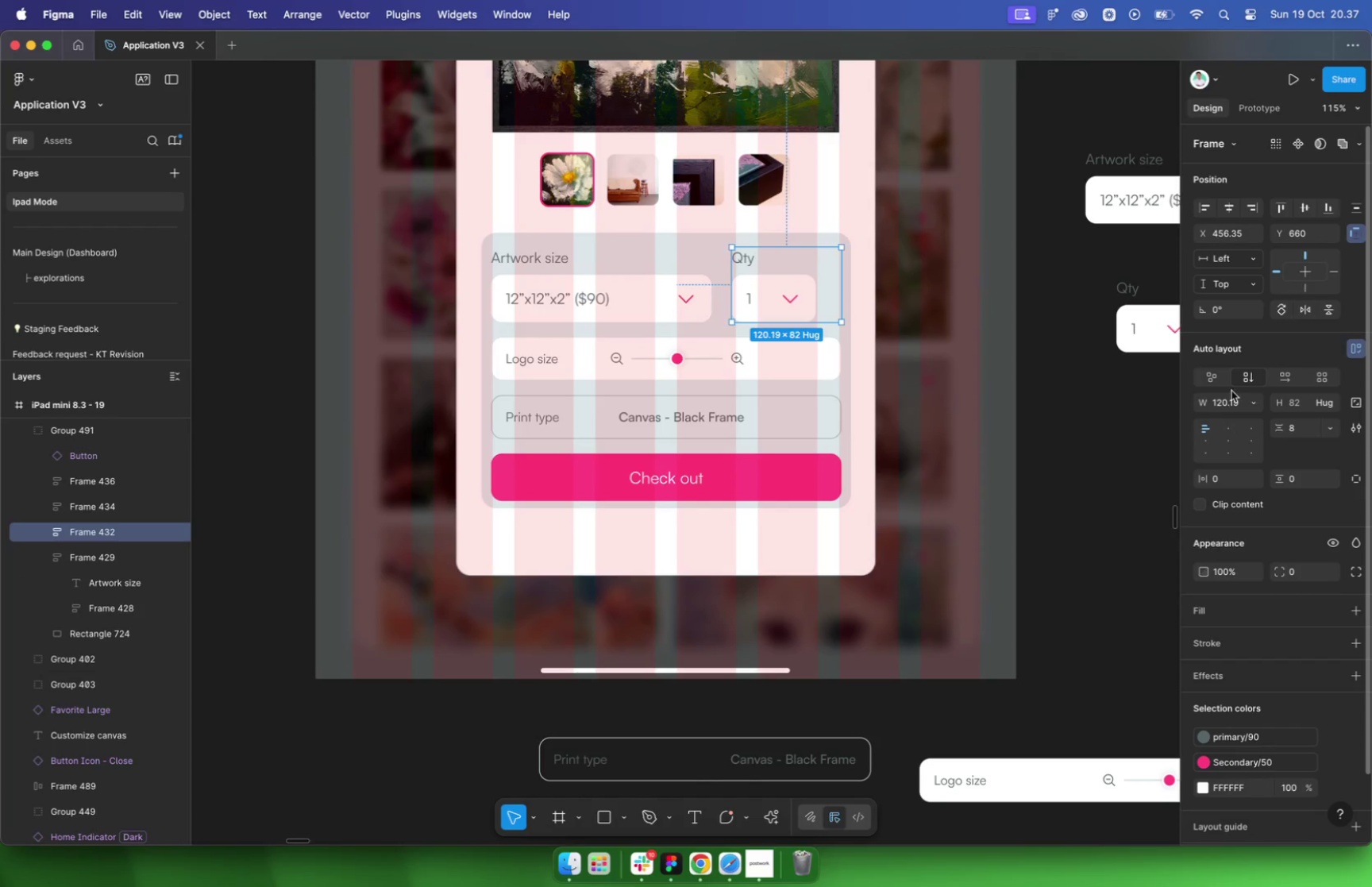 
left_click([1247, 400])
 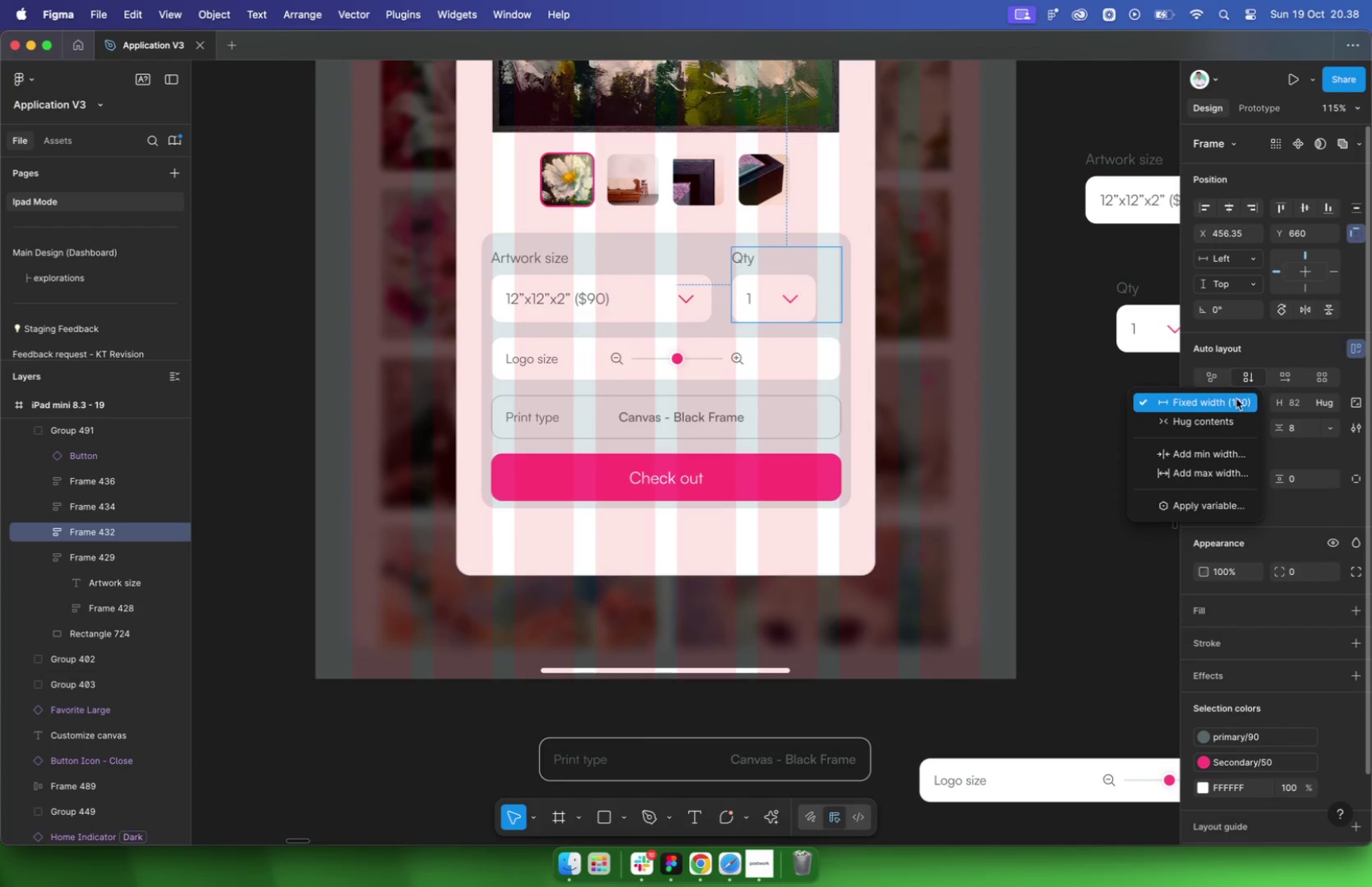 
left_click([1003, 326])
 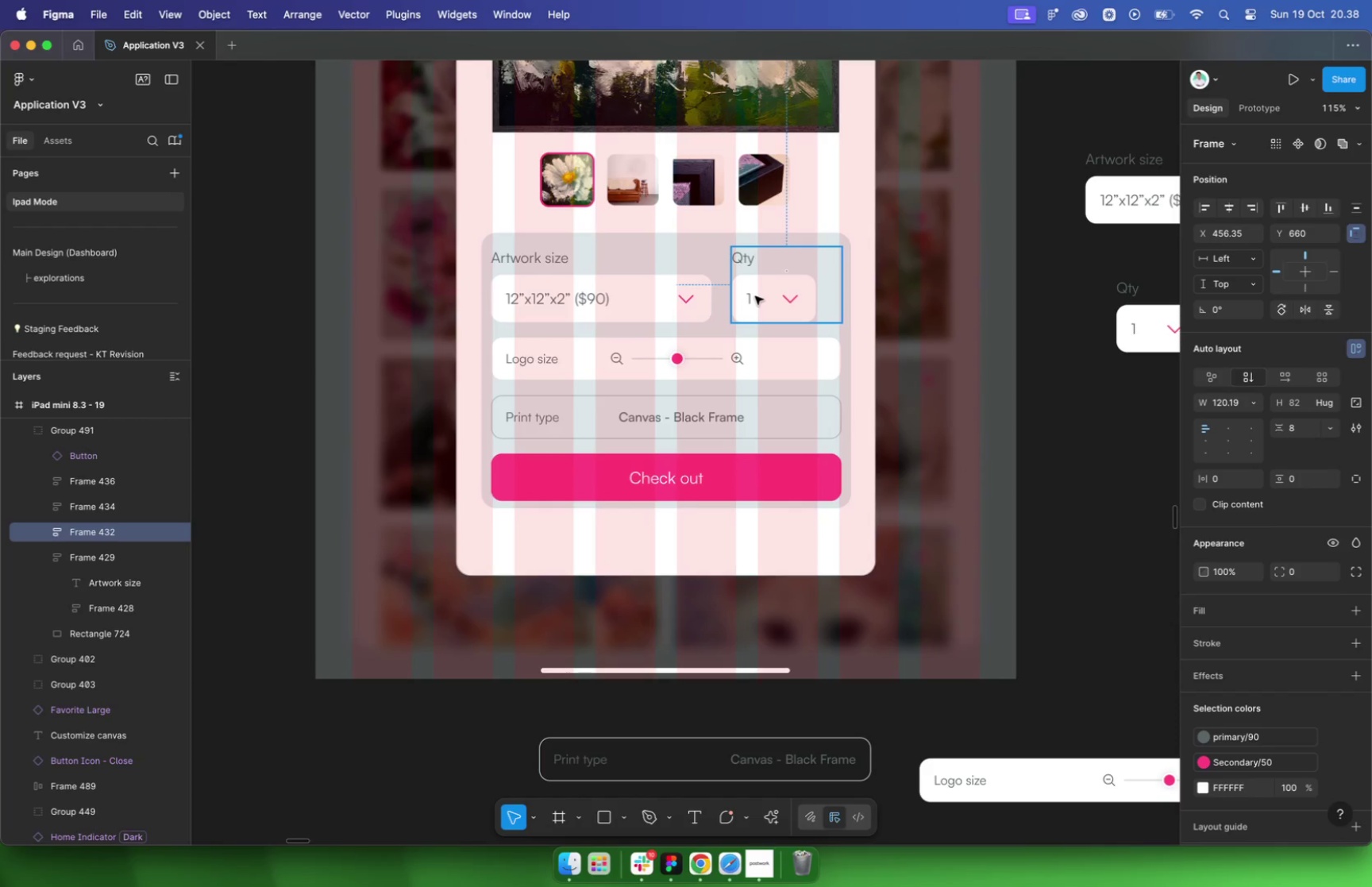 
double_click([755, 296])
 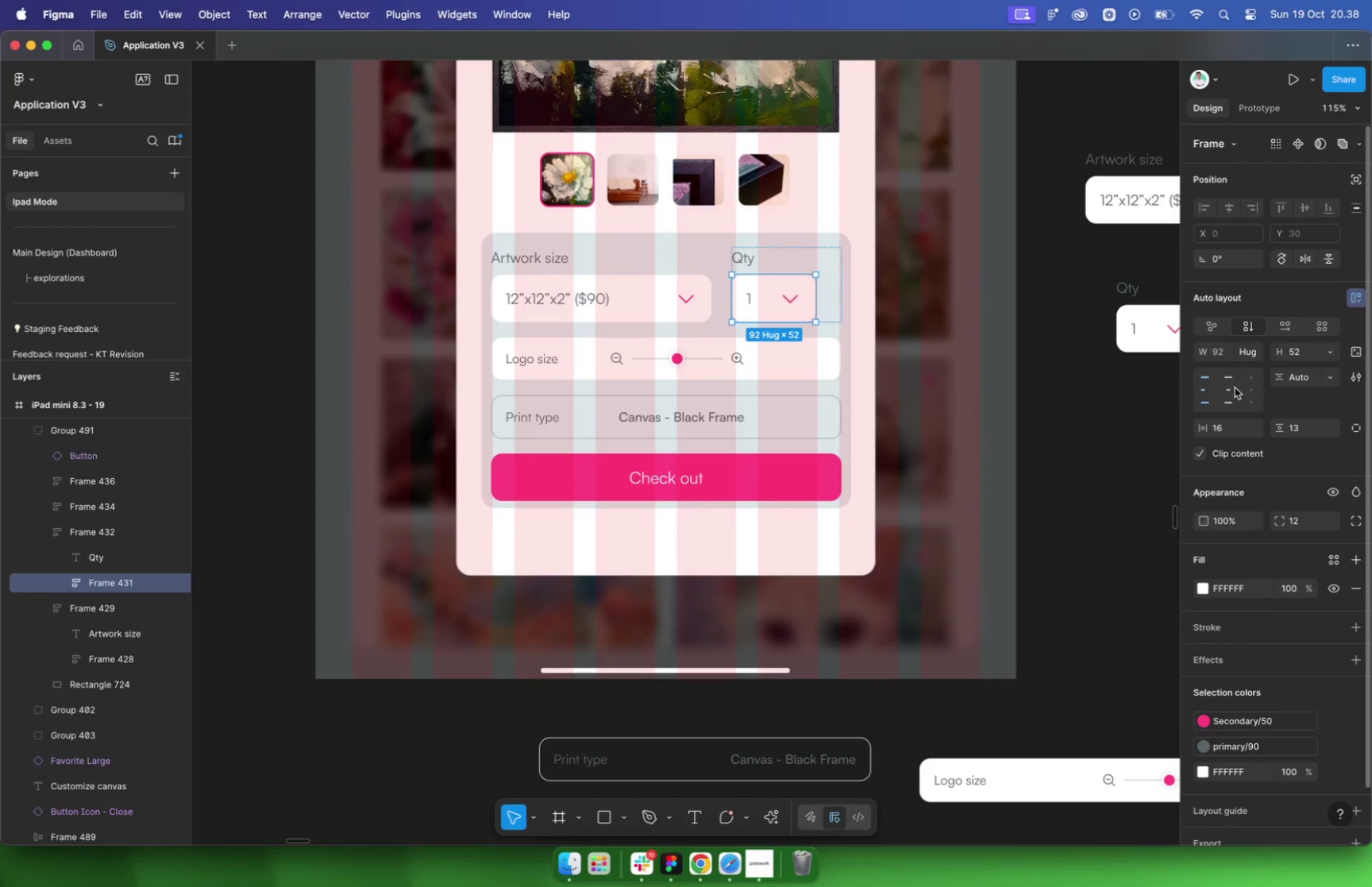 
wait(5.39)
 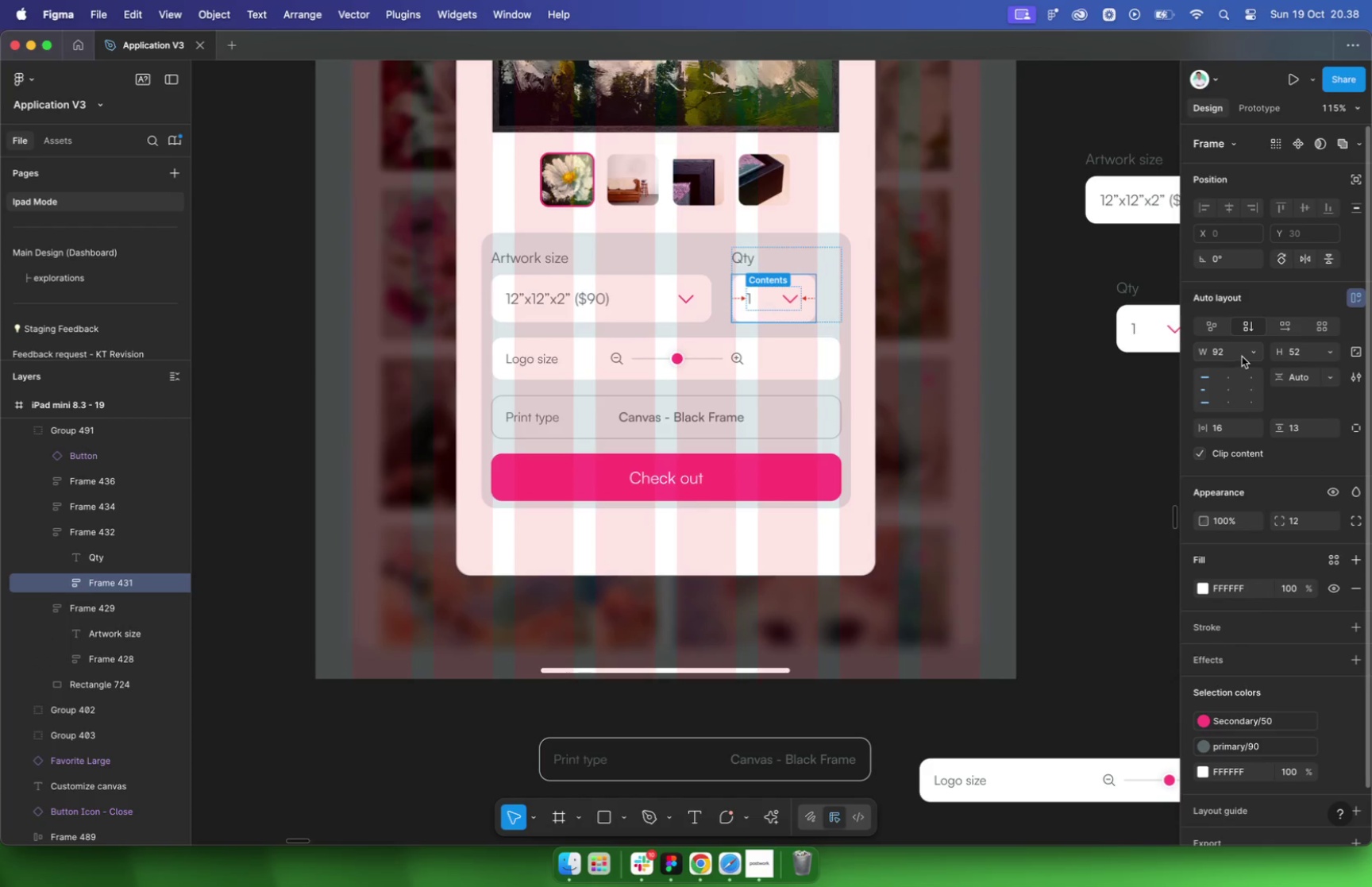 
left_click([1281, 327])
 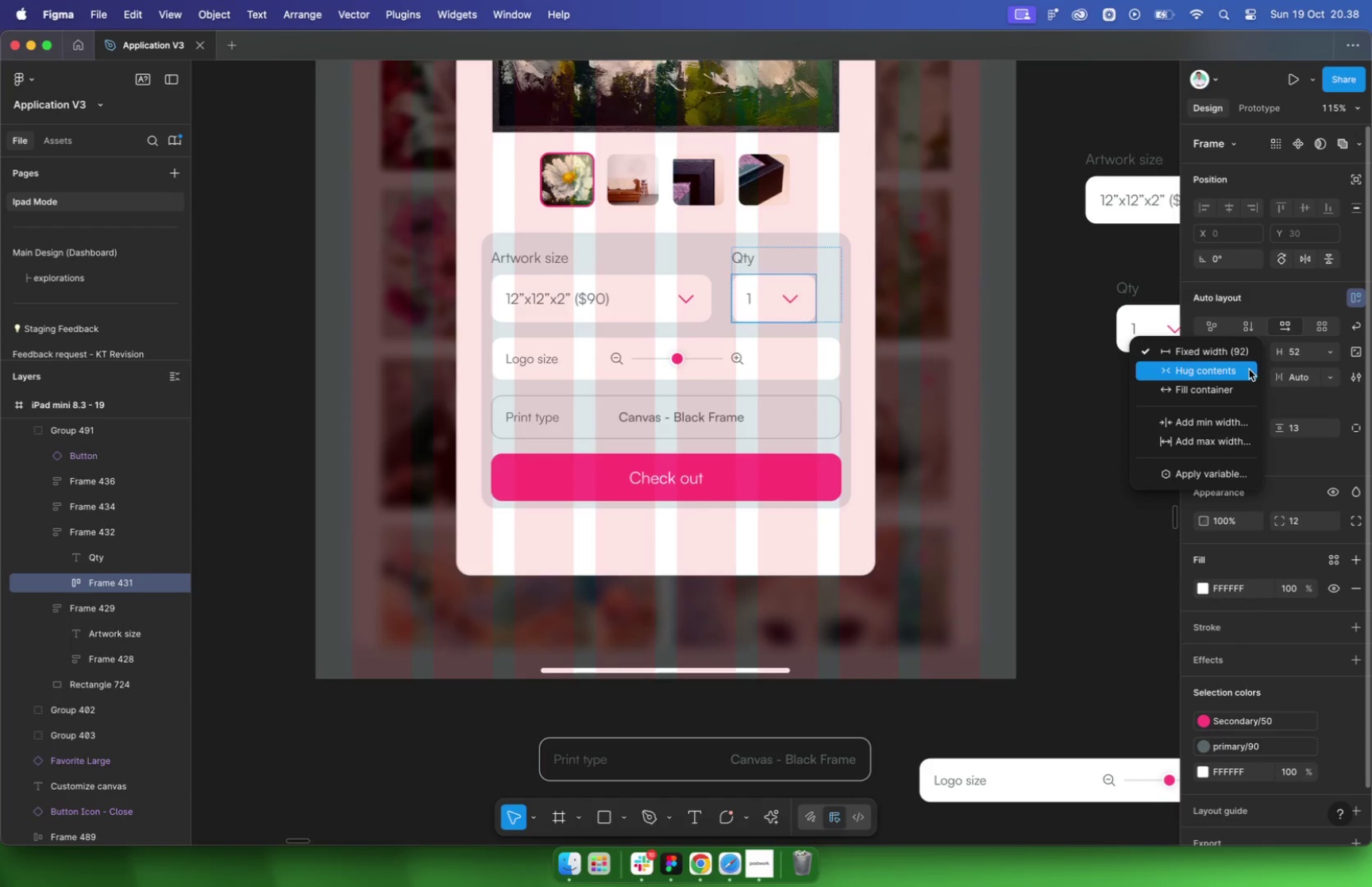 
left_click([1244, 384])
 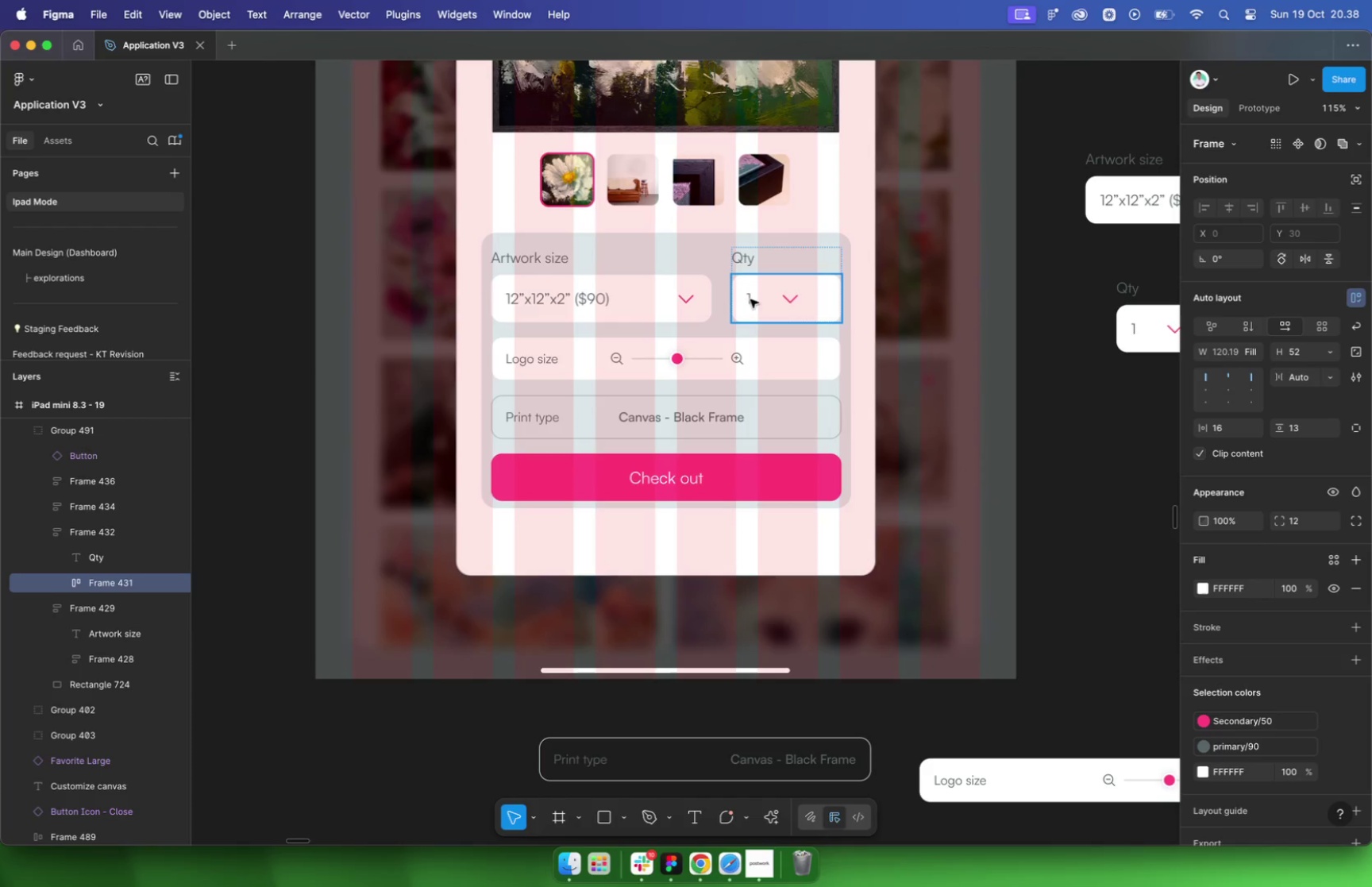 
double_click([750, 299])
 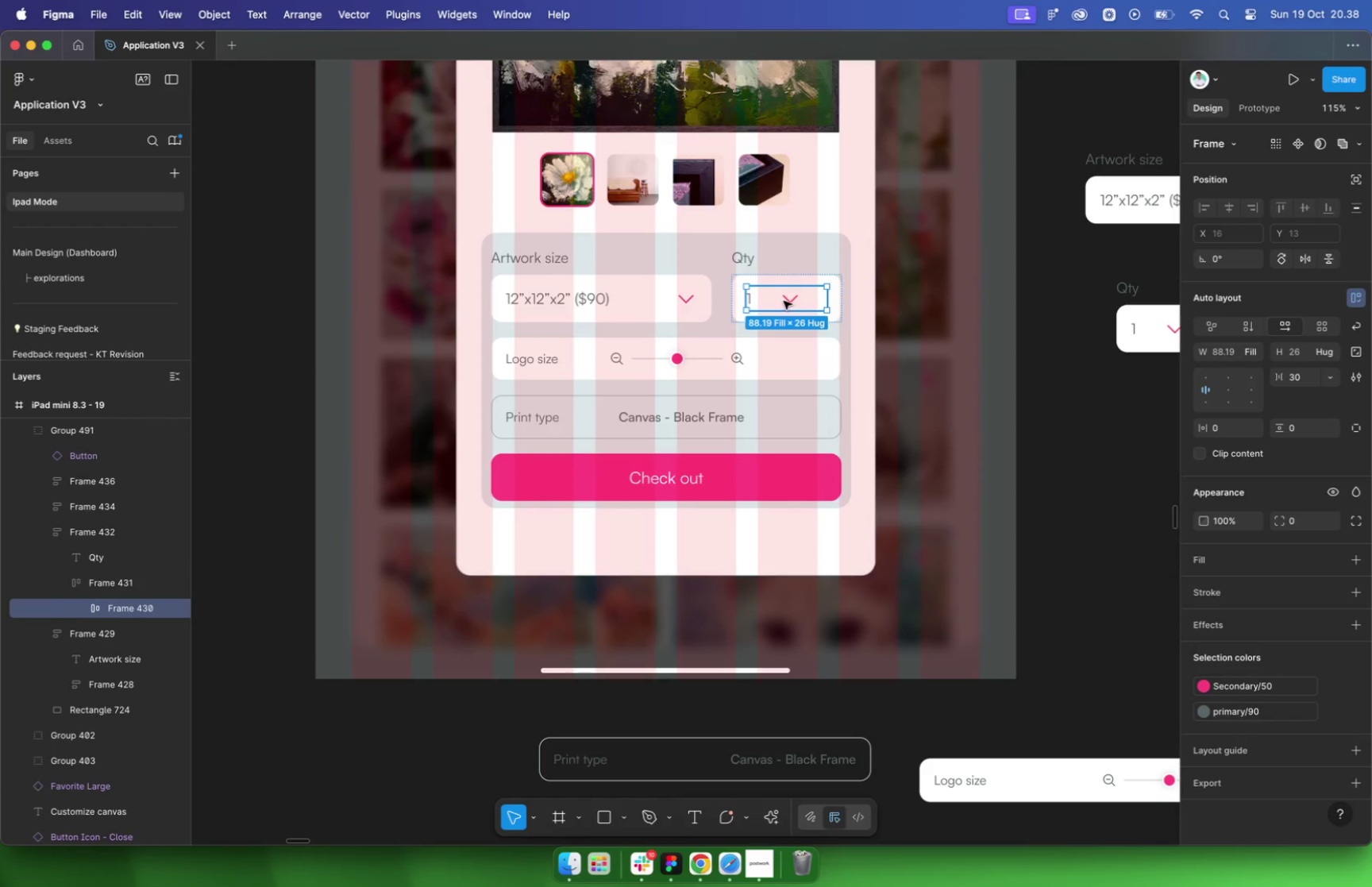 
double_click([784, 301])
 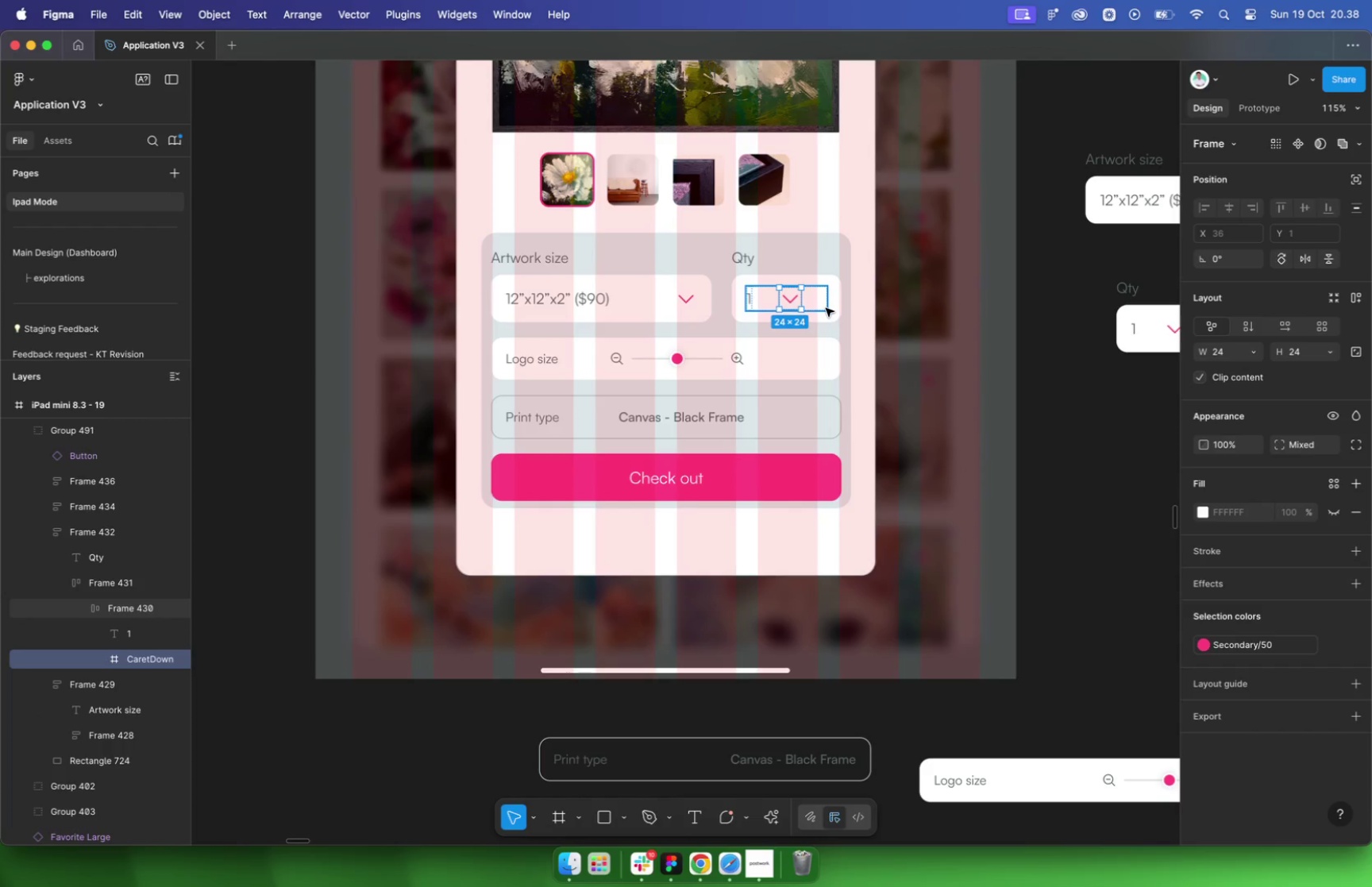 
left_click([822, 305])
 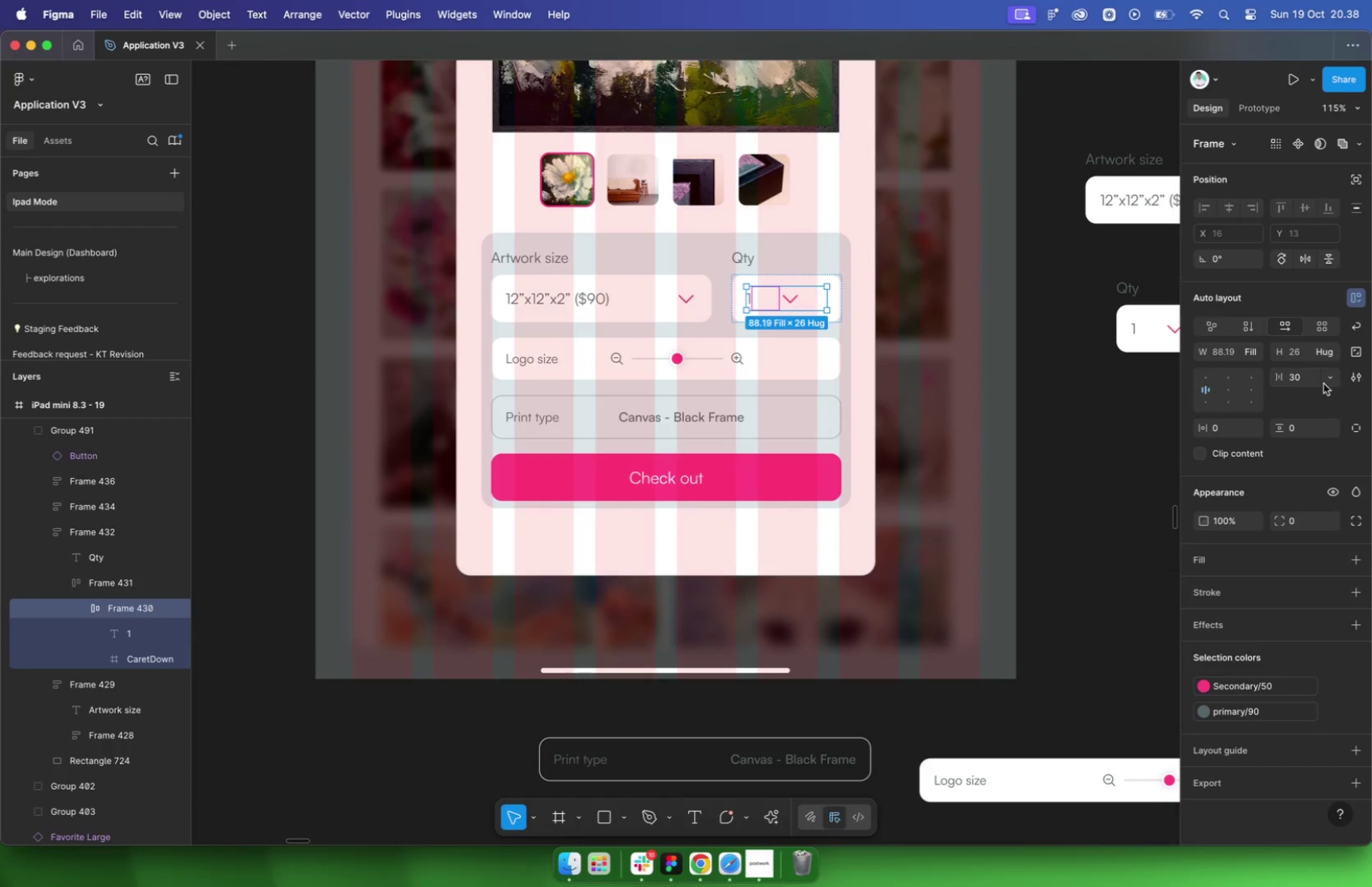 
left_click([1331, 380])
 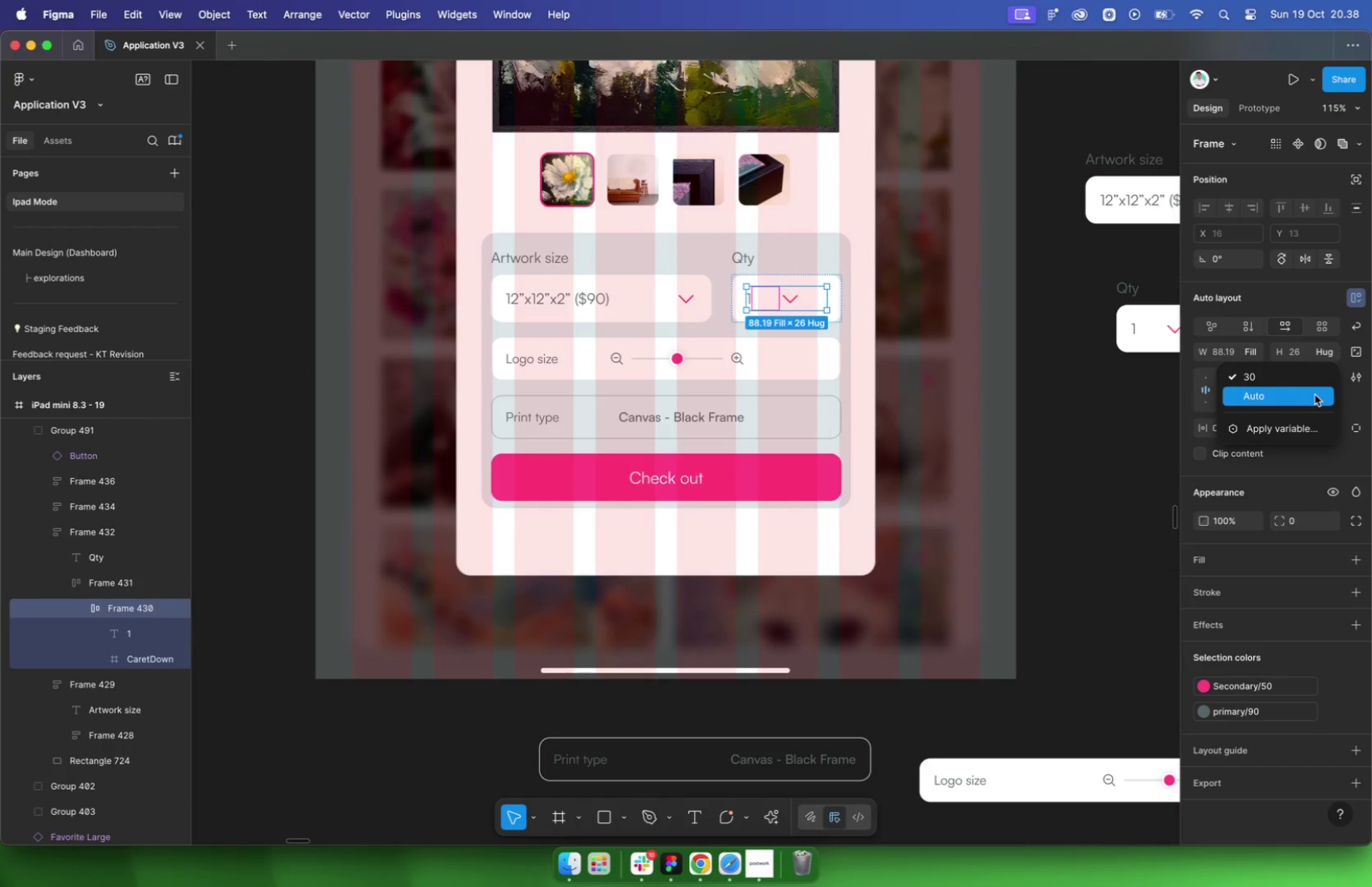 
left_click([1315, 395])
 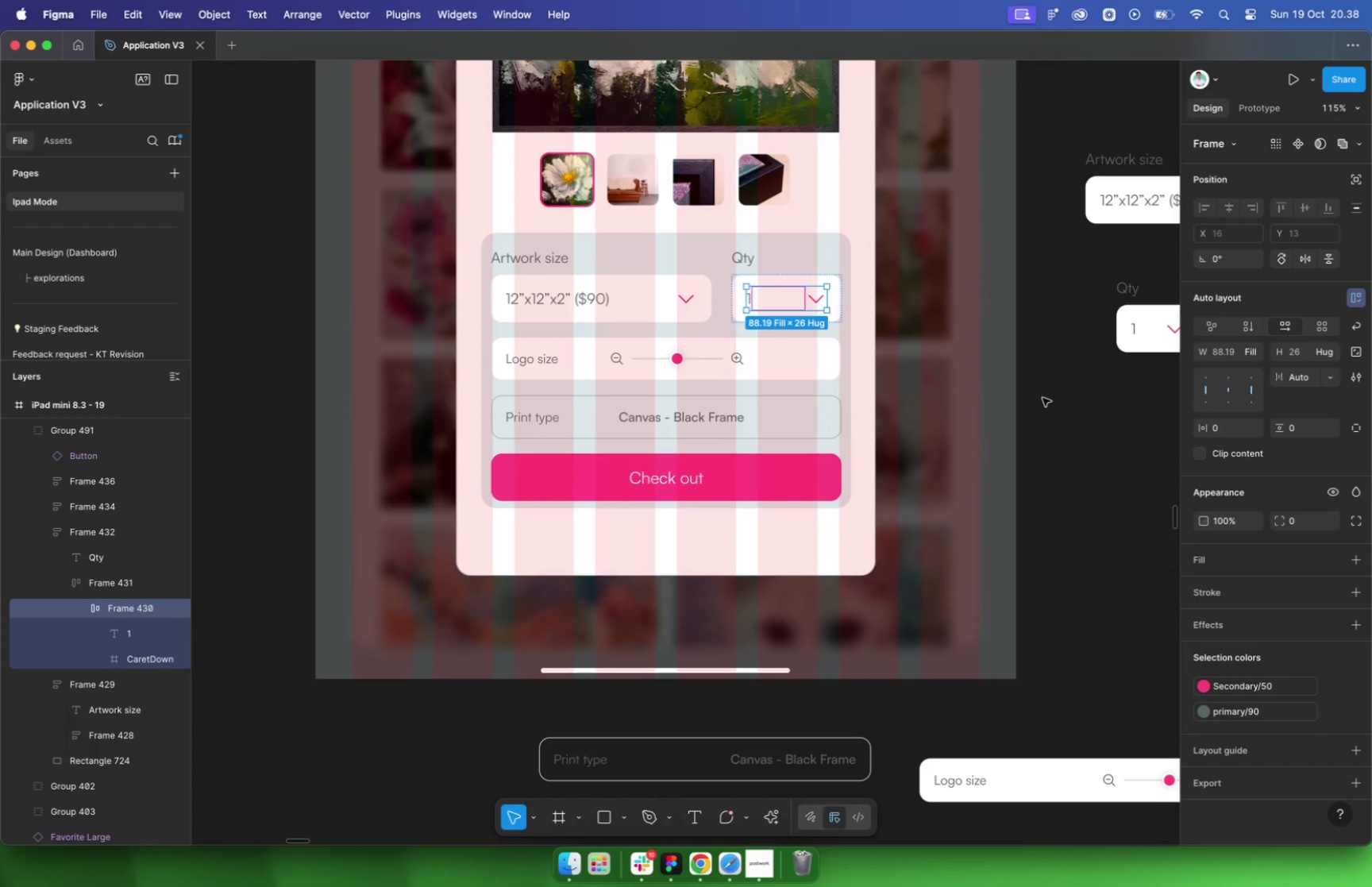 
left_click([1096, 420])
 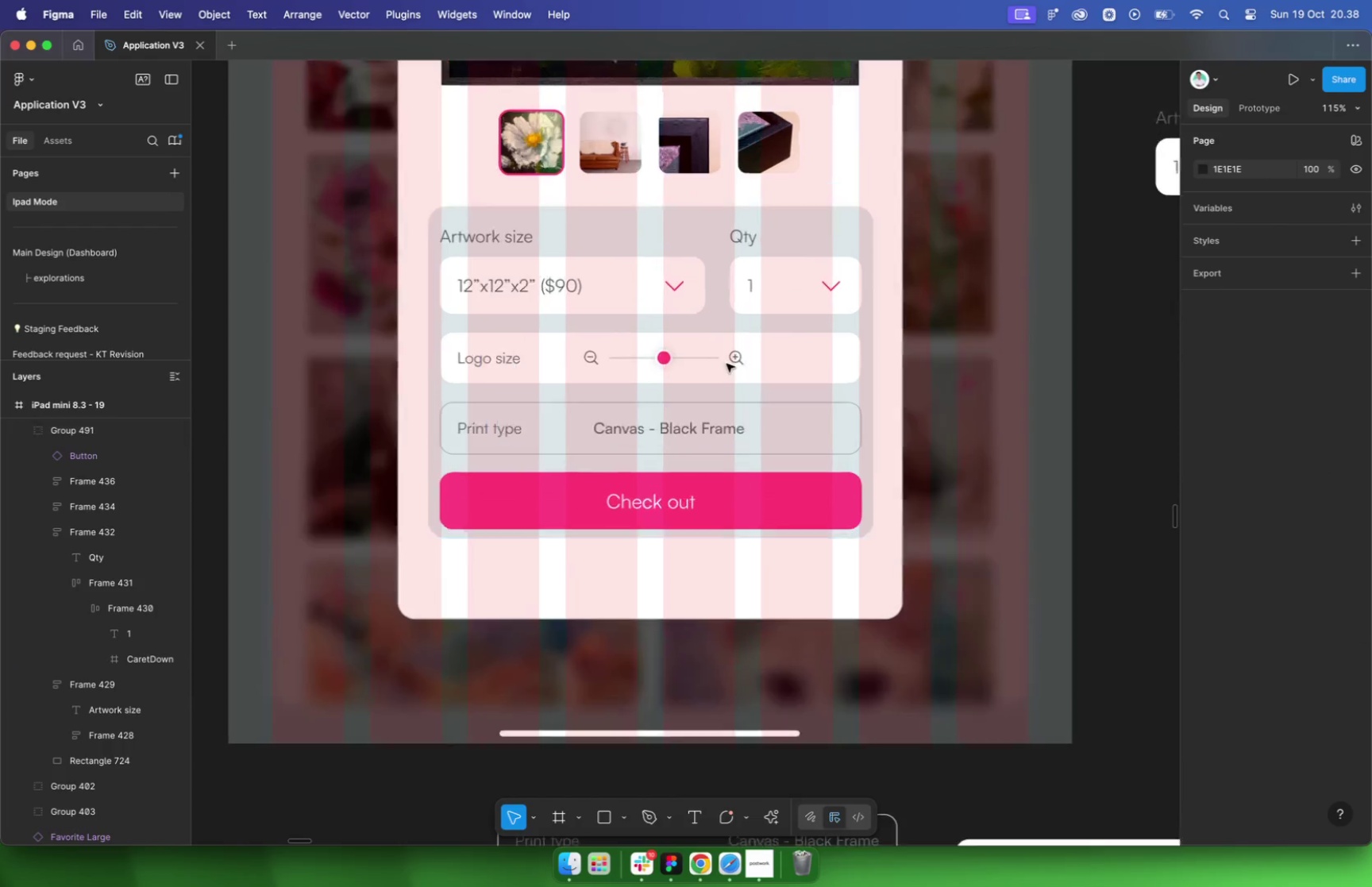 
double_click([715, 362])
 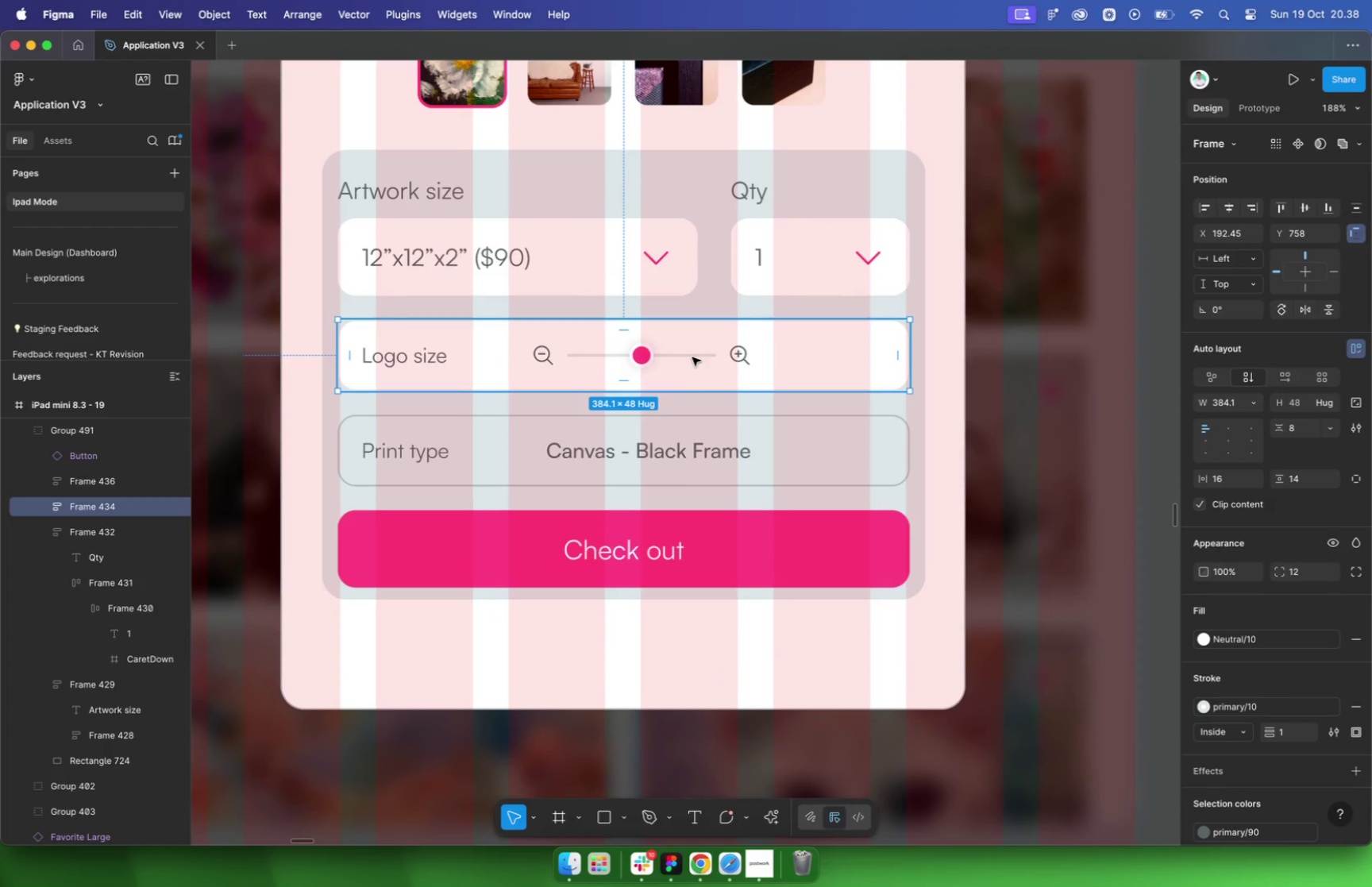 
left_click([692, 357])
 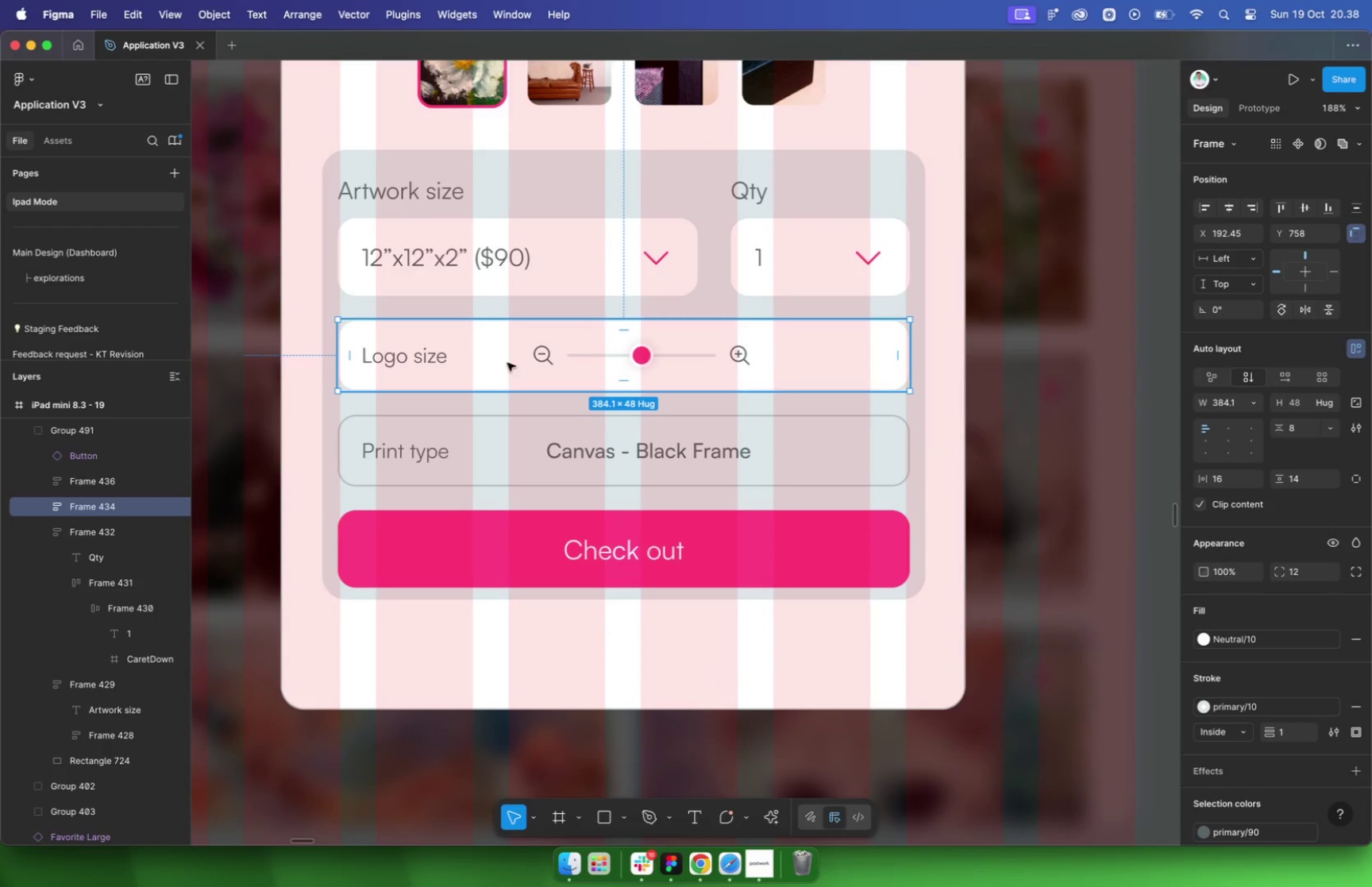 
double_click([507, 363])
 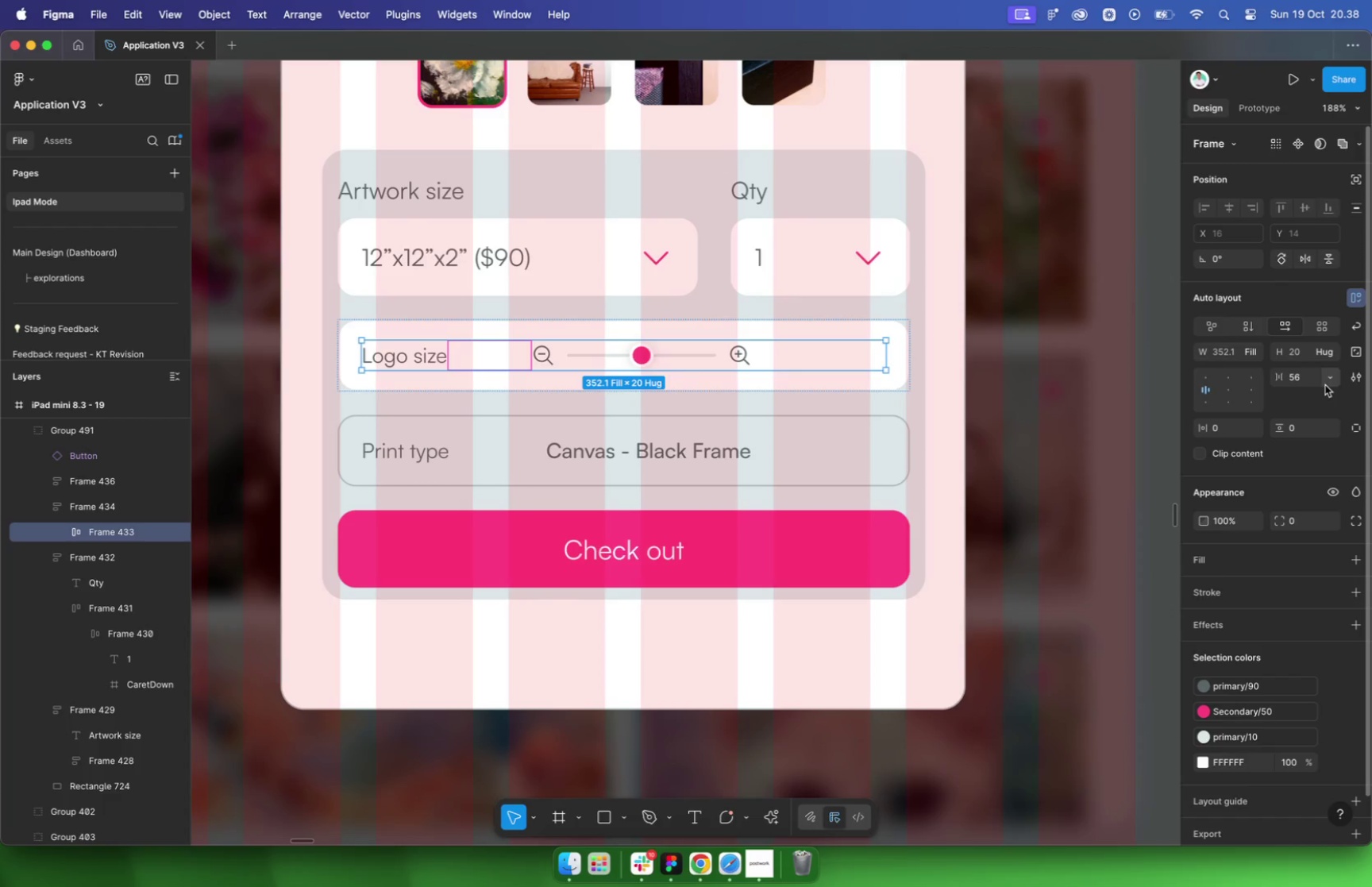 
left_click([1328, 379])
 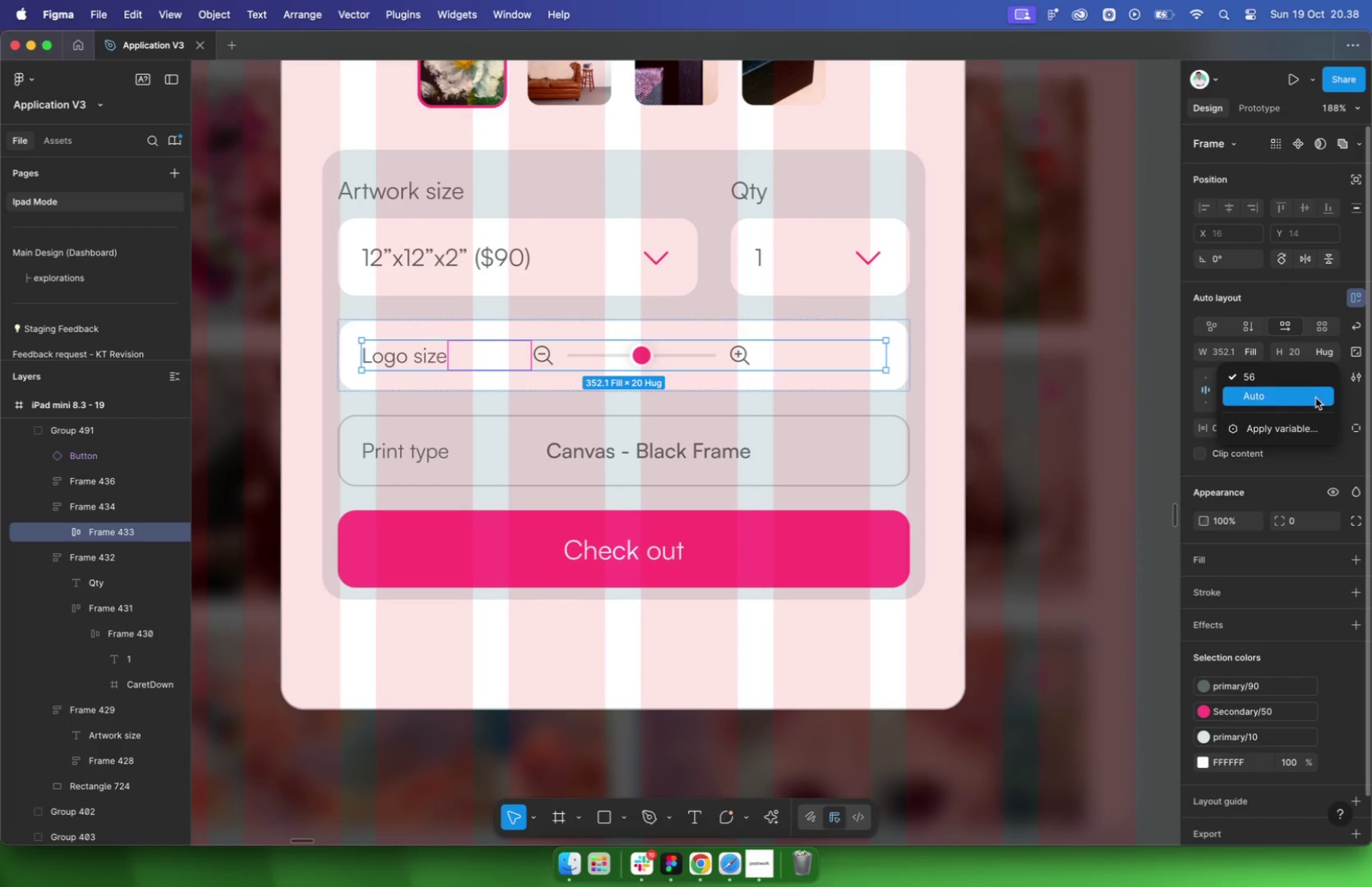 
left_click([1316, 397])
 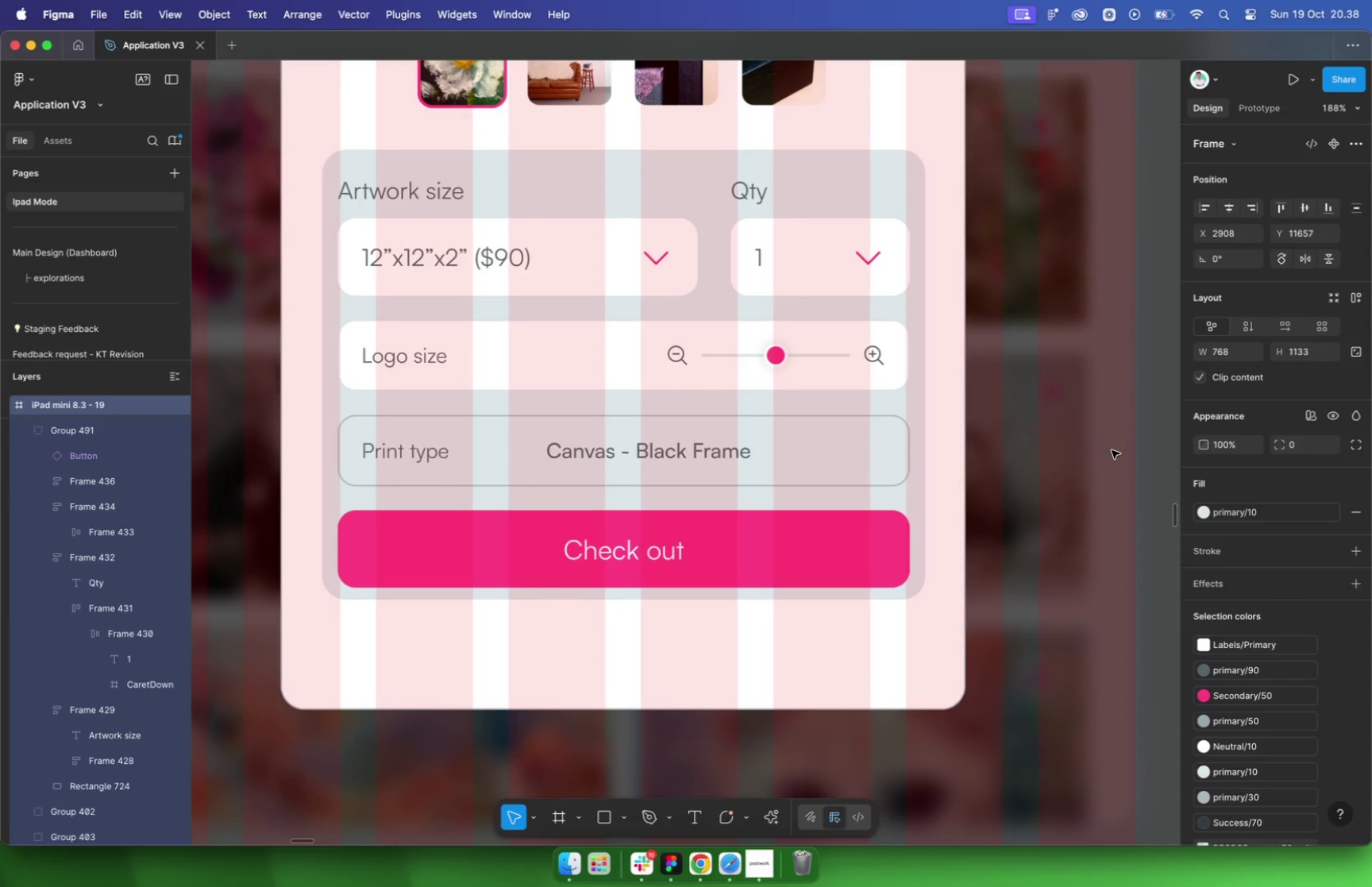 
right_click([1089, 457])
 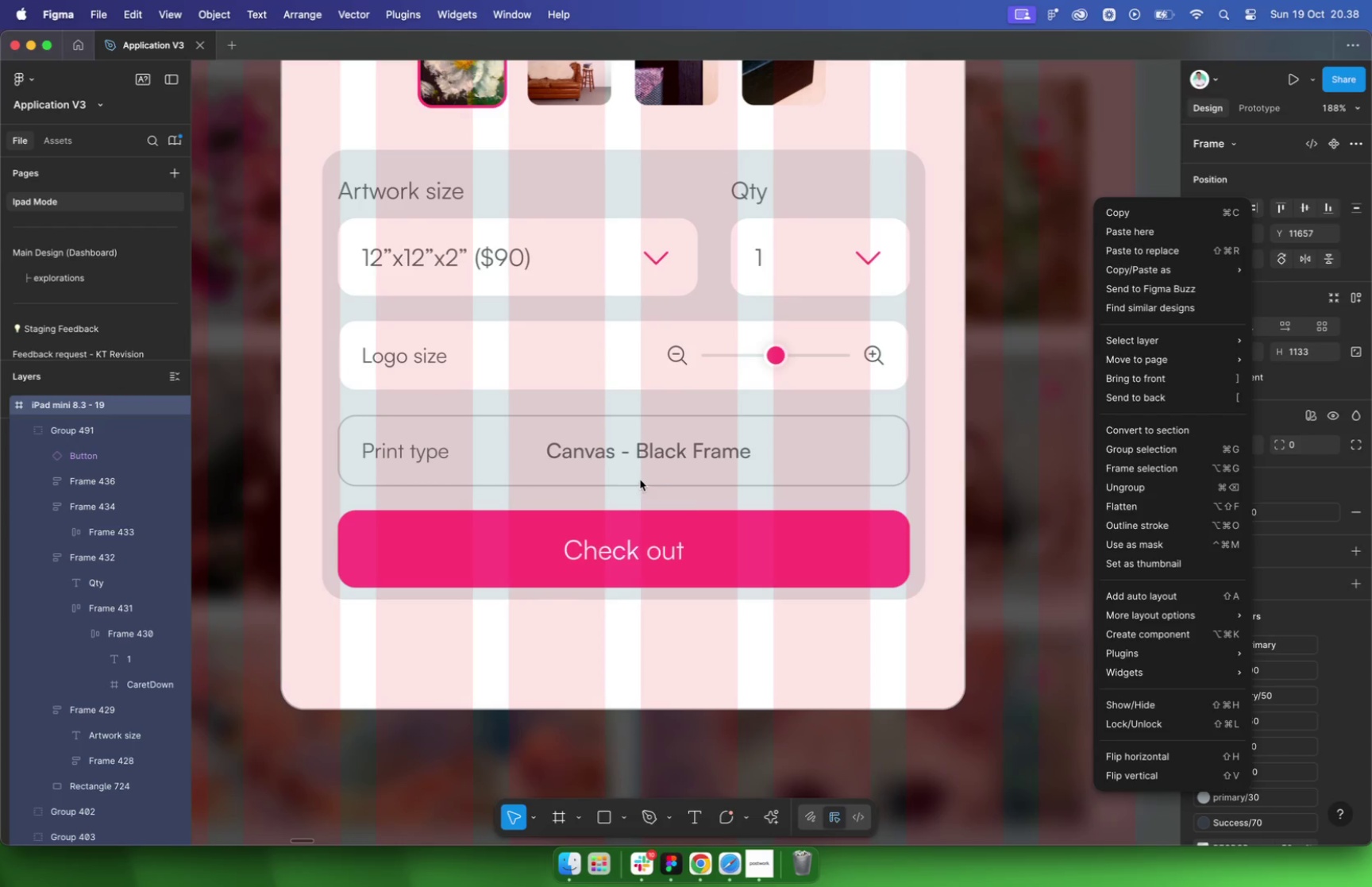 
left_click([630, 453])
 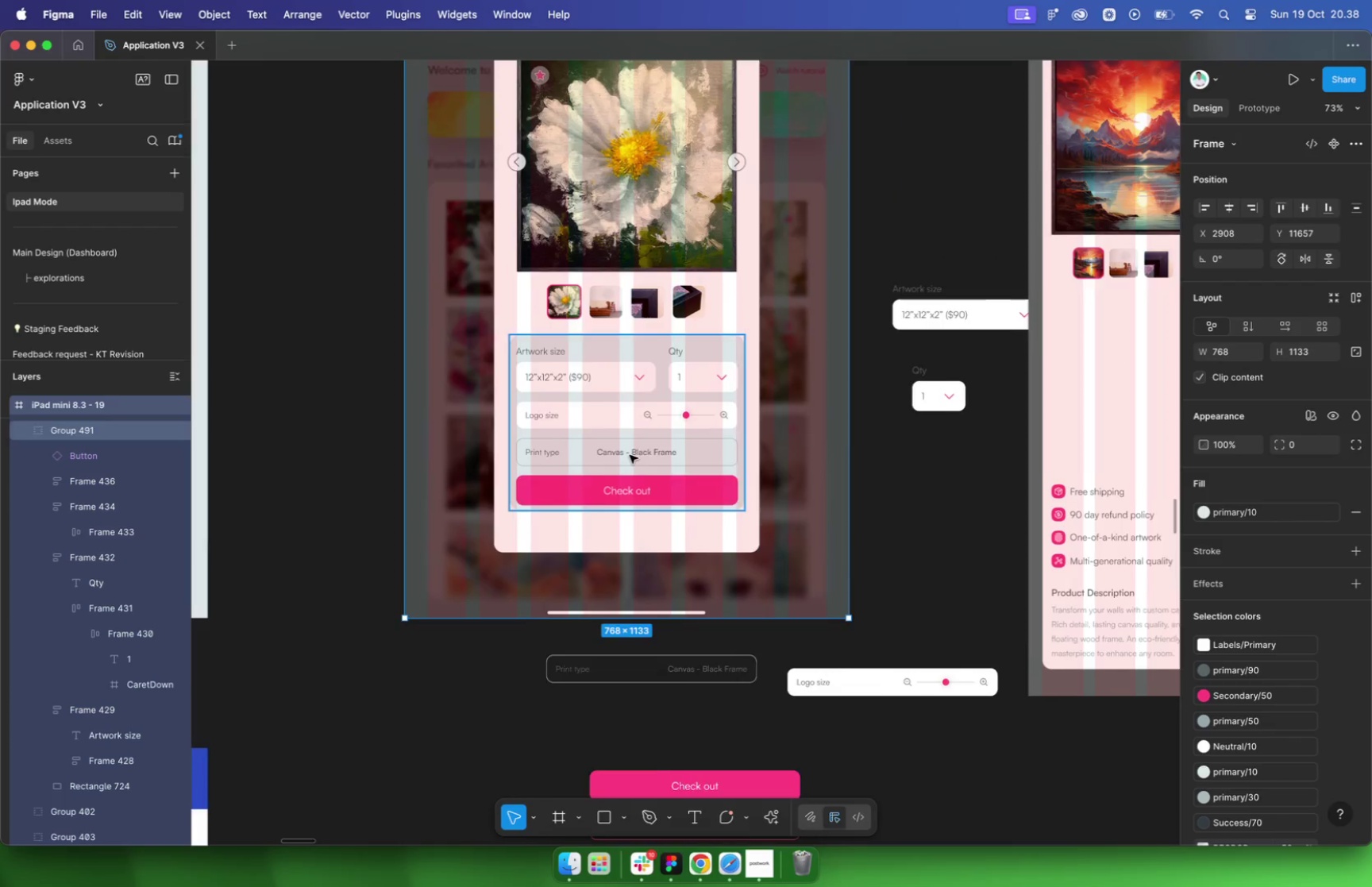 
scroll: coordinate [725, 439], scroll_direction: down, amount: 43.0
 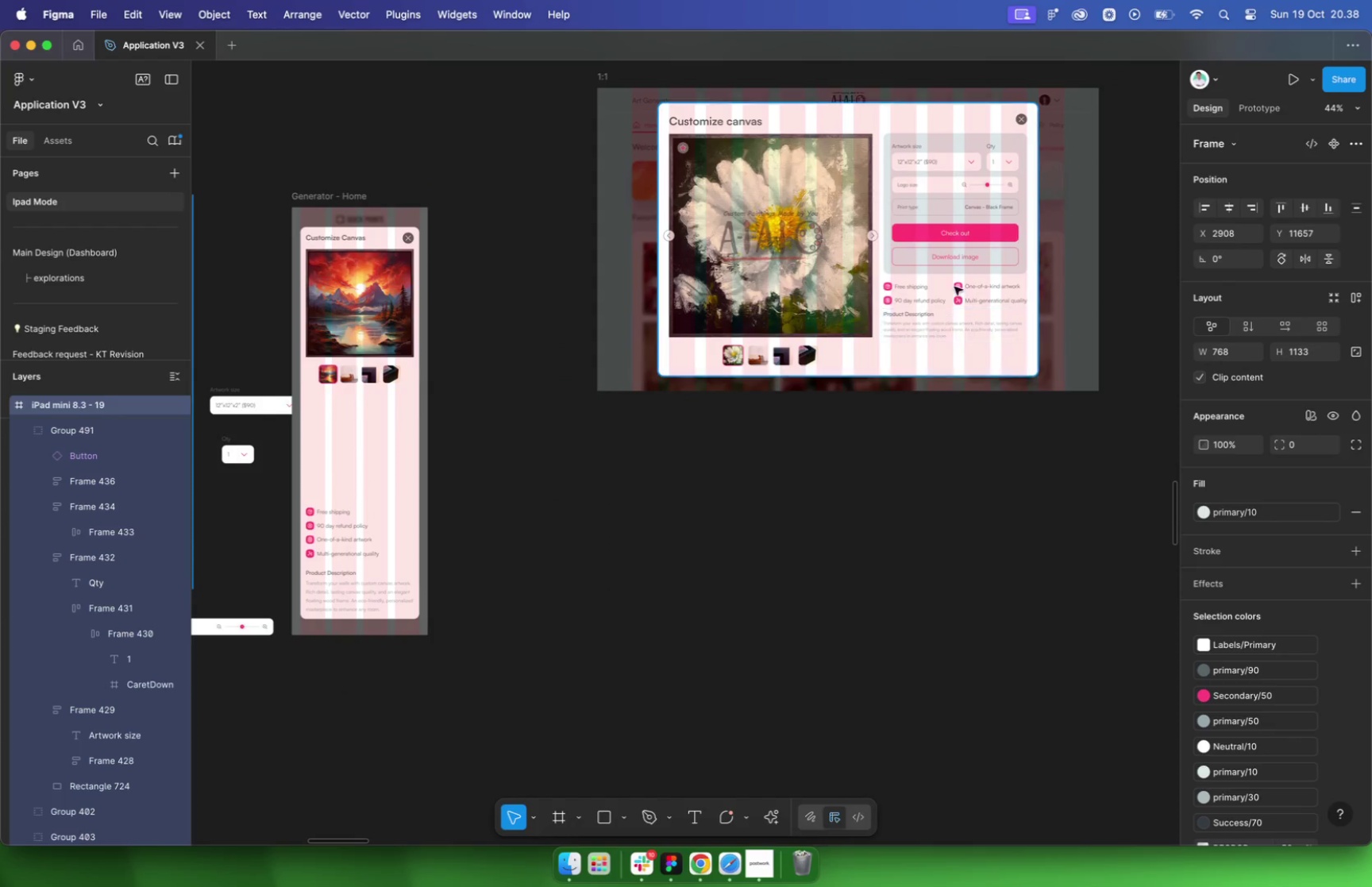 
scroll: coordinate [697, 534], scroll_direction: up, amount: 65.0
 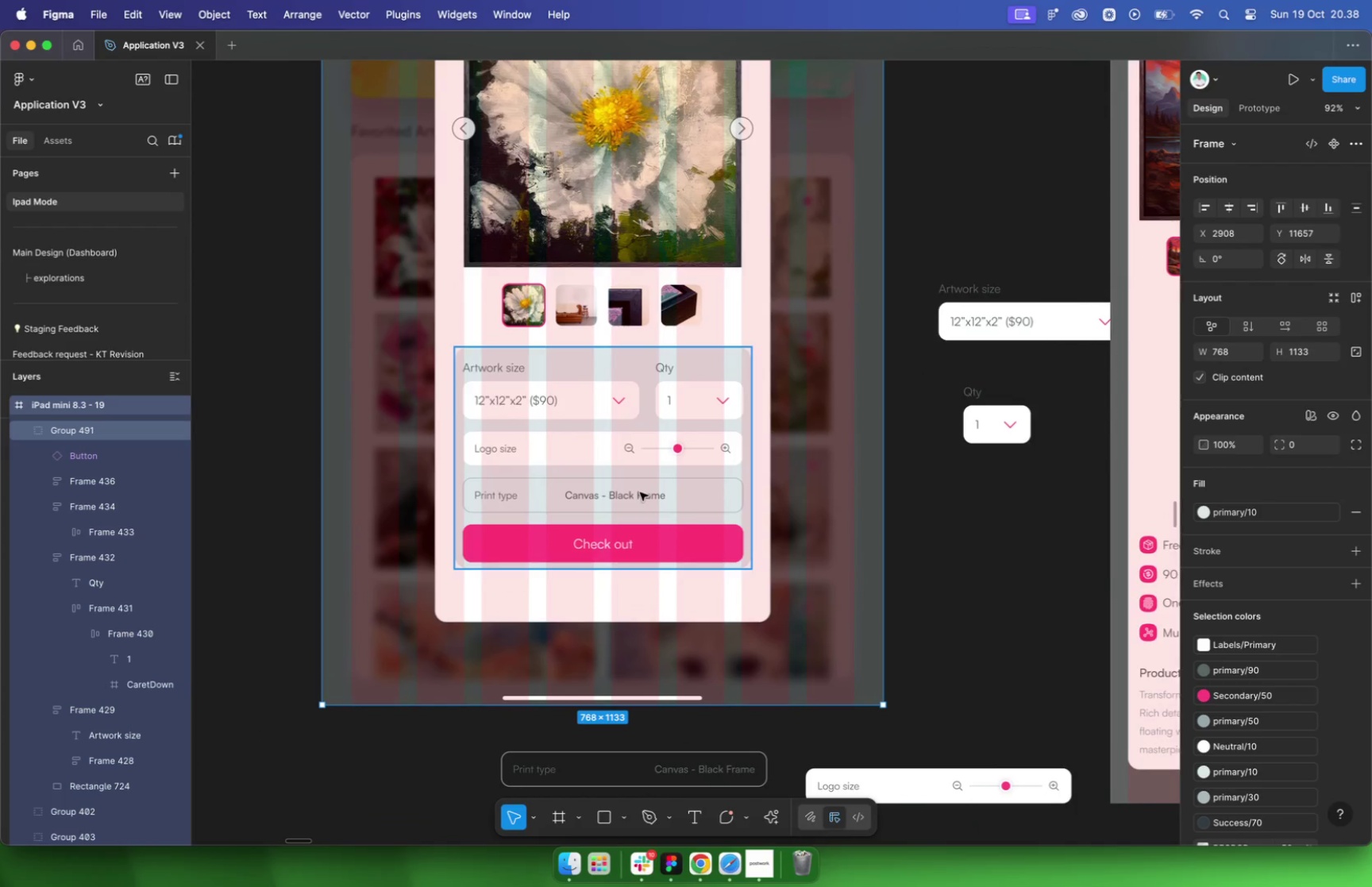 
double_click([640, 496])
 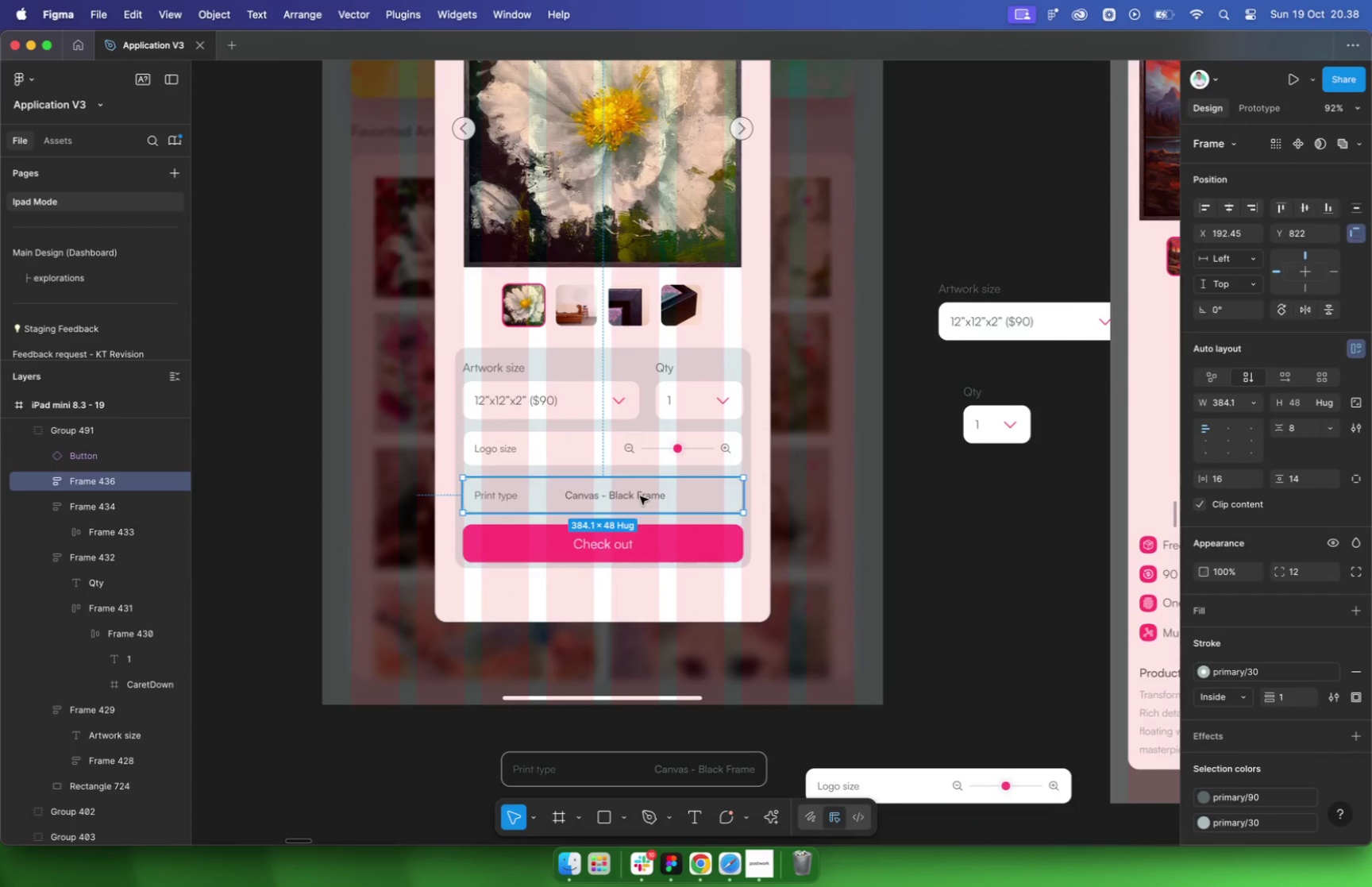 
triple_click([640, 496])
 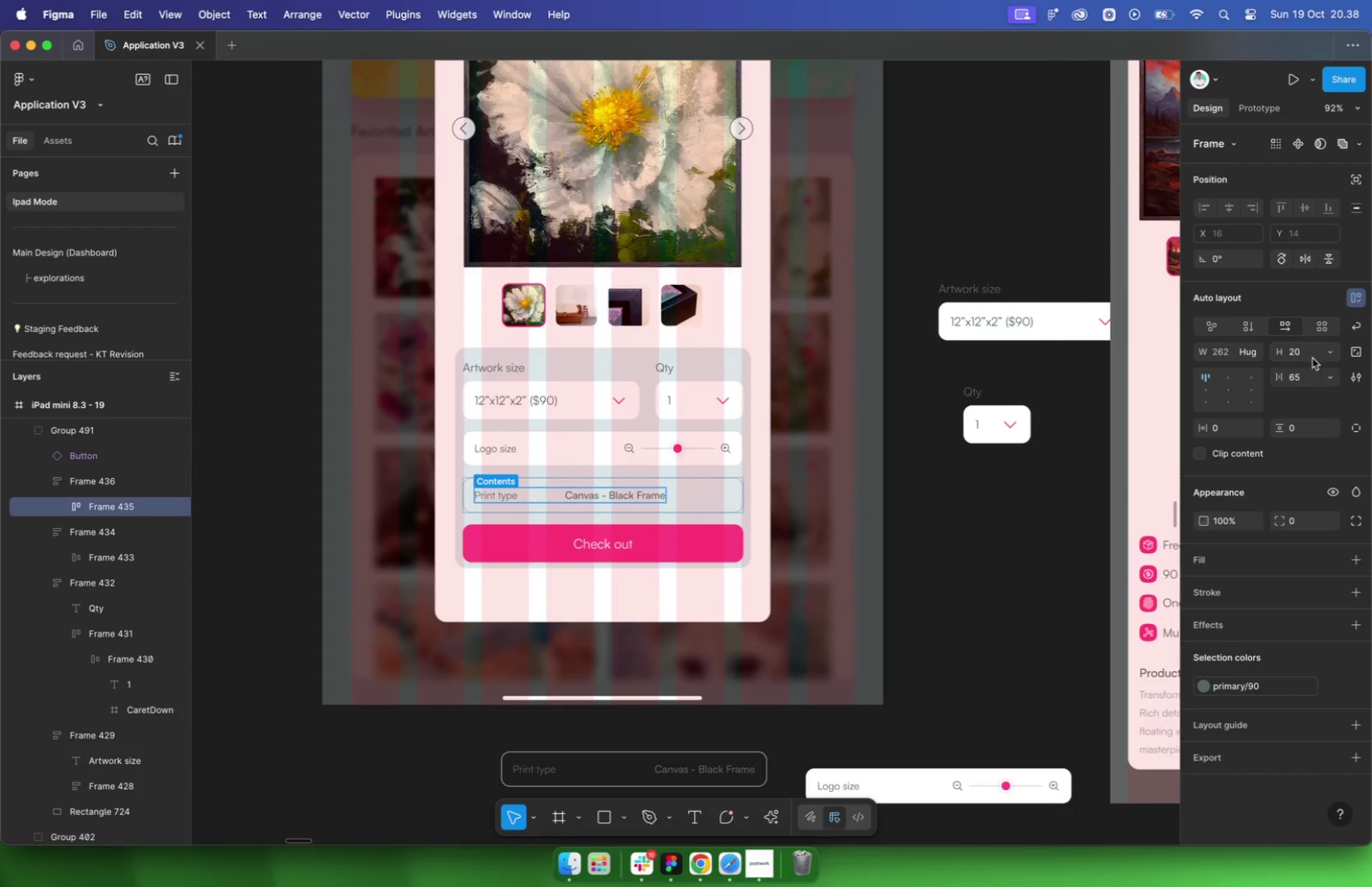 
left_click([1262, 352])
 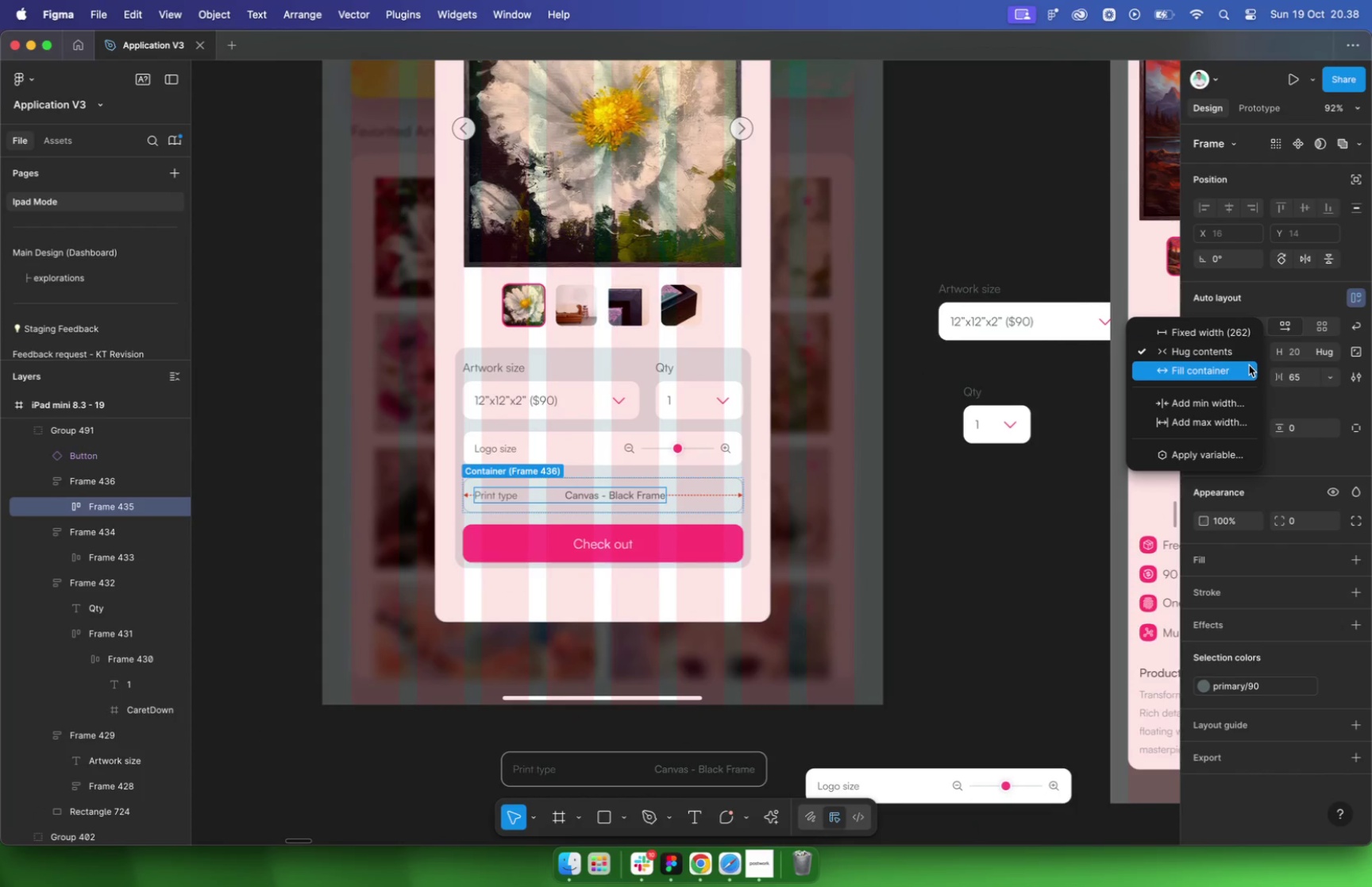 
left_click([1249, 365])
 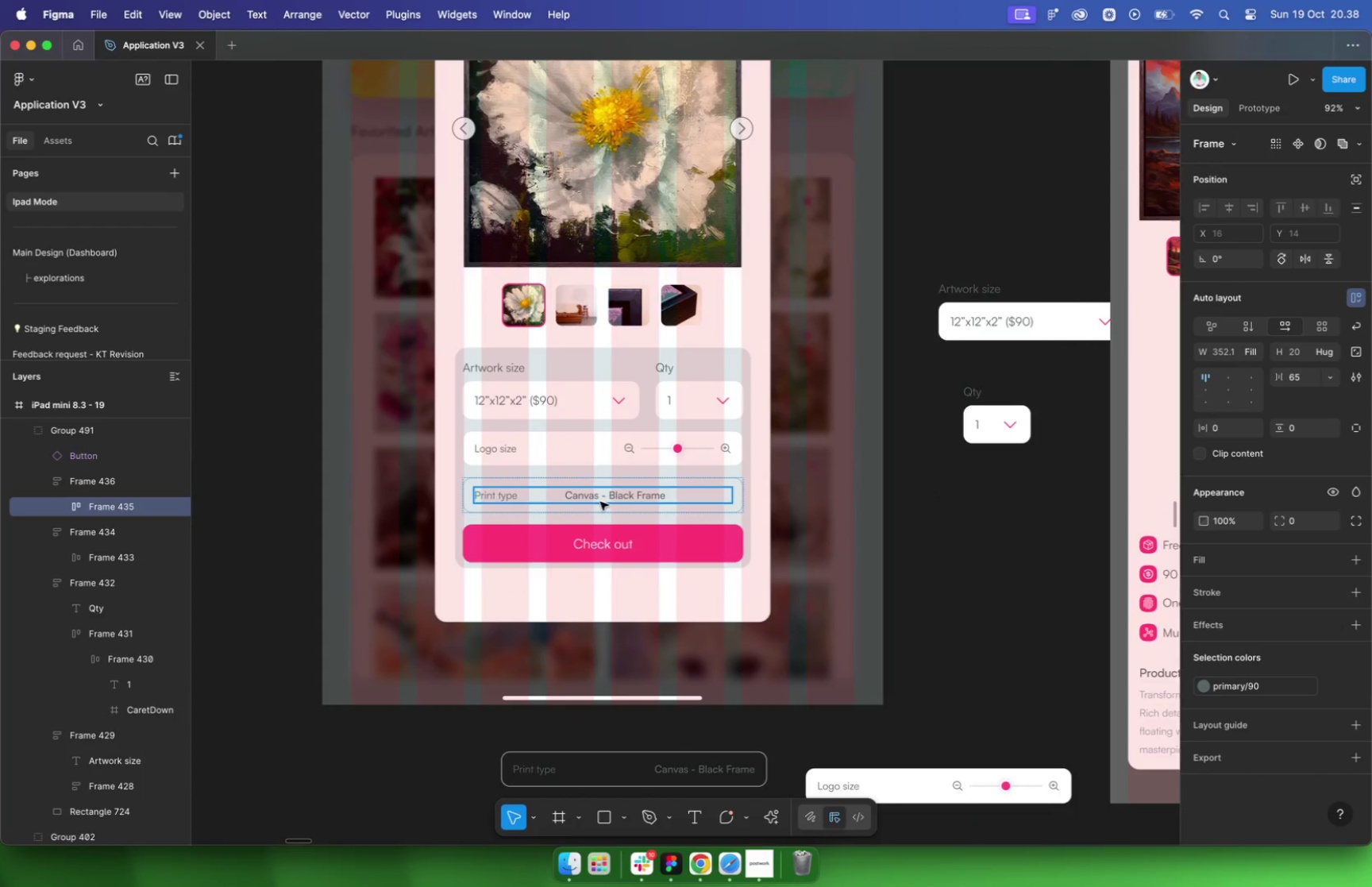 
double_click([602, 491])
 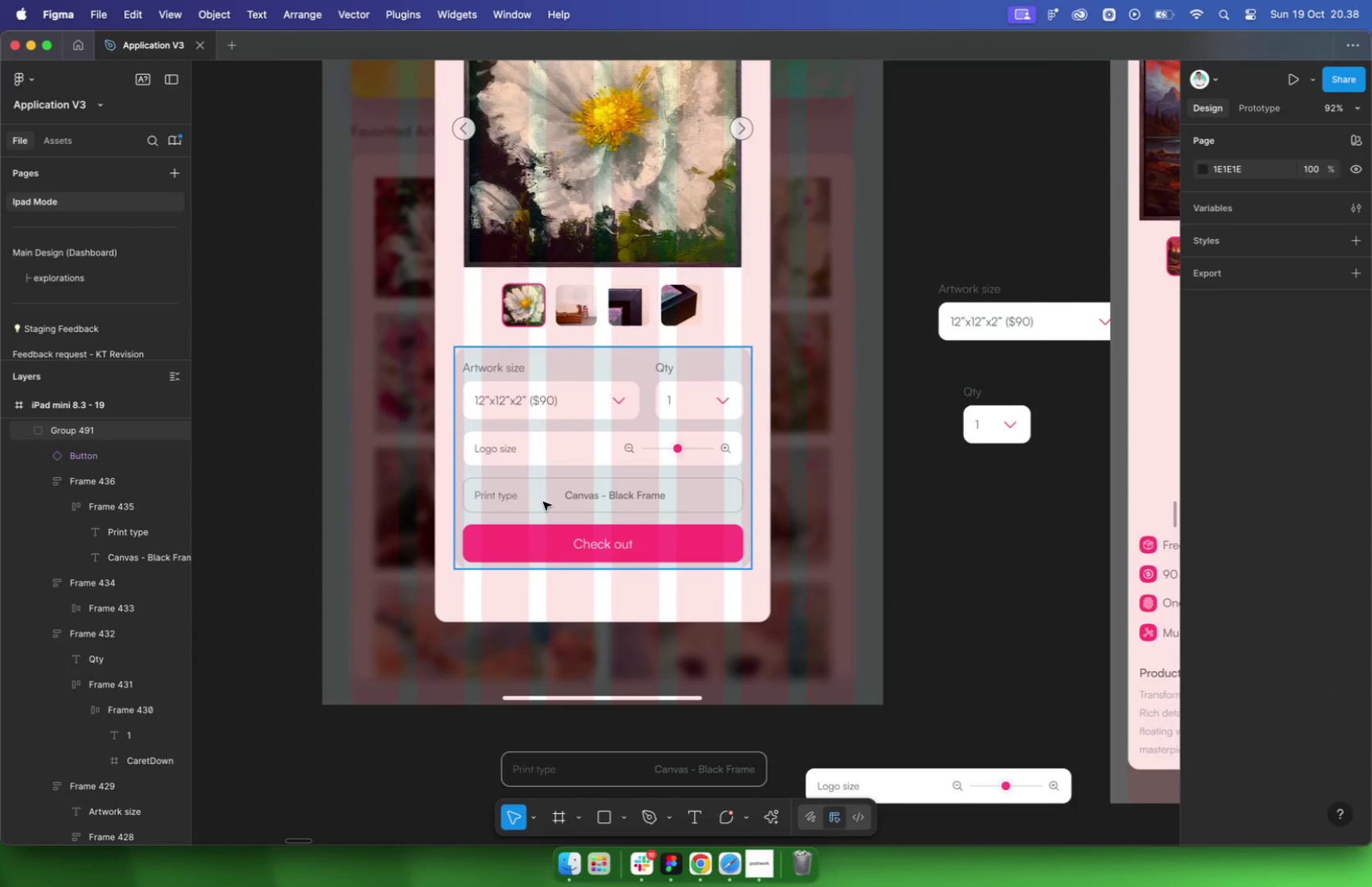 
double_click([543, 501])
 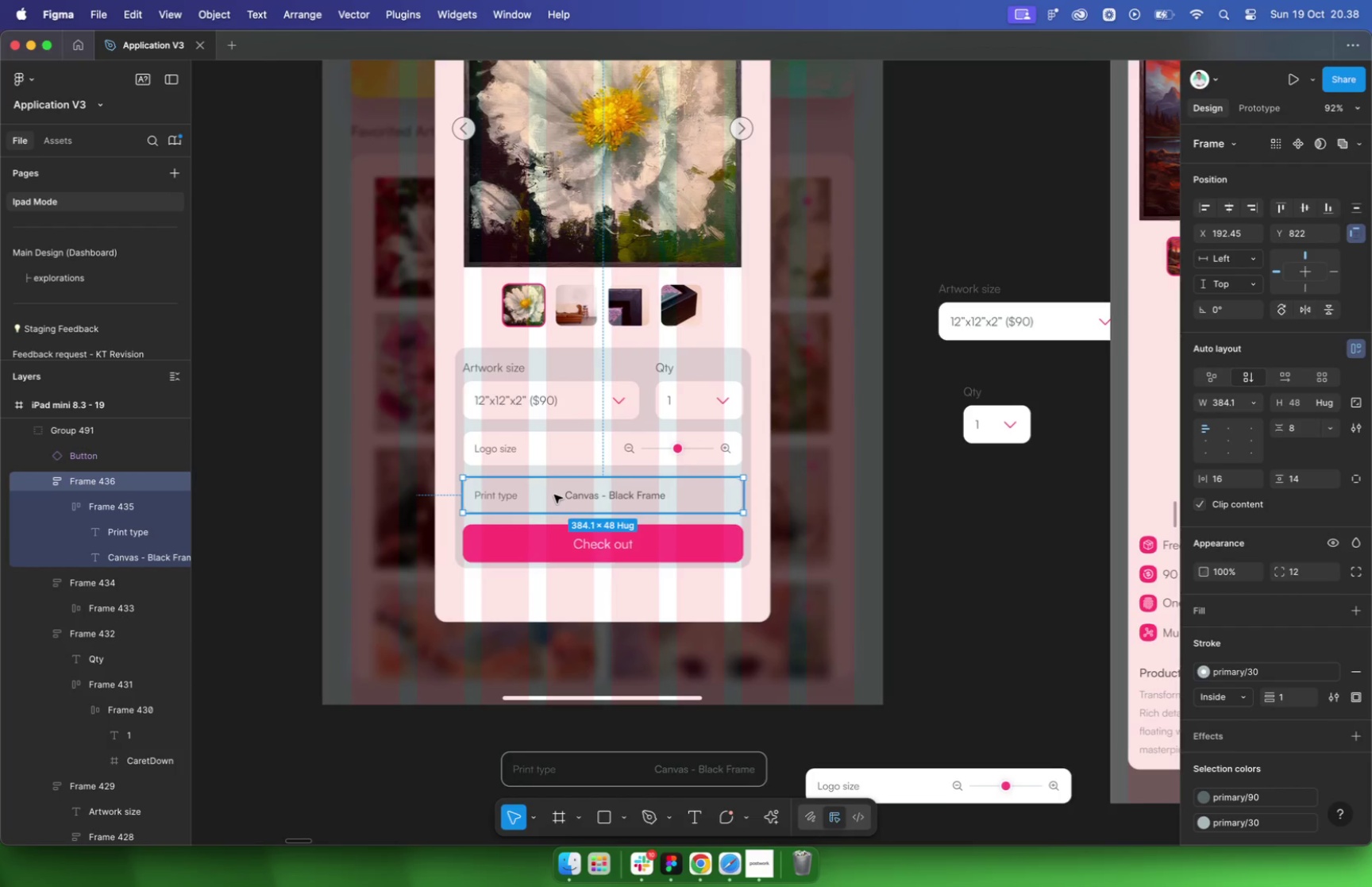 
triple_click([554, 495])
 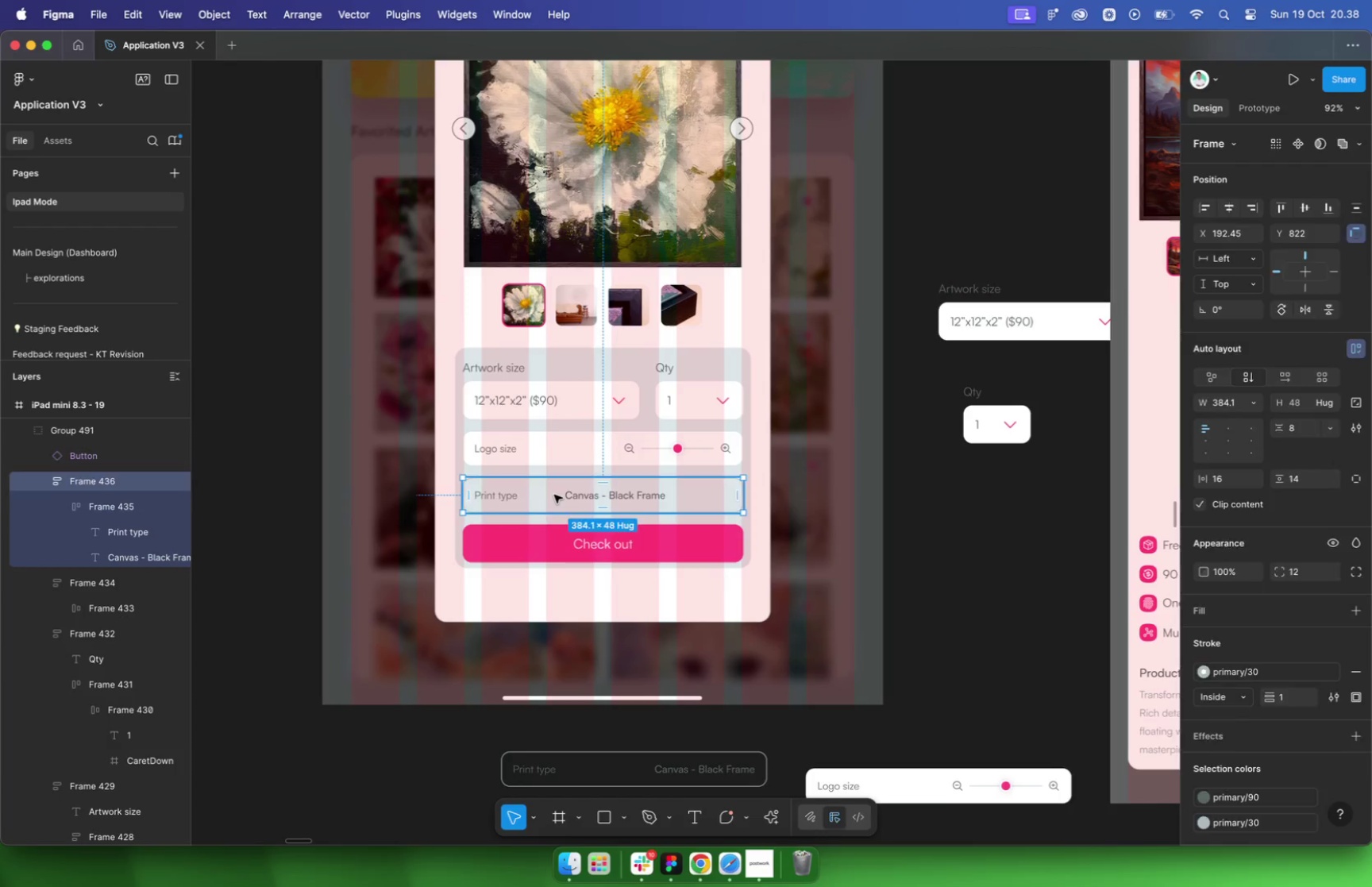 
triple_click([554, 495])
 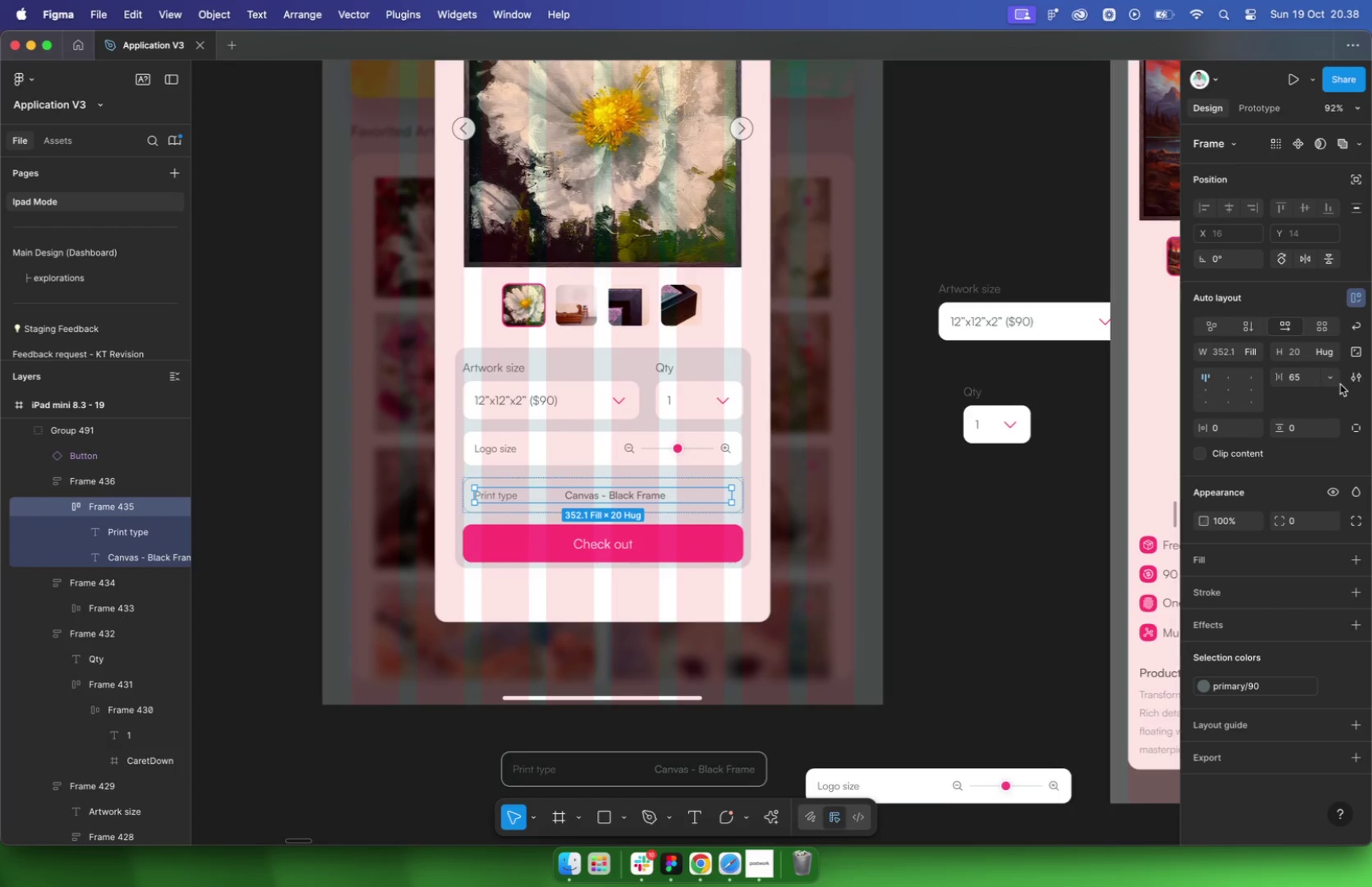 
left_click([1335, 379])
 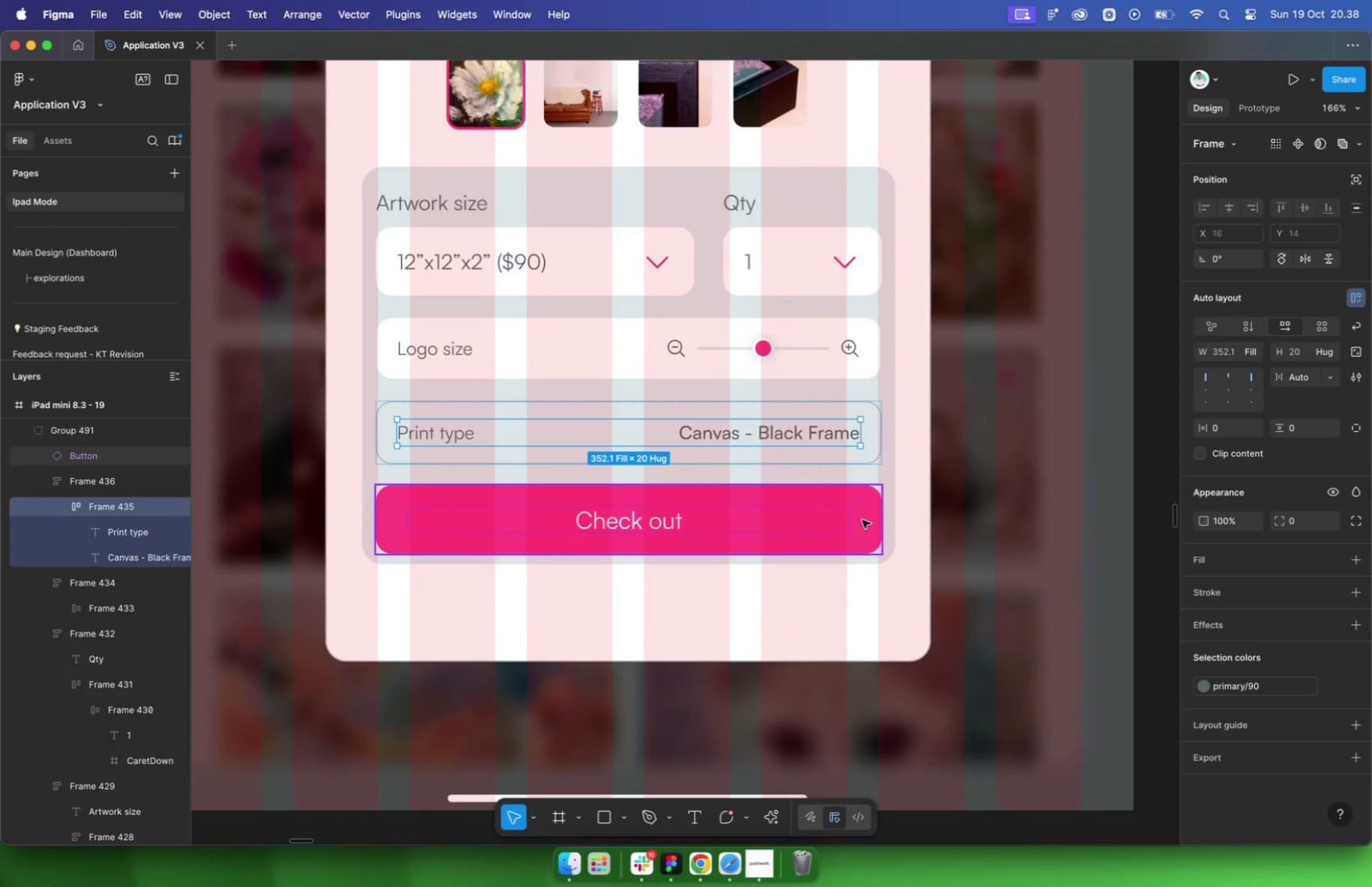 
left_click([700, 565])
 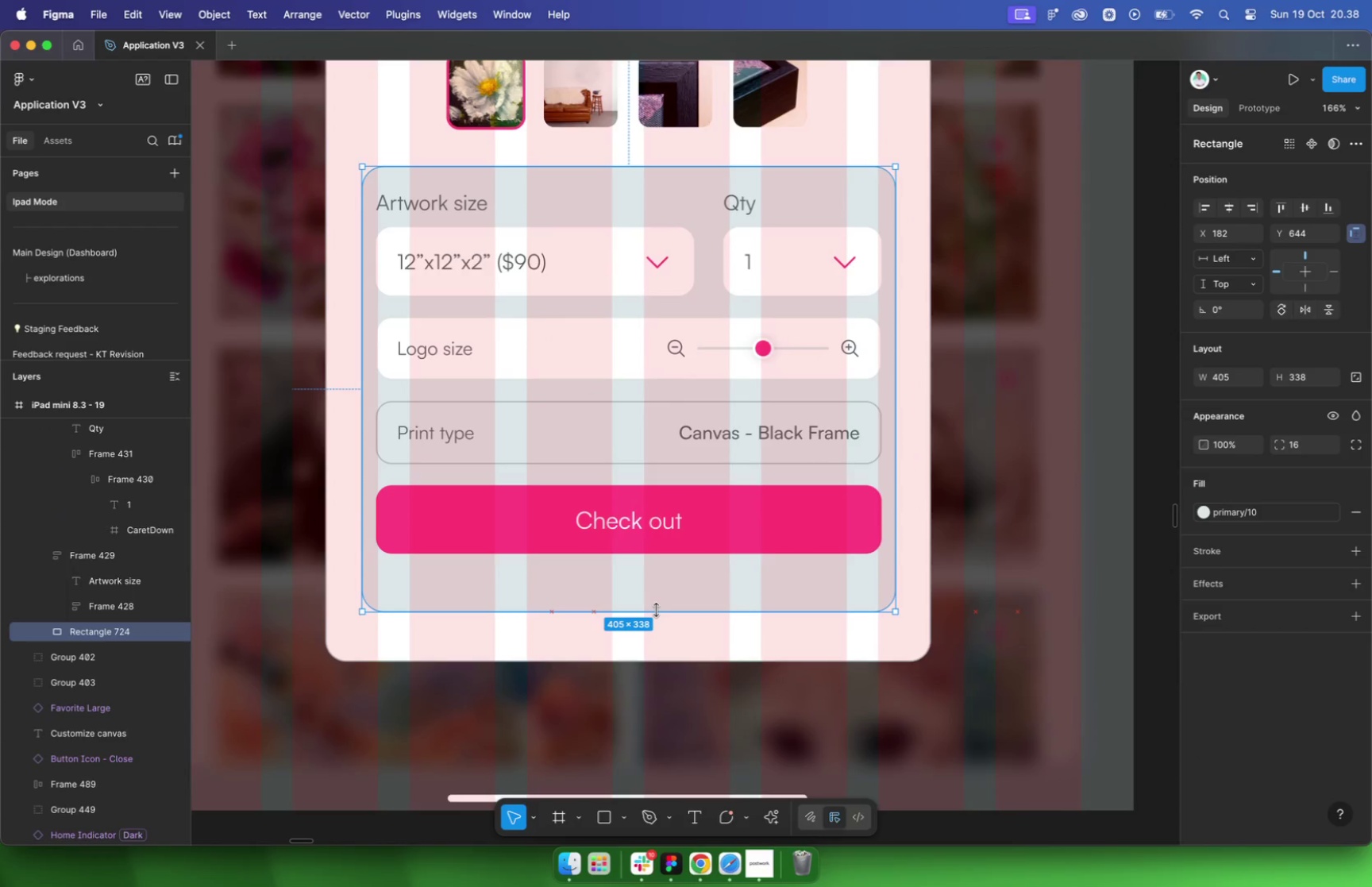 
left_click_drag(start_coordinate=[656, 568], to_coordinate=[656, 611])
 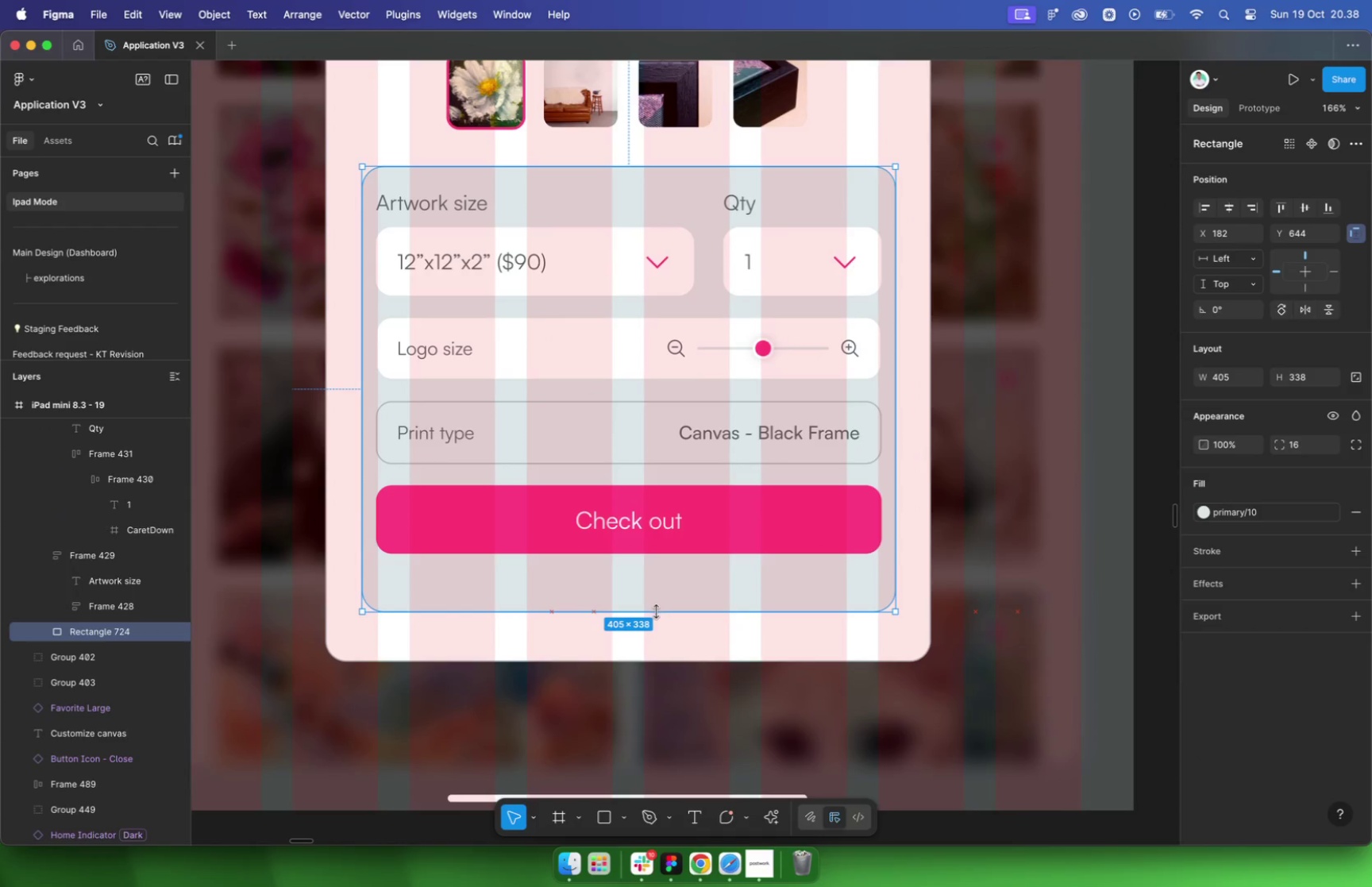 
scroll: coordinate [908, 596], scroll_direction: down, amount: 17.0
 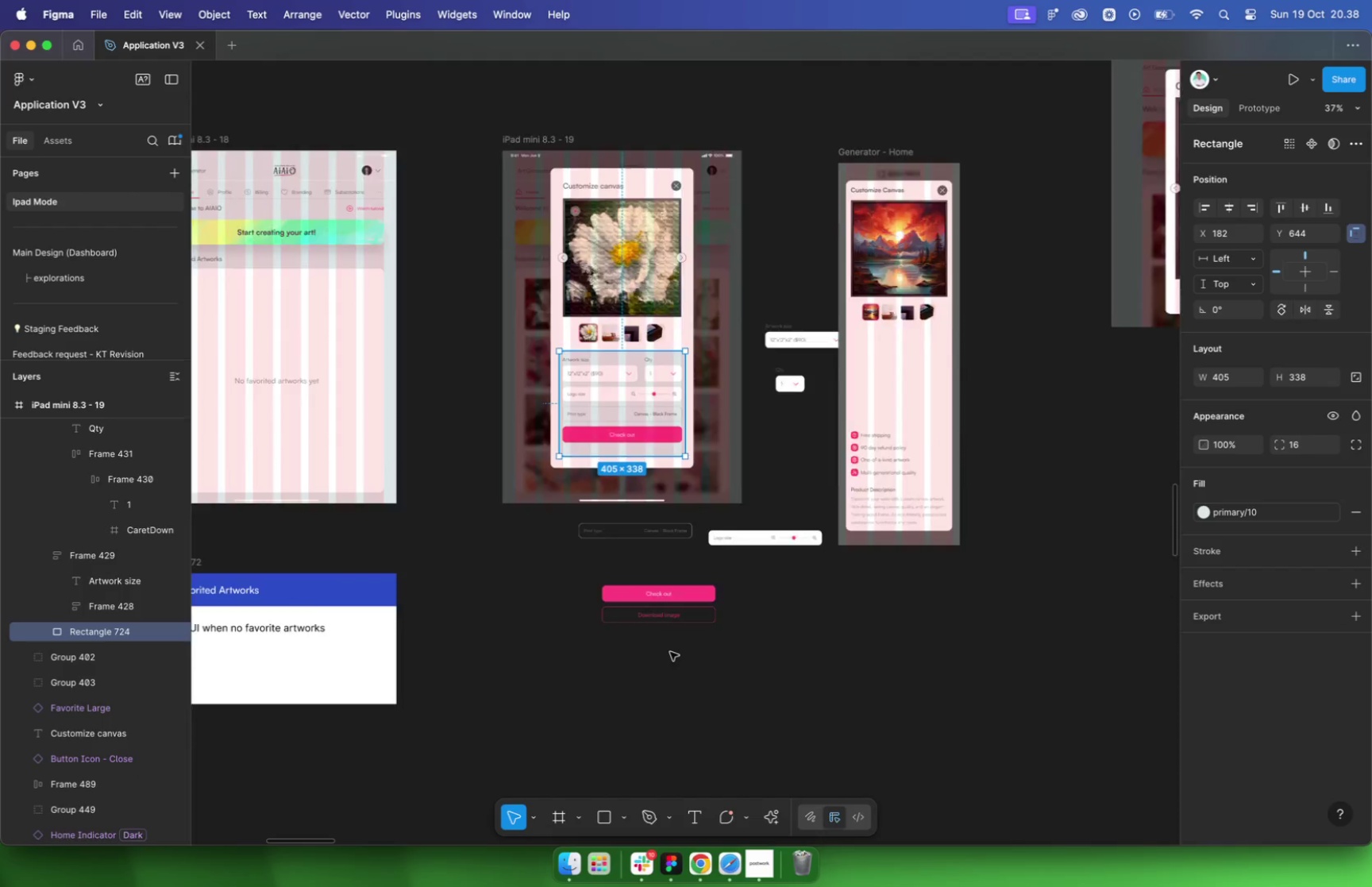 
left_click_drag(start_coordinate=[662, 589], to_coordinate=[626, 362])
 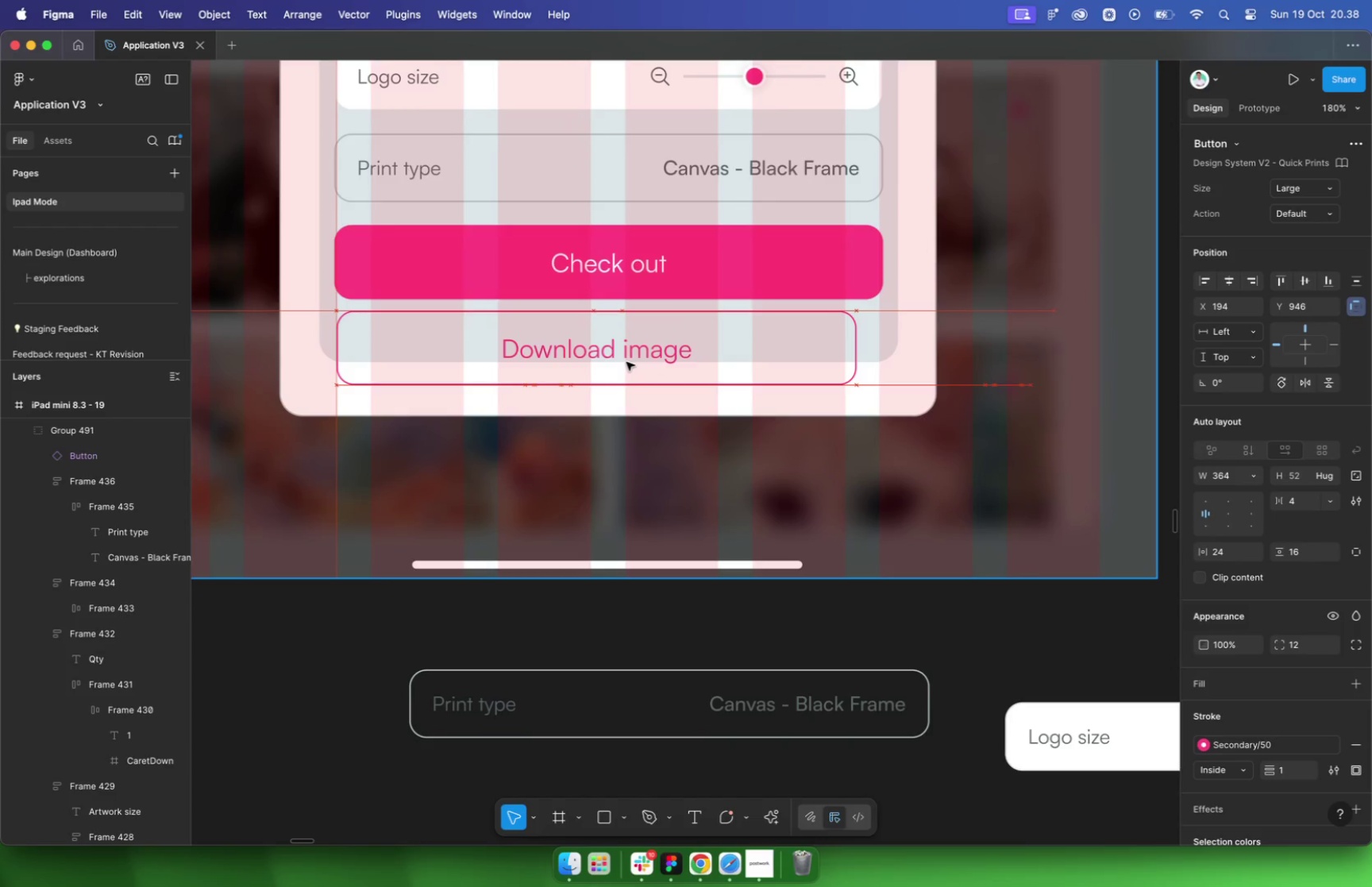 
scroll: coordinate [623, 398], scroll_direction: up, amount: 6.0
 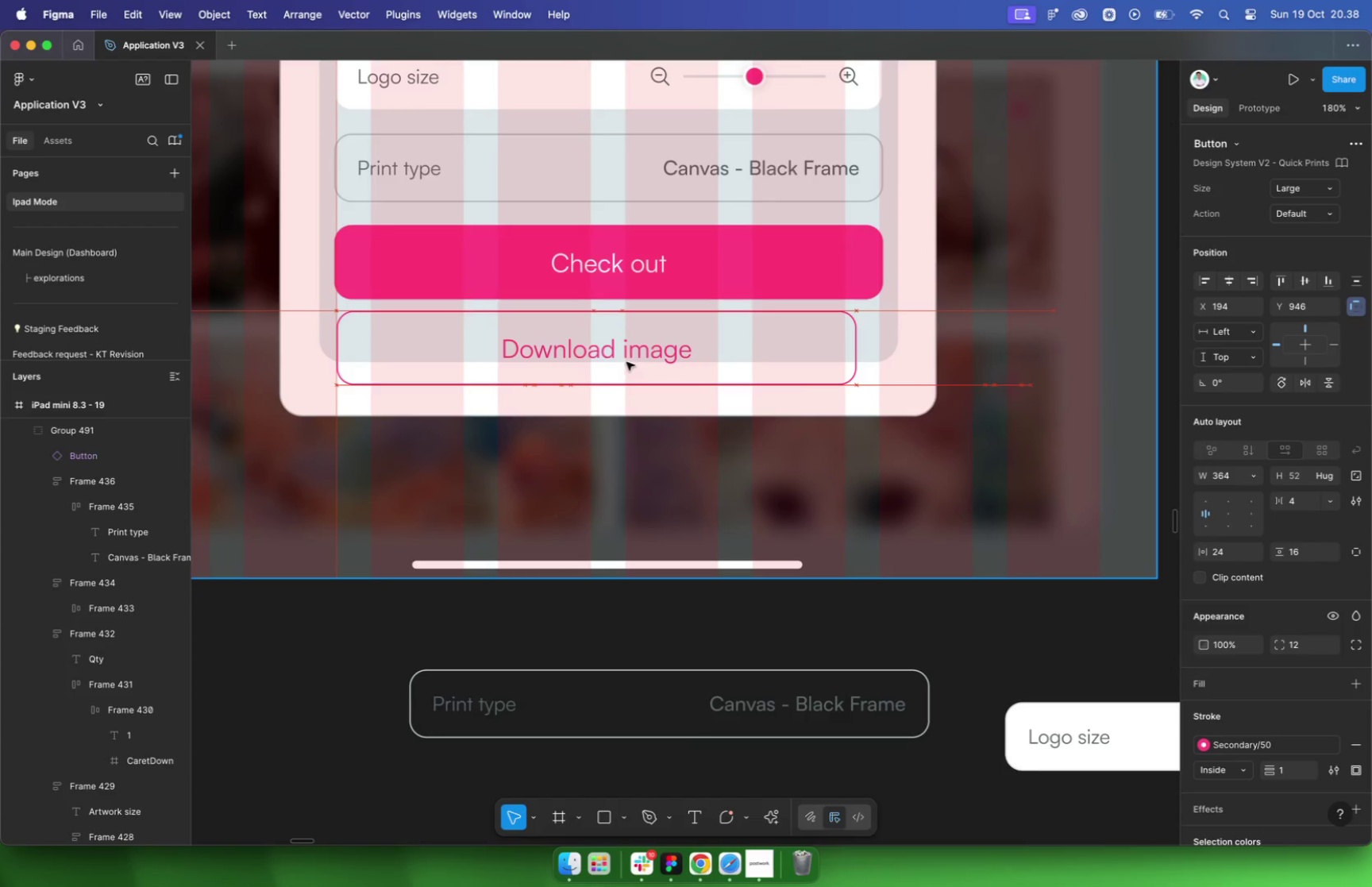 
left_click_drag(start_coordinate=[858, 345], to_coordinate=[885, 345])
 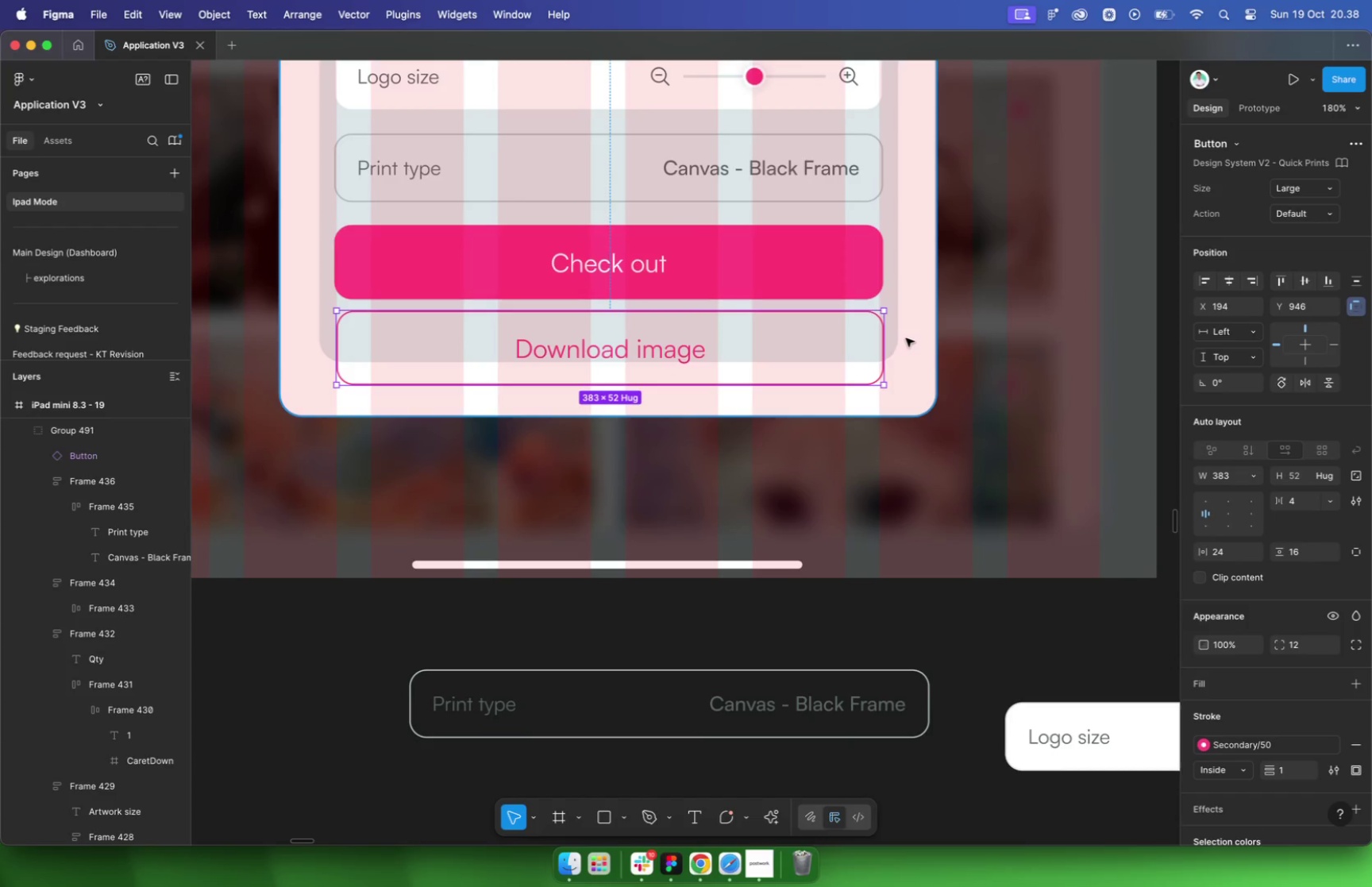 
left_click([895, 341])
 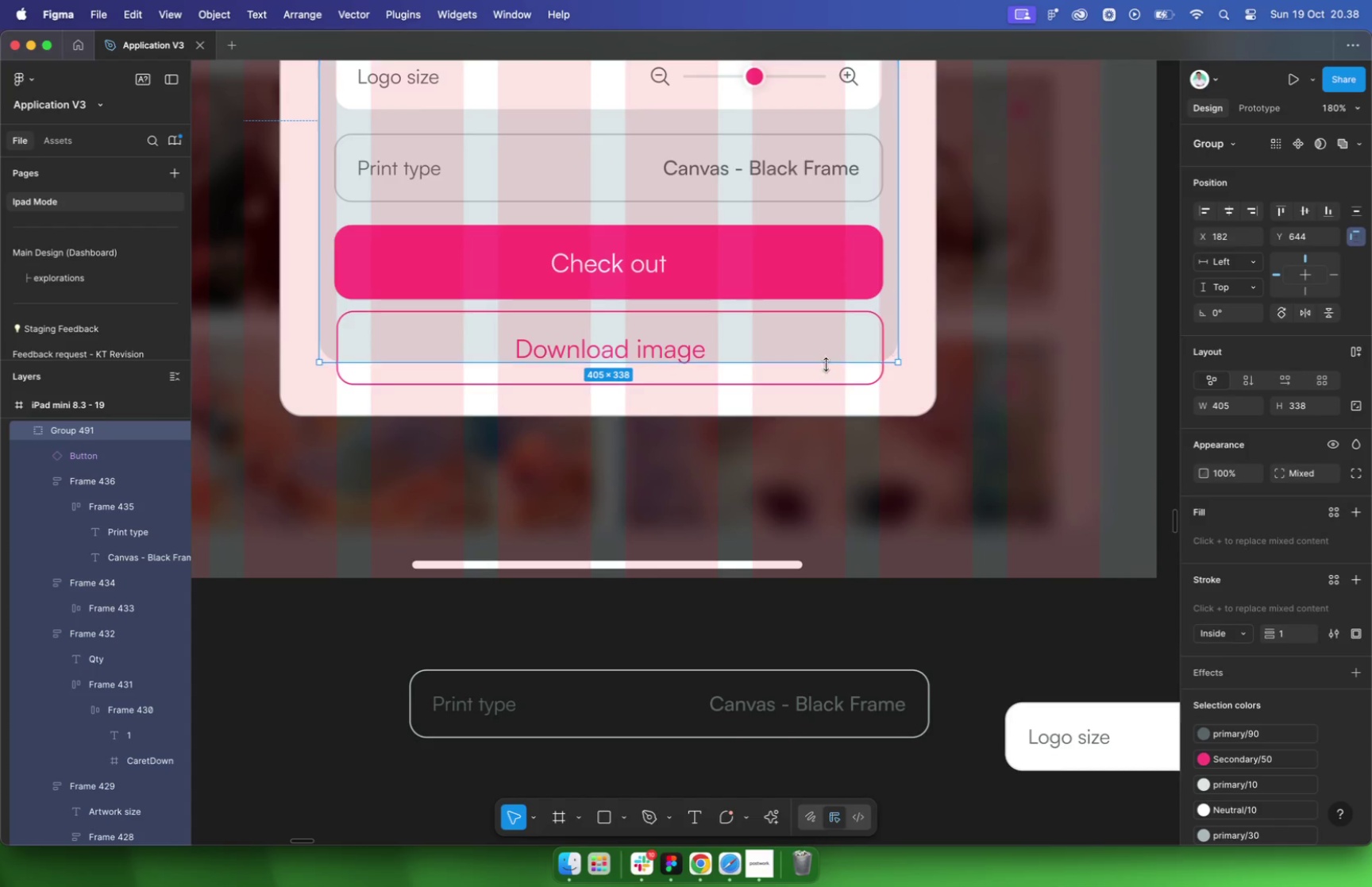 
left_click_drag(start_coordinate=[615, 362], to_coordinate=[607, 410])
 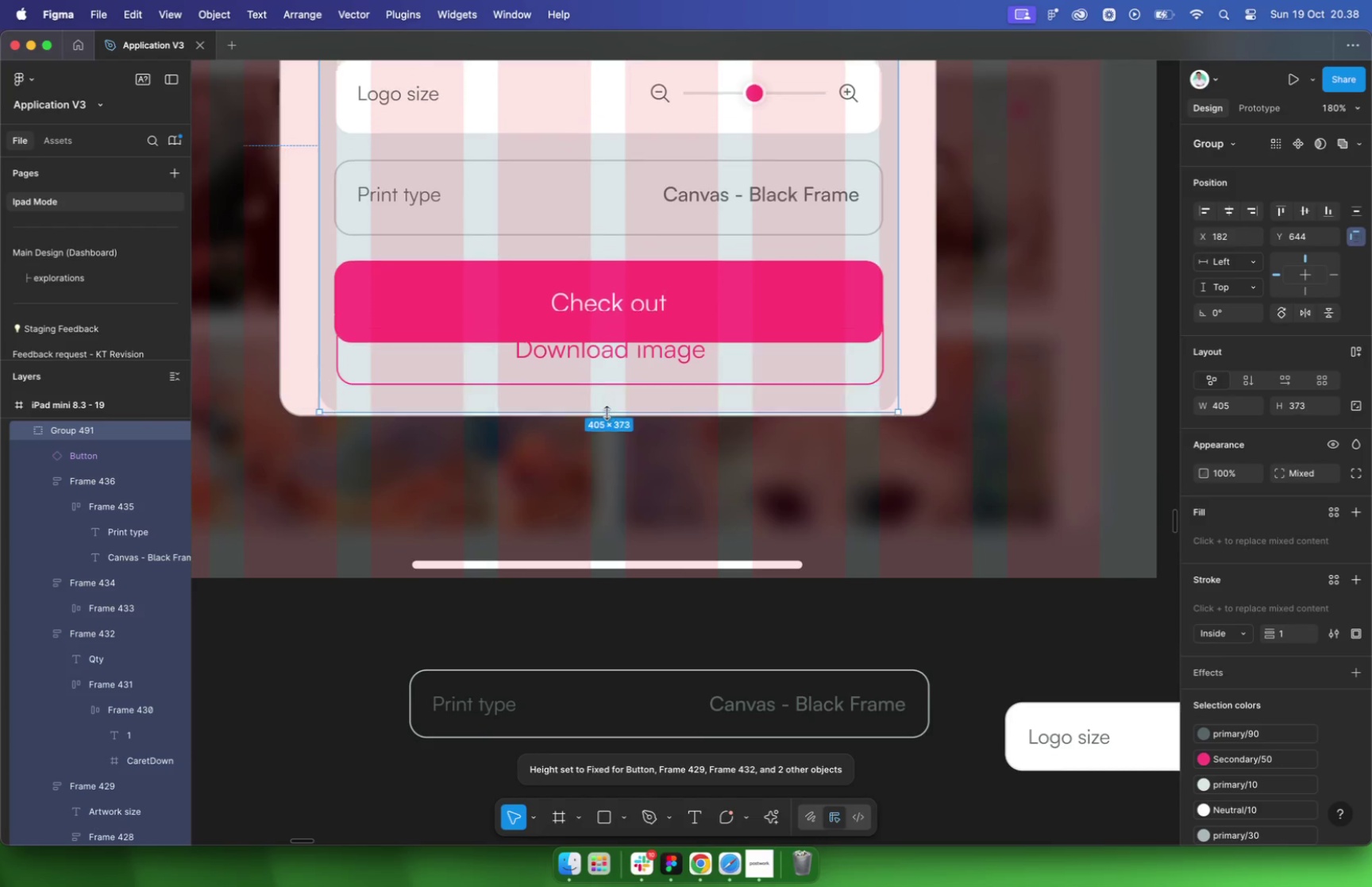 
key(Meta+CommandLeft)
 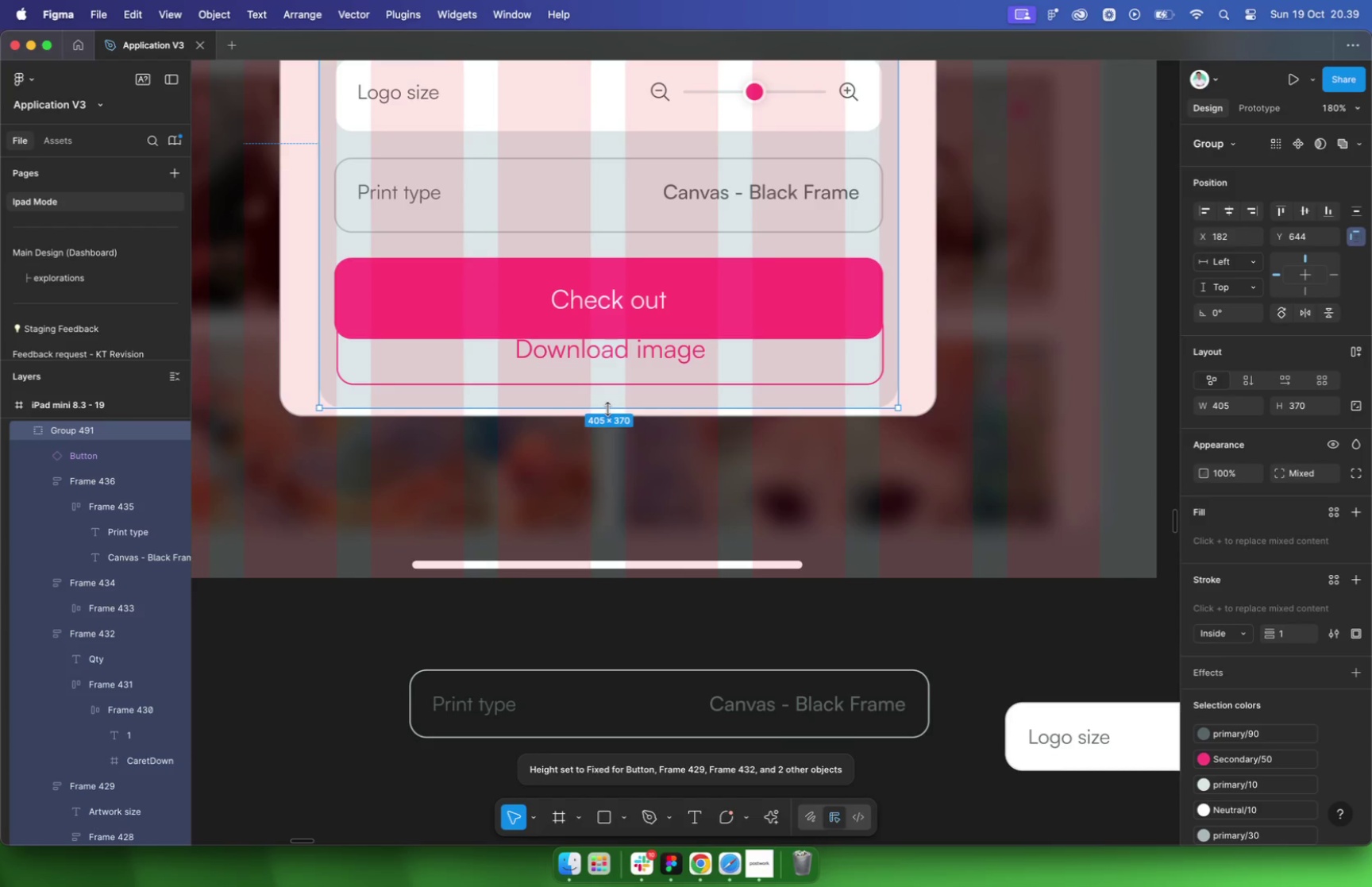 
key(Meta+Z)
 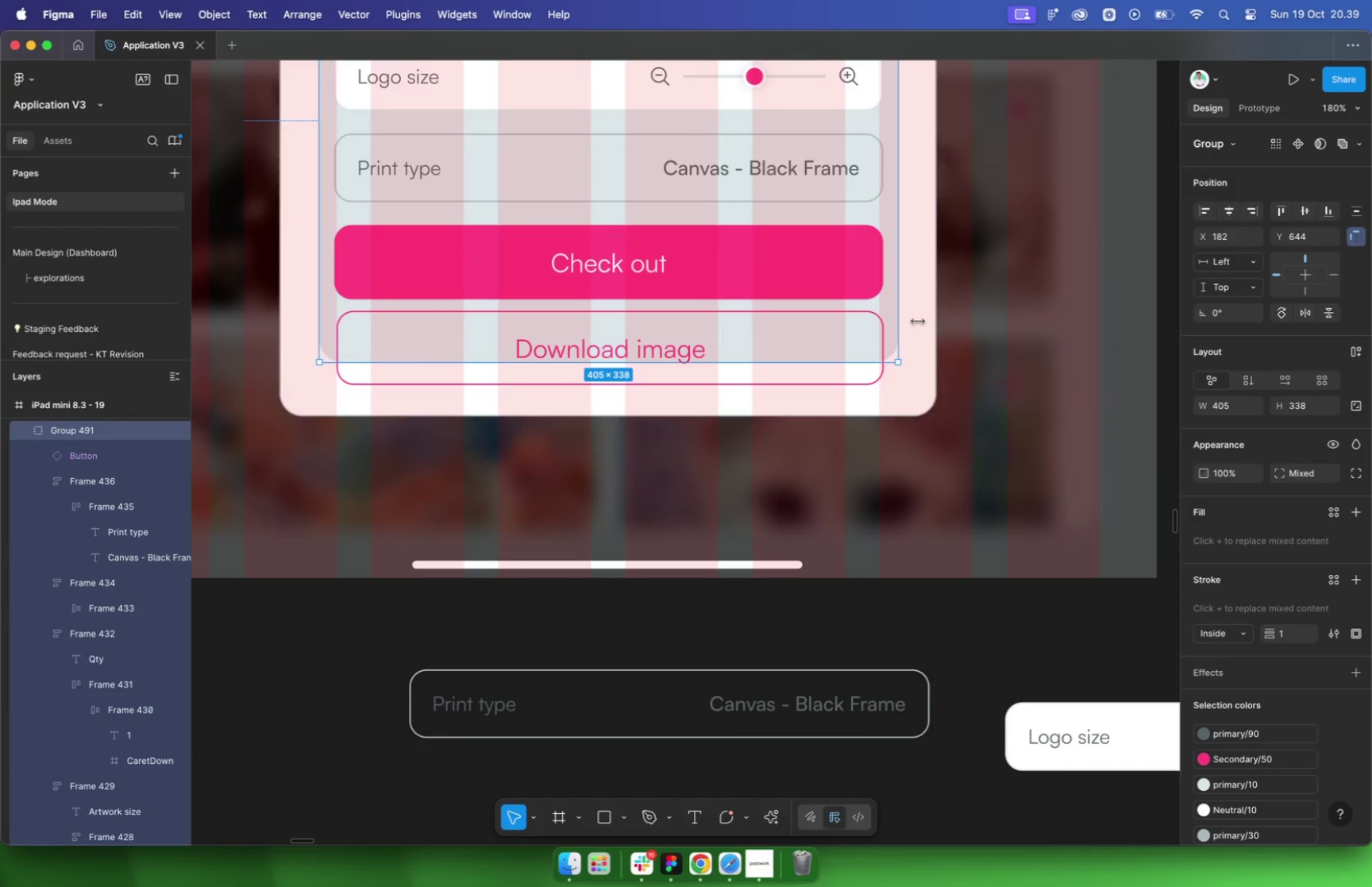 
left_click([942, 322])
 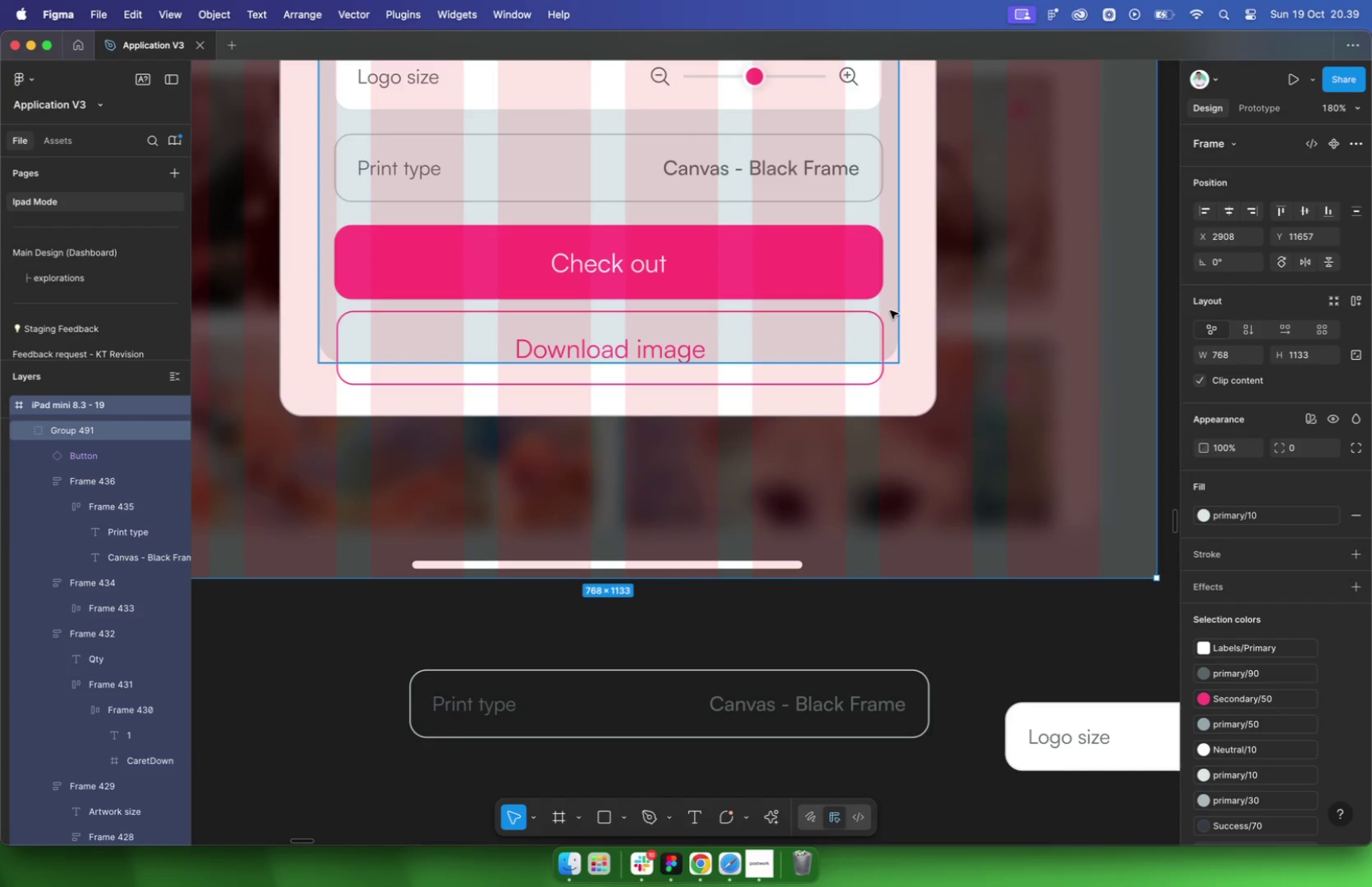 
hold_key(key=CommandLeft, duration=1.26)
left_click_drag(start_coordinate=[885, 361], to_coordinate=[880, 391])
 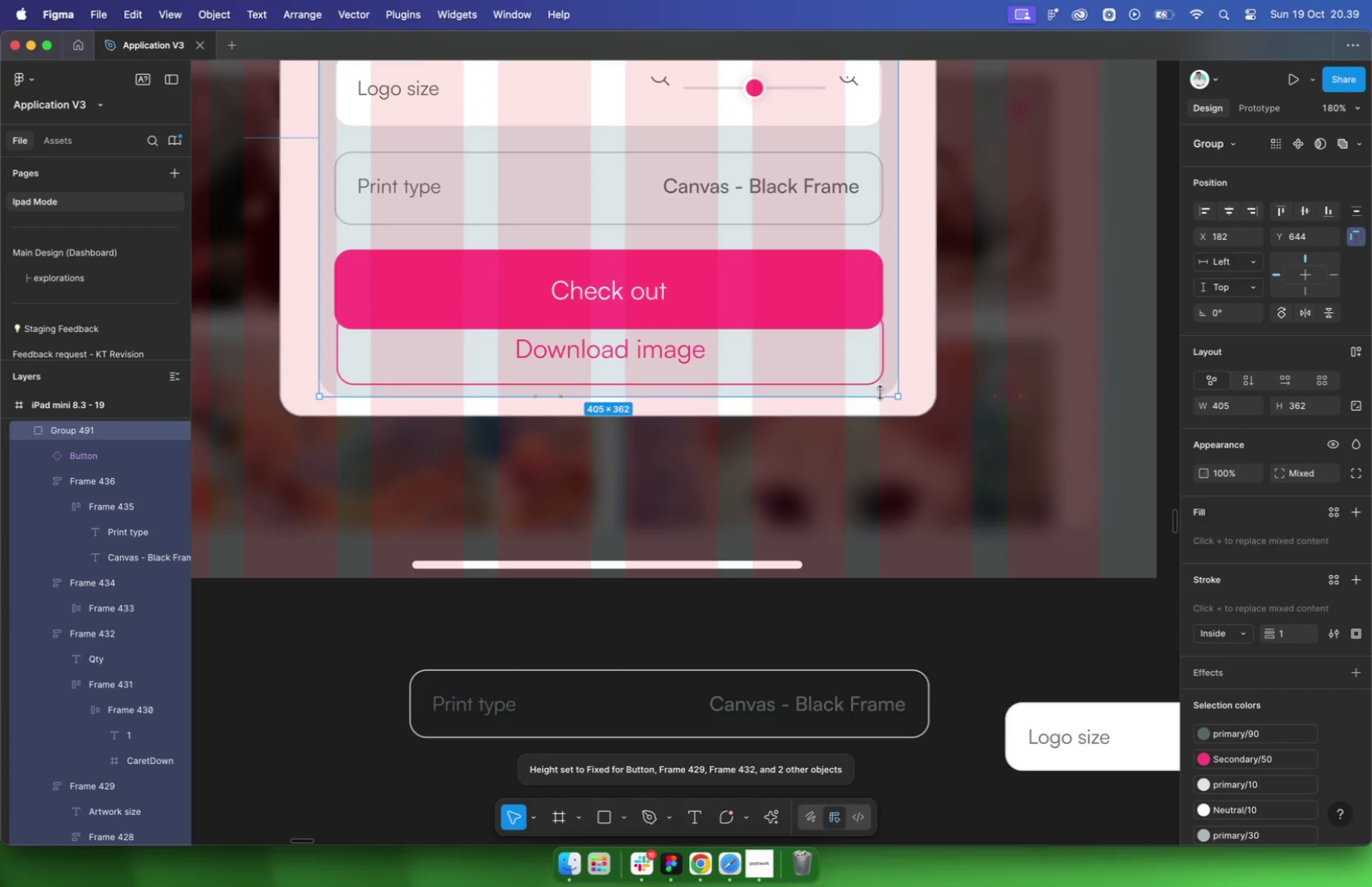 
key(Meta+CommandLeft)
 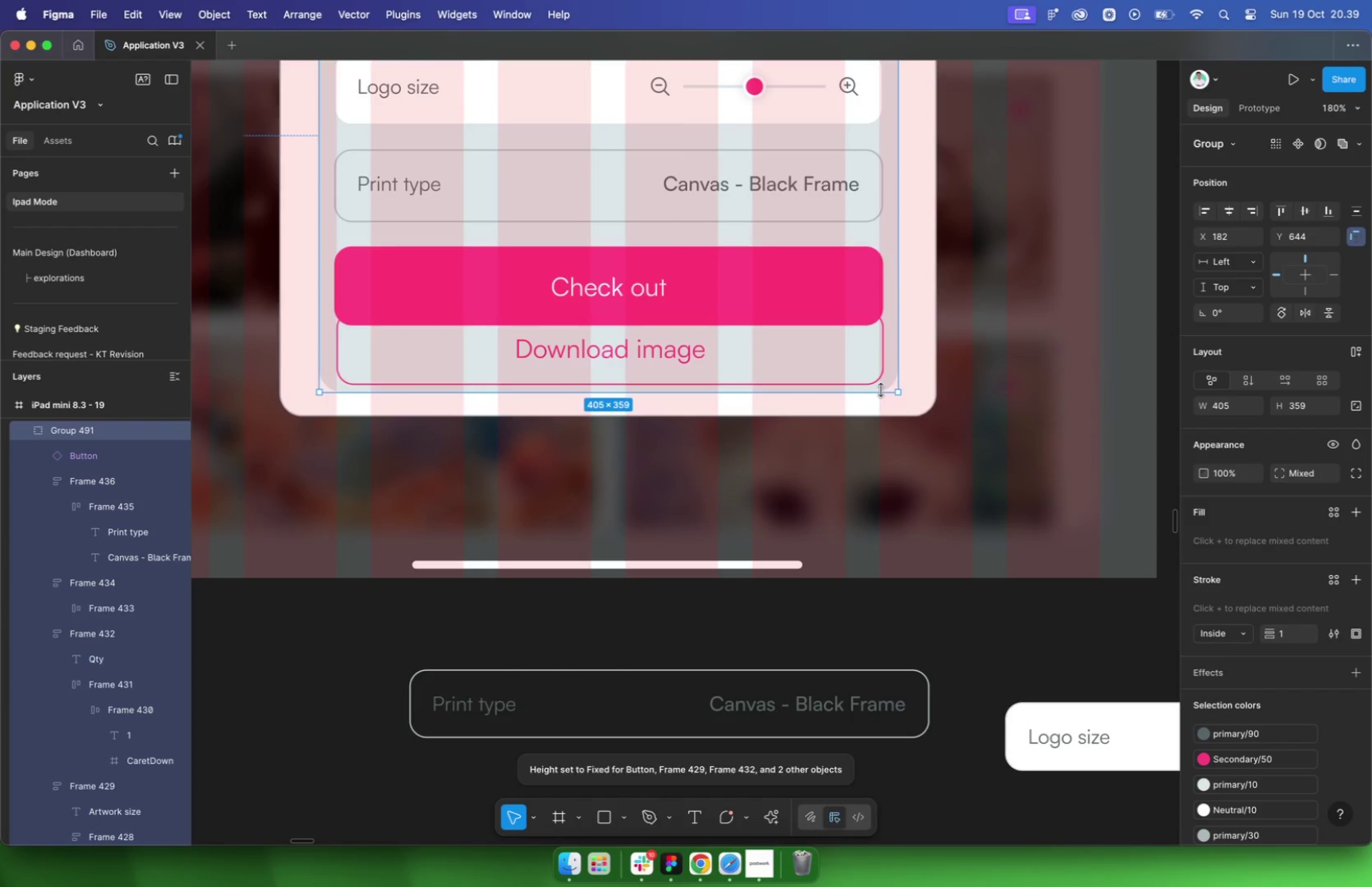 
key(Meta+Z)
 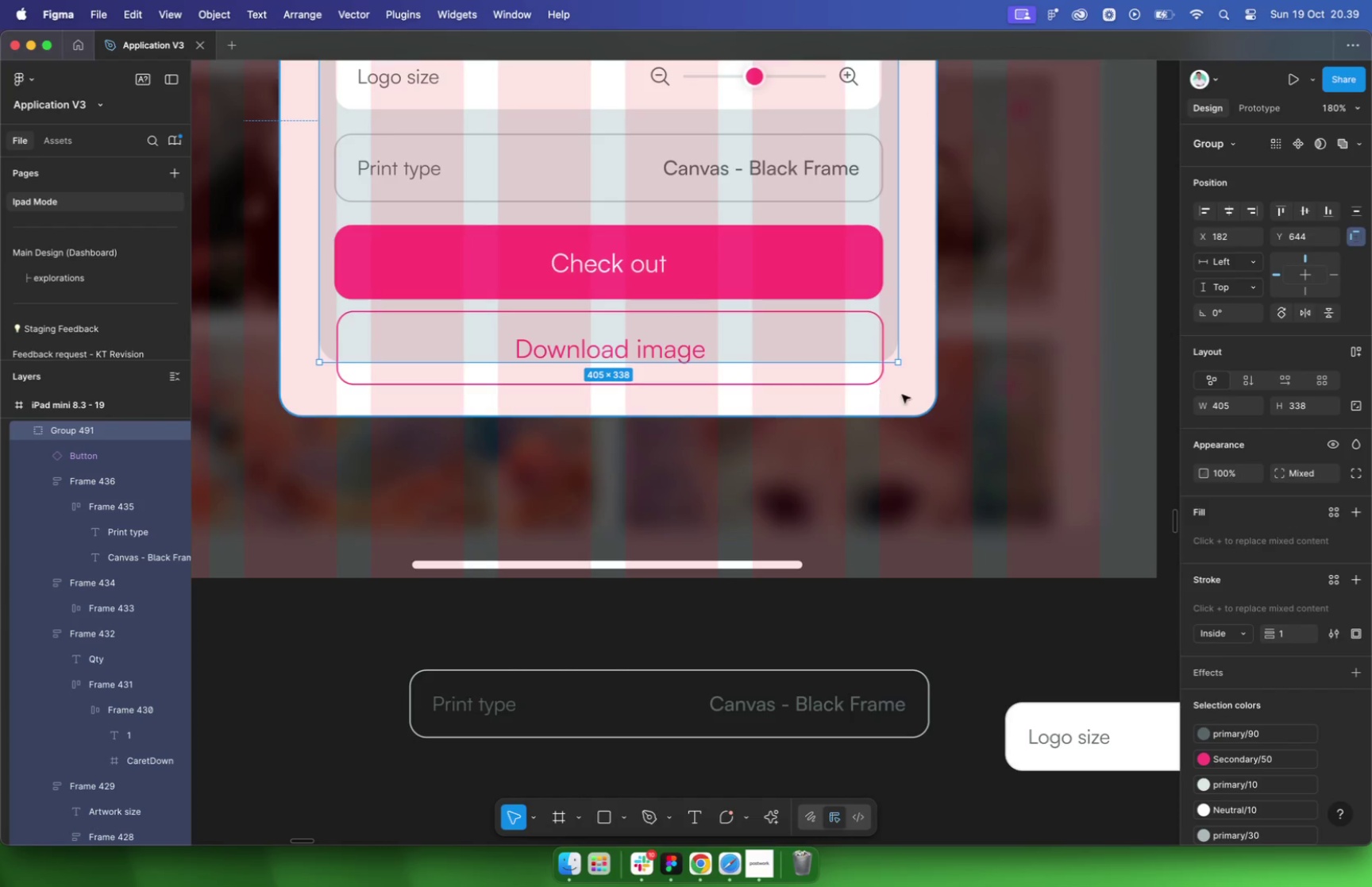 
left_click([991, 420])
 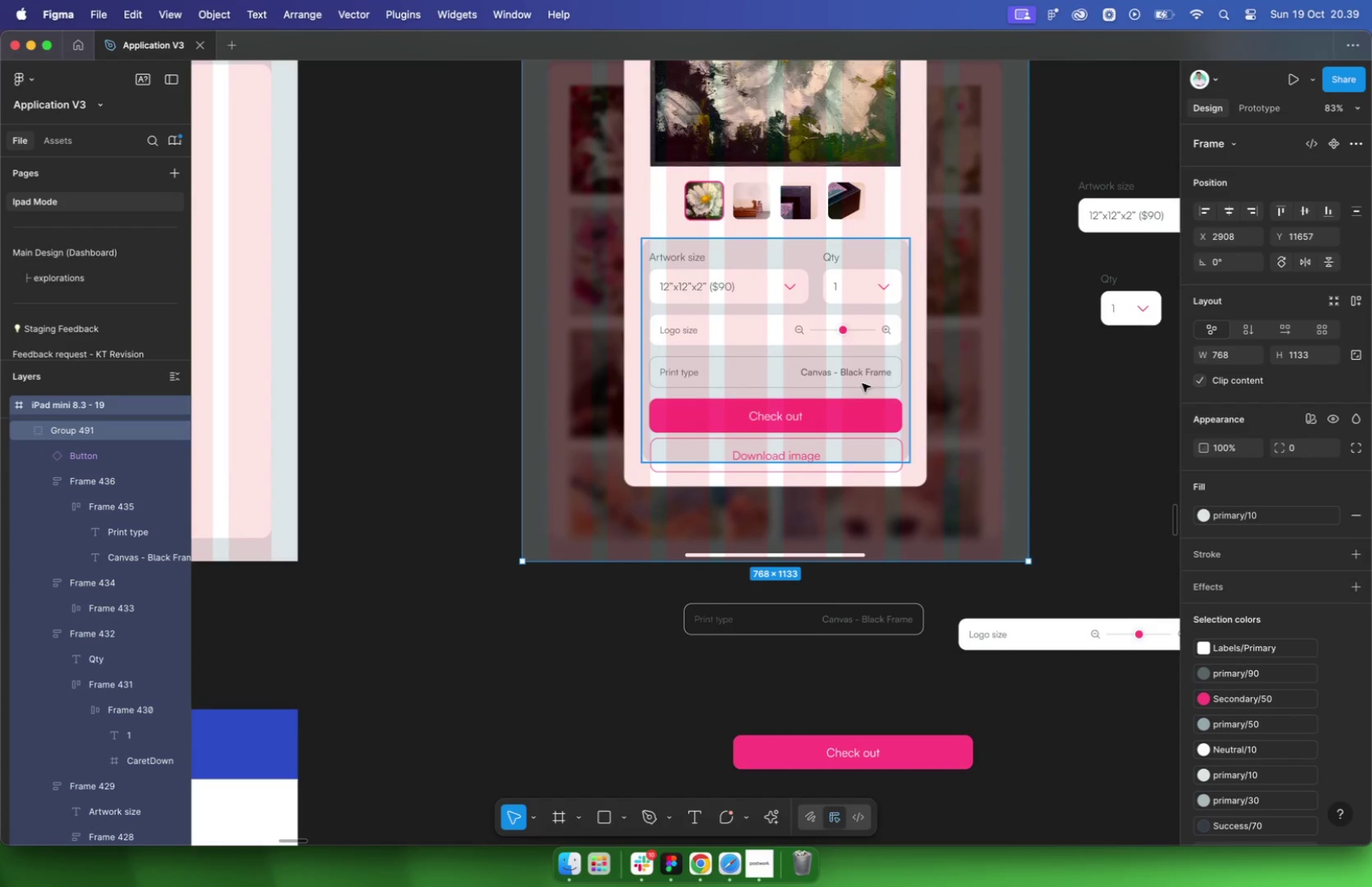 
scroll: coordinate [892, 366], scroll_direction: up, amount: 3.0
 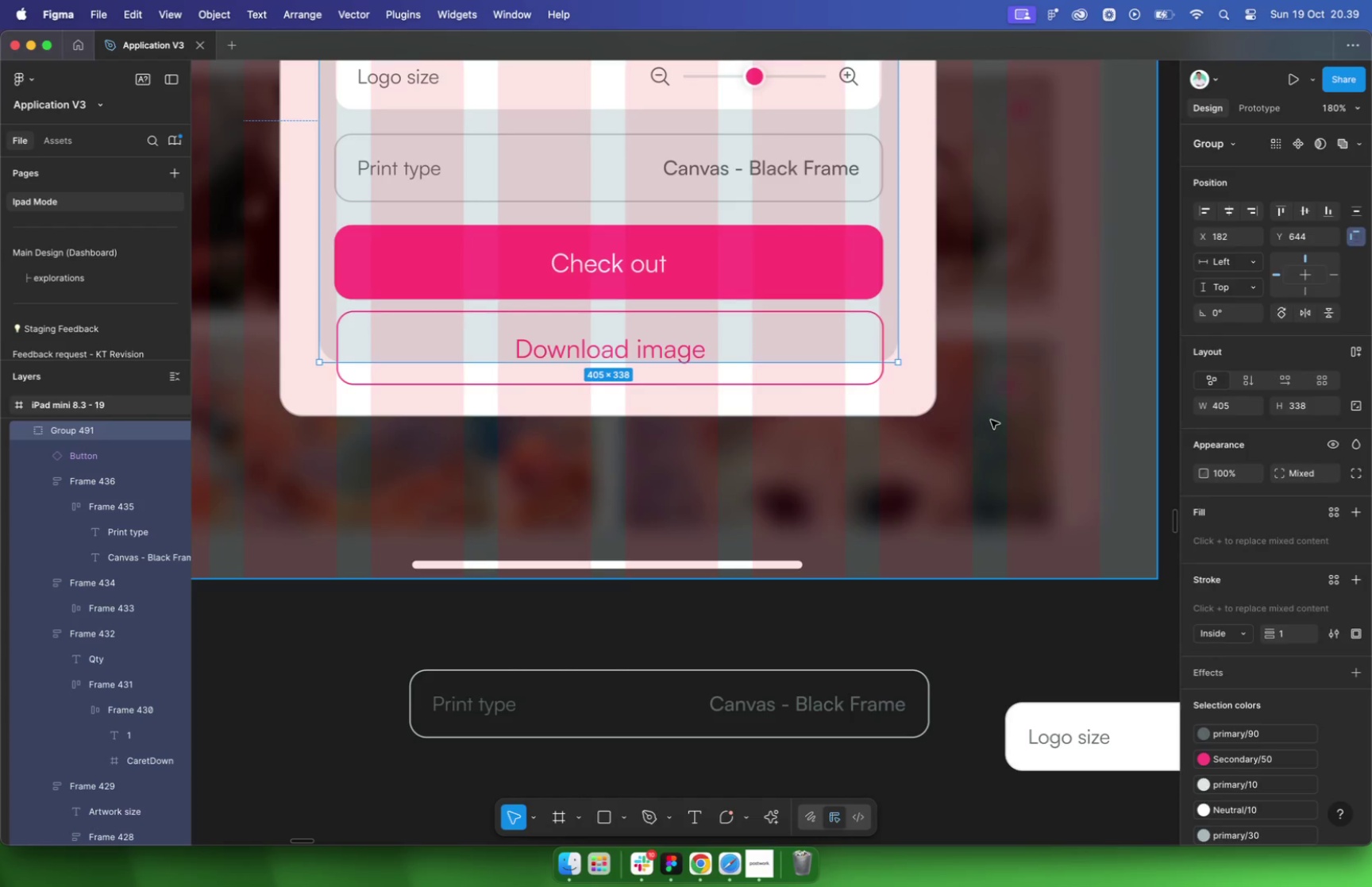 
left_click([849, 397])
 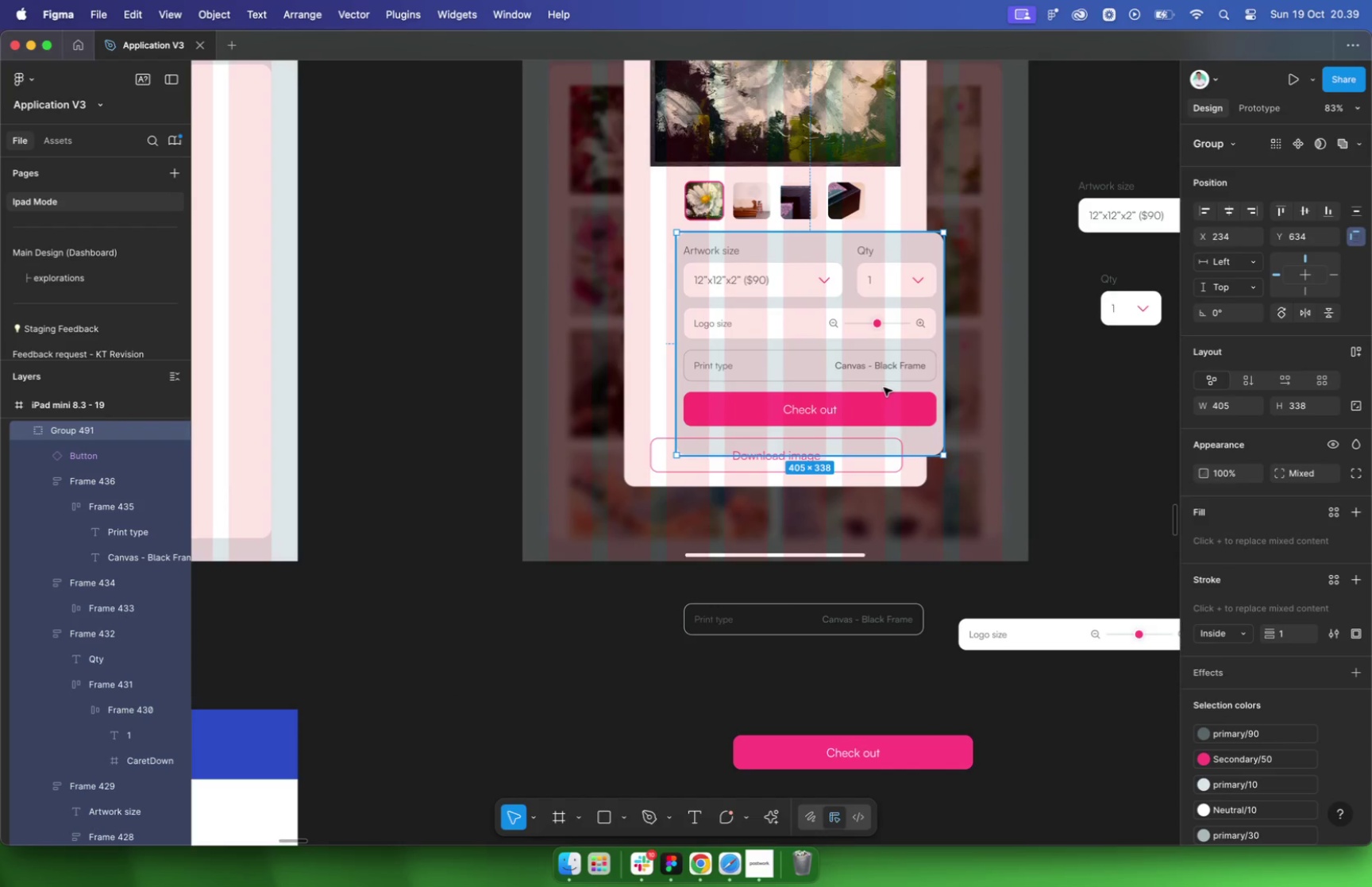 
left_click_drag(start_coordinate=[853, 395], to_coordinate=[886, 388])
 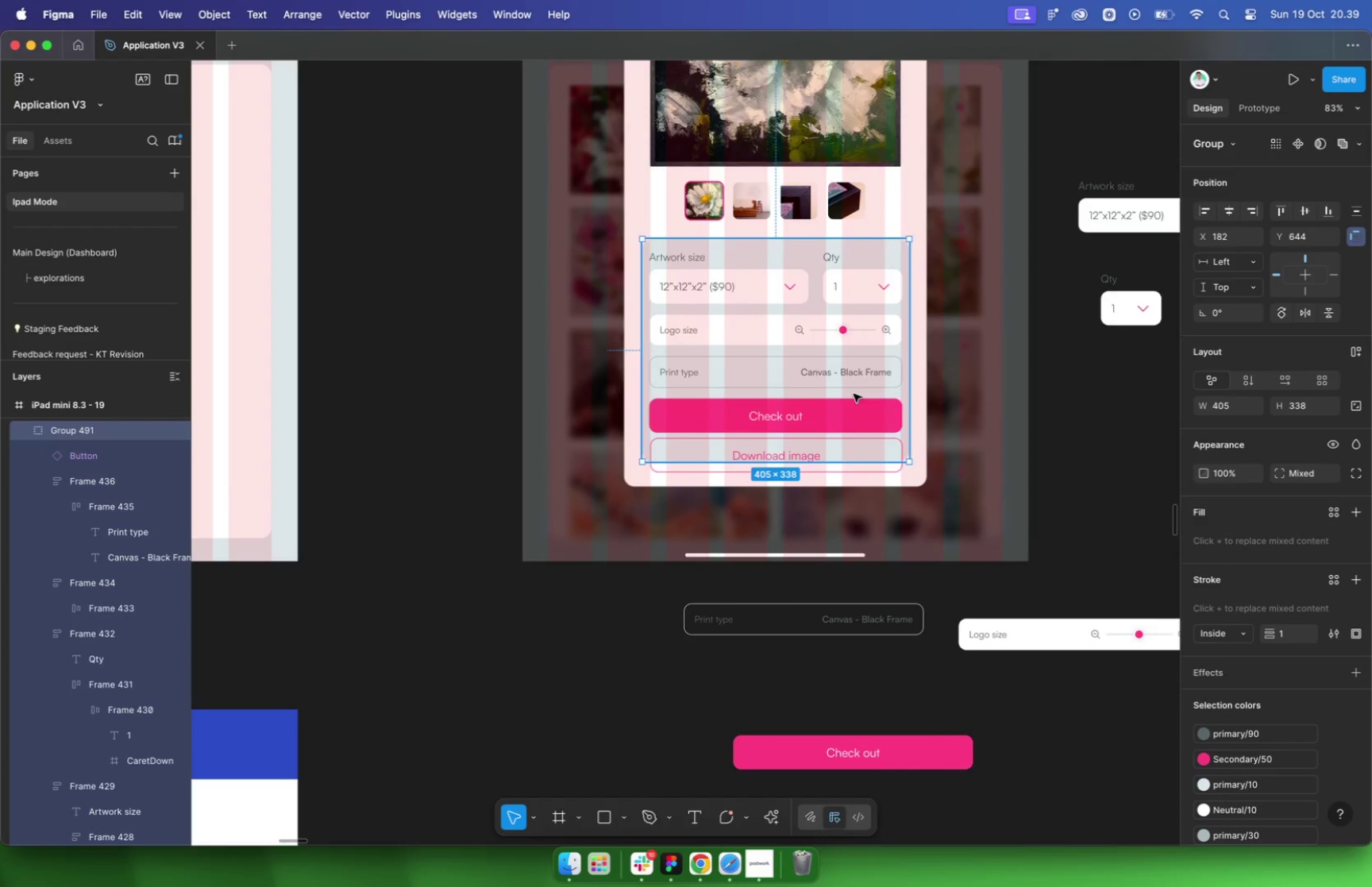 
key(Meta+CommandLeft)
 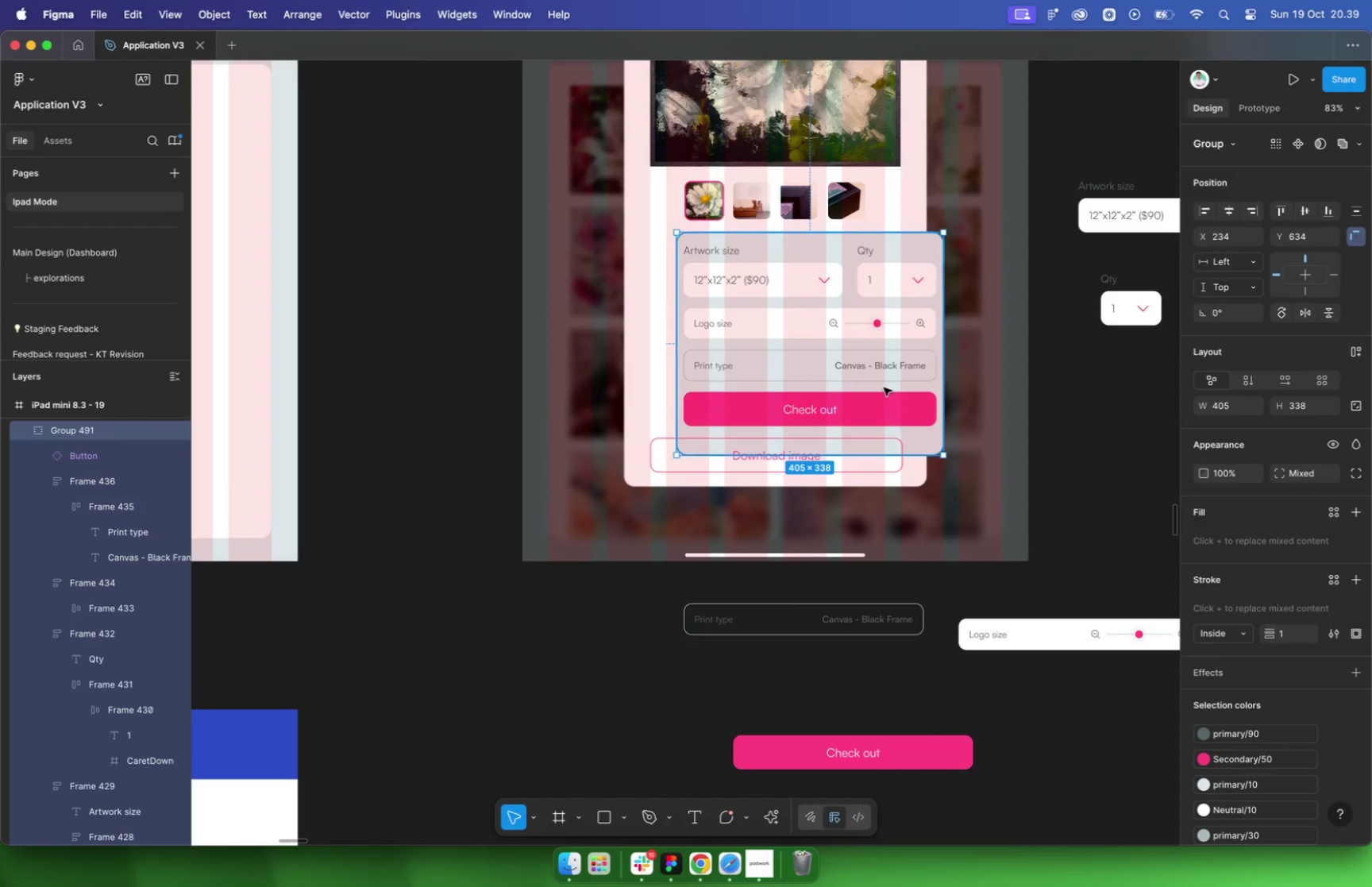 
key(Meta+Z)
 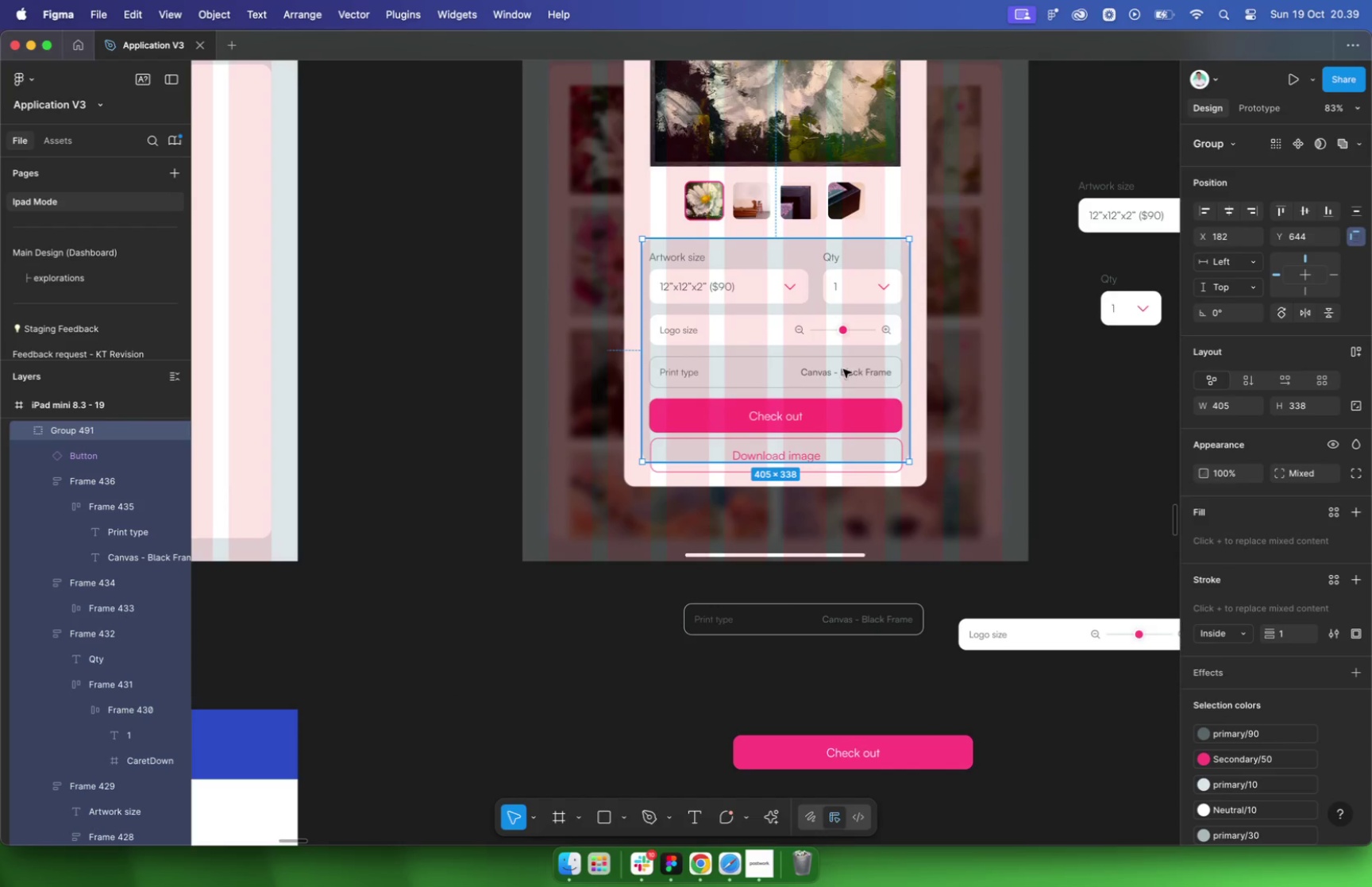 
right_click([842, 366])
 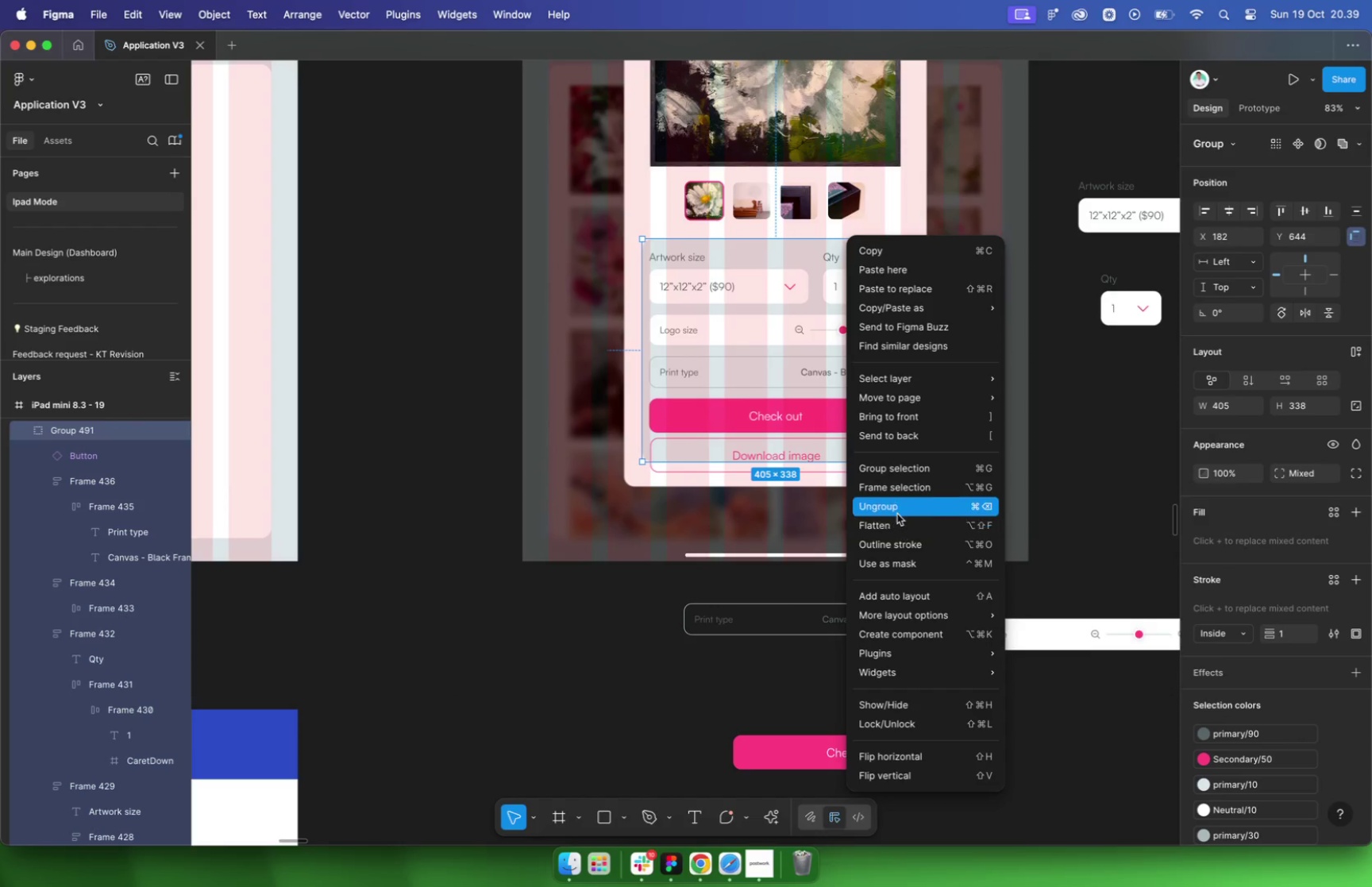 
left_click([897, 512])
 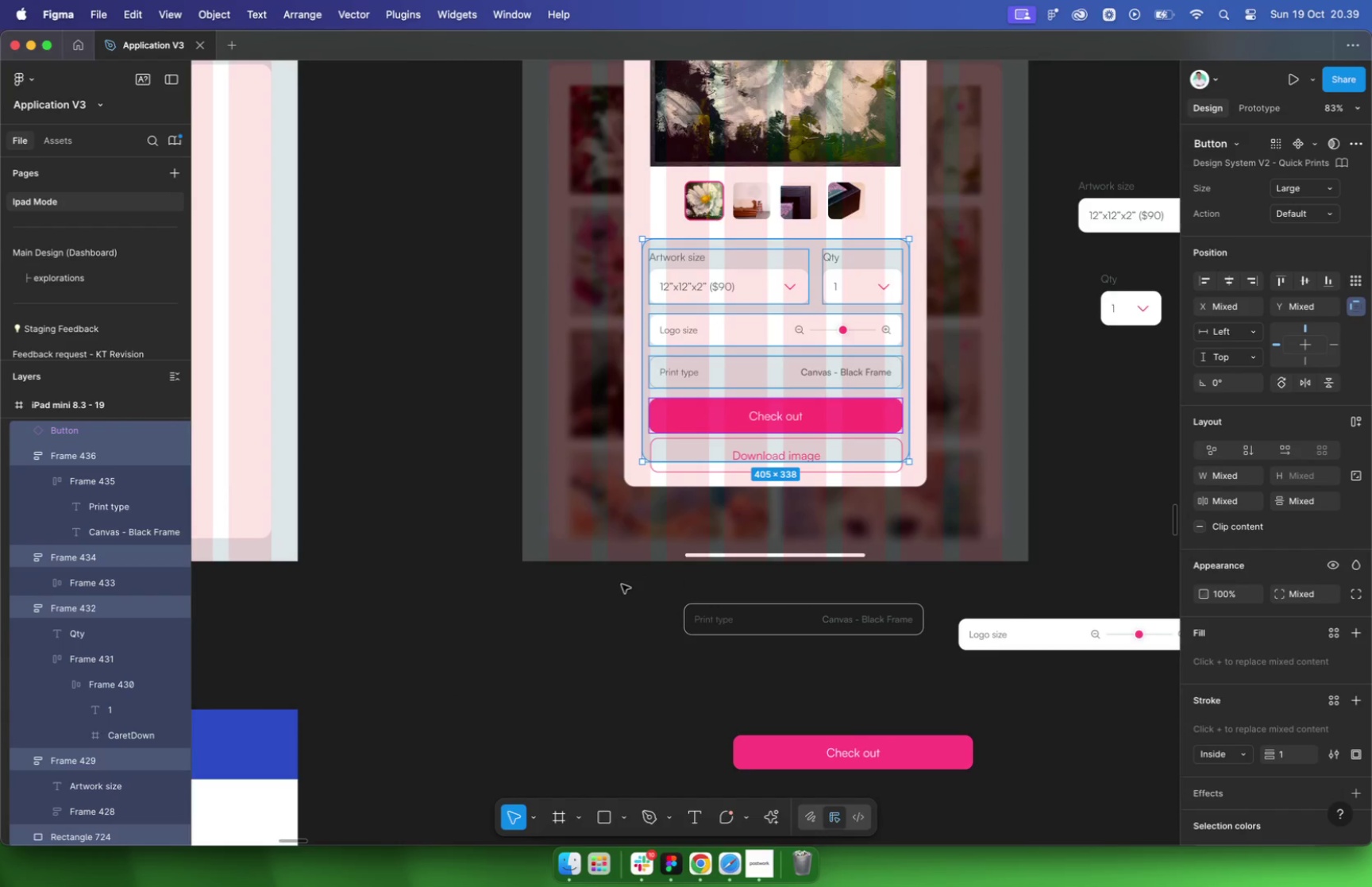 
left_click([614, 588])
 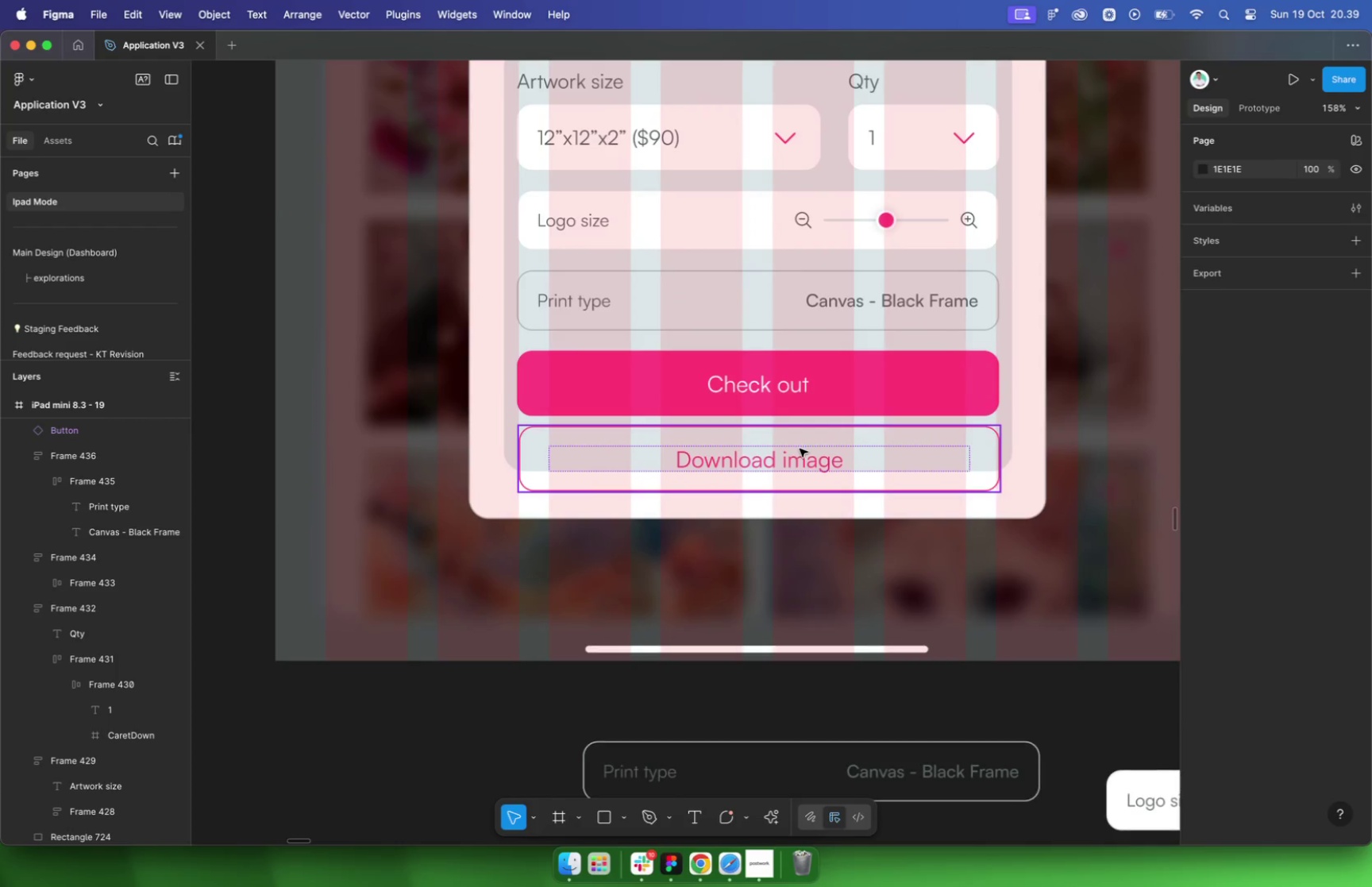 
left_click([800, 448])
 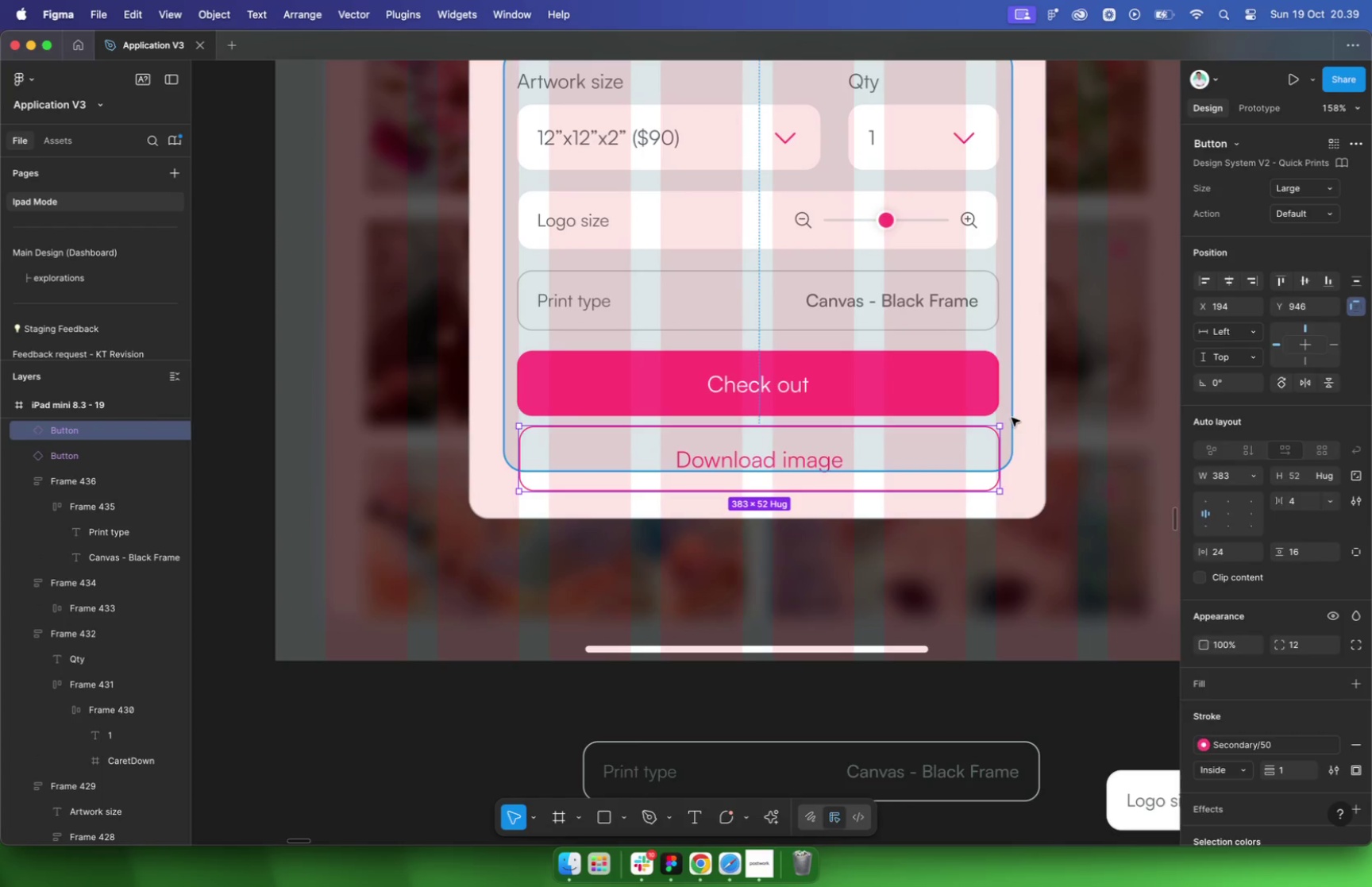 
left_click_drag(start_coordinate=[800, 474], to_coordinate=[798, 503])
 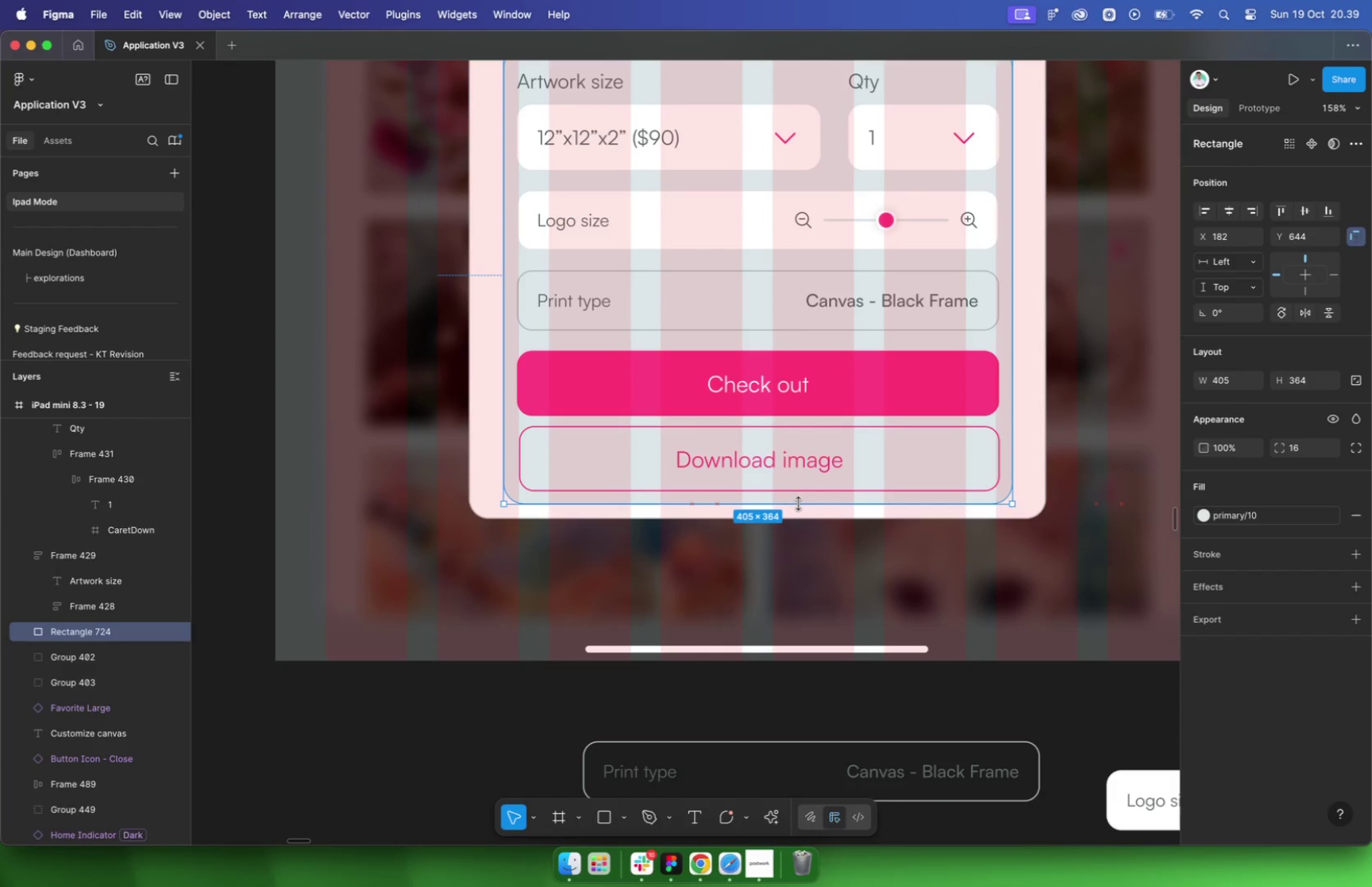 
left_click([788, 473])
 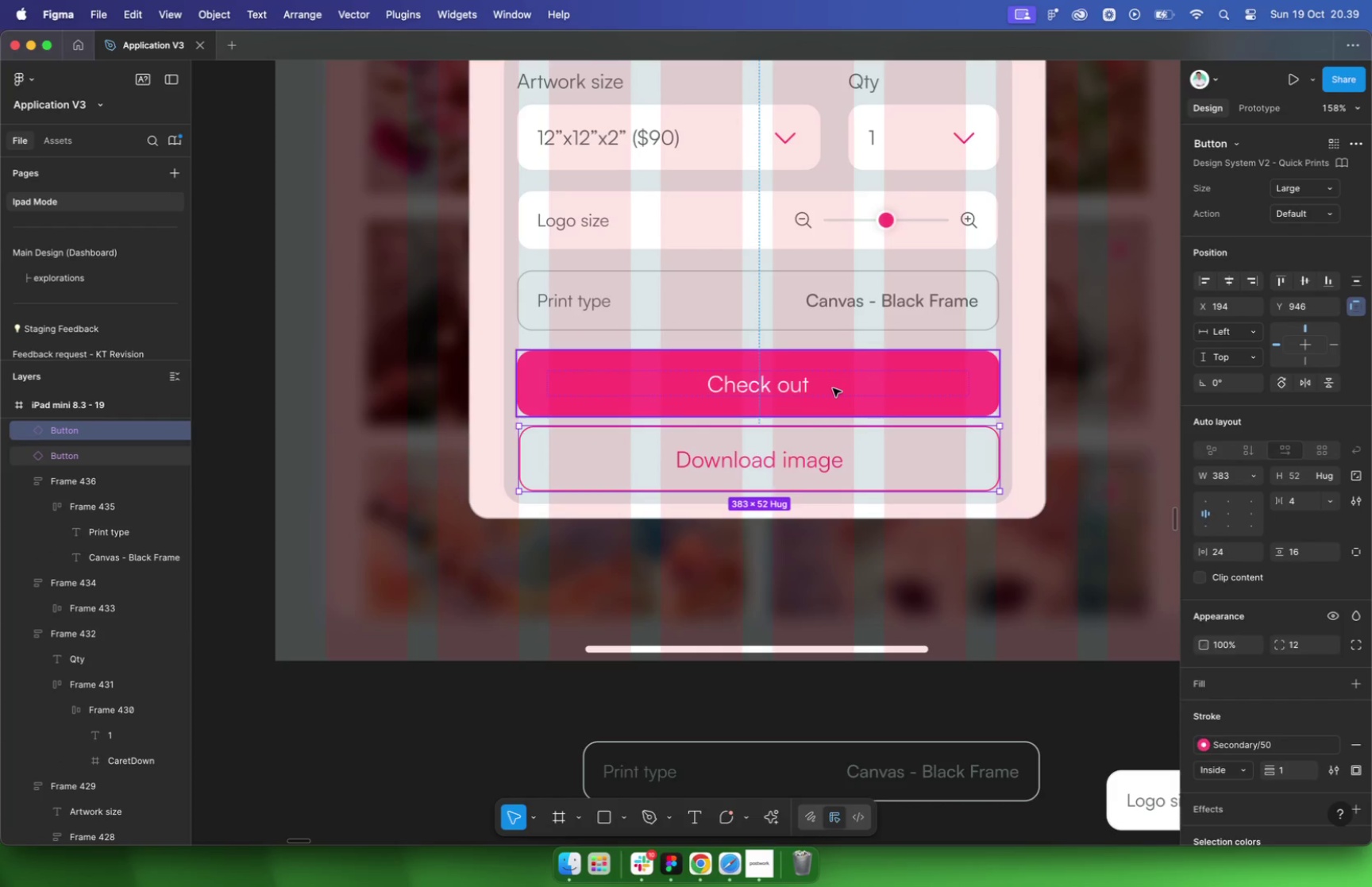 
hold_key(key=ShiftLeft, duration=0.41)
left_click([833, 388])
 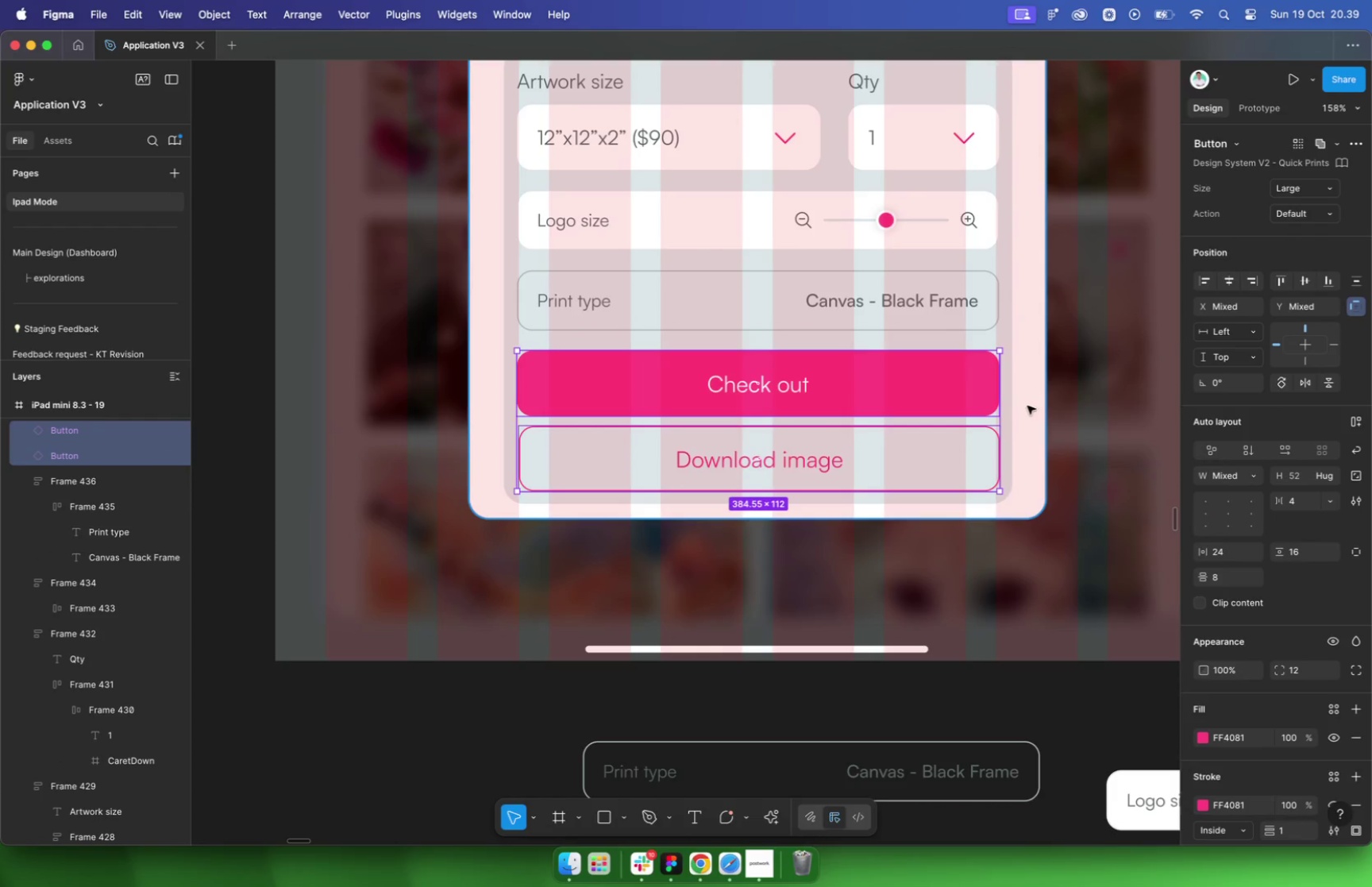 
left_click([981, 378])
 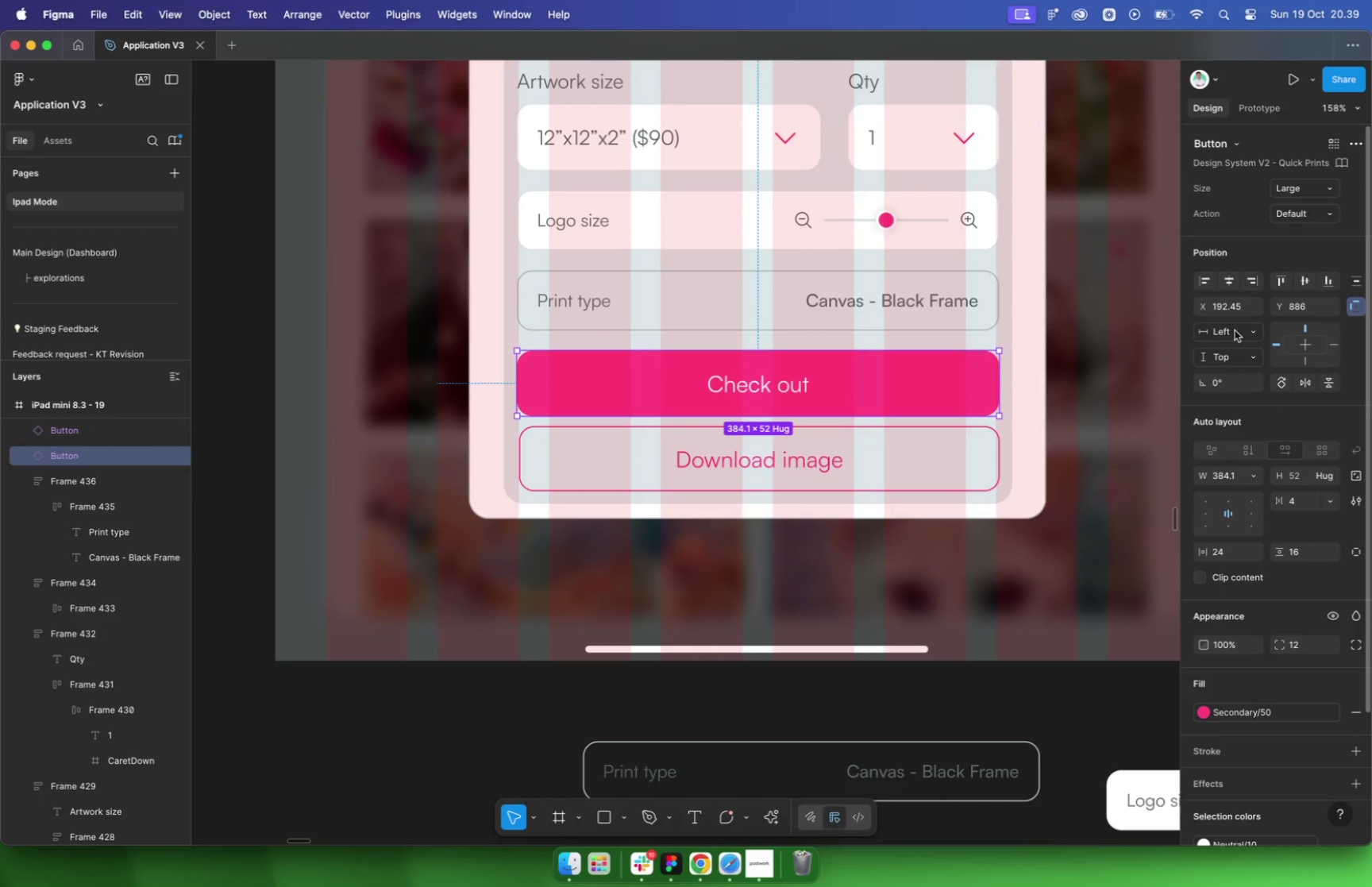 
hold_key(key=OptionLeft, duration=1.42)
 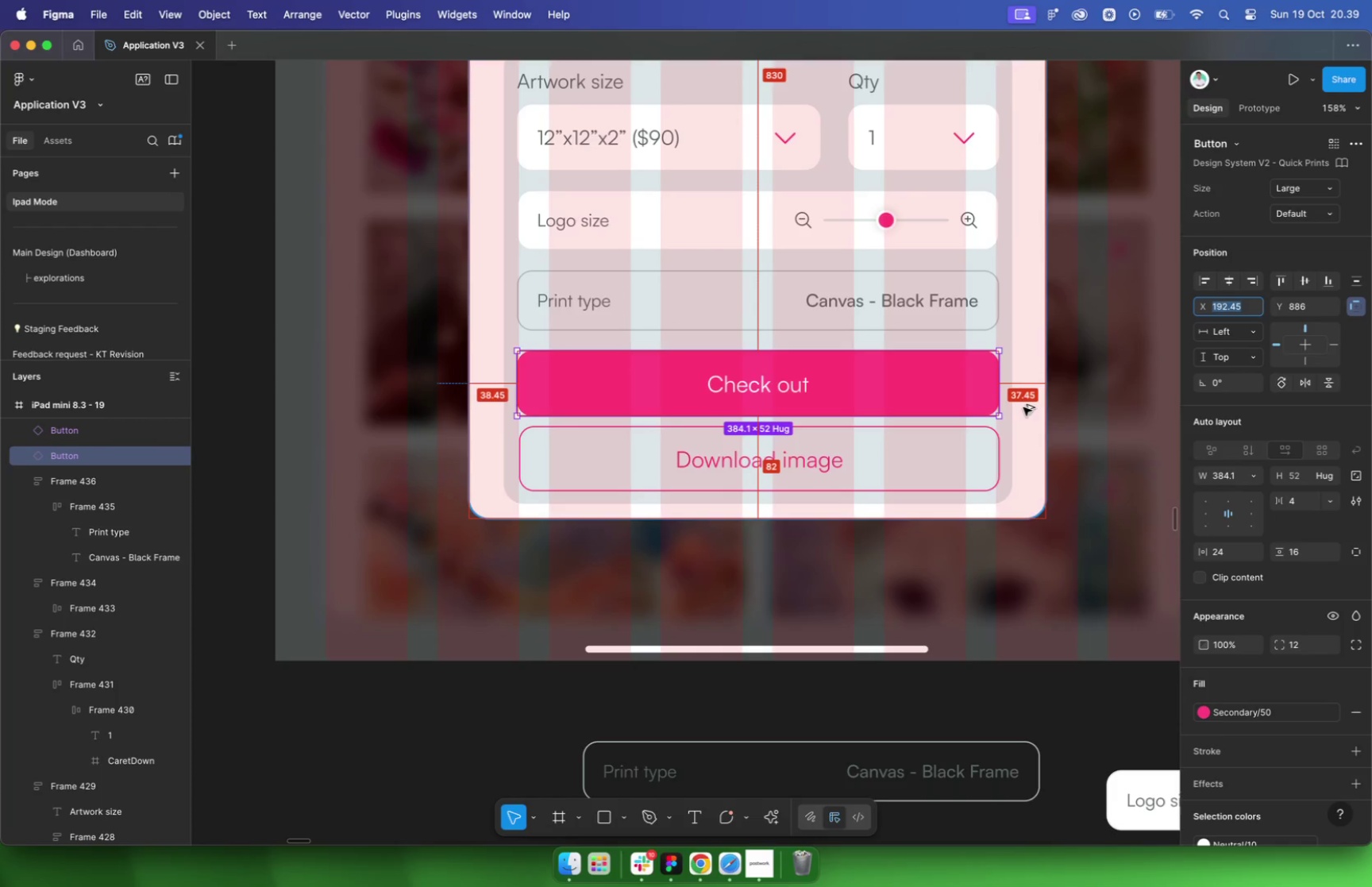 
left_click([905, 302])
 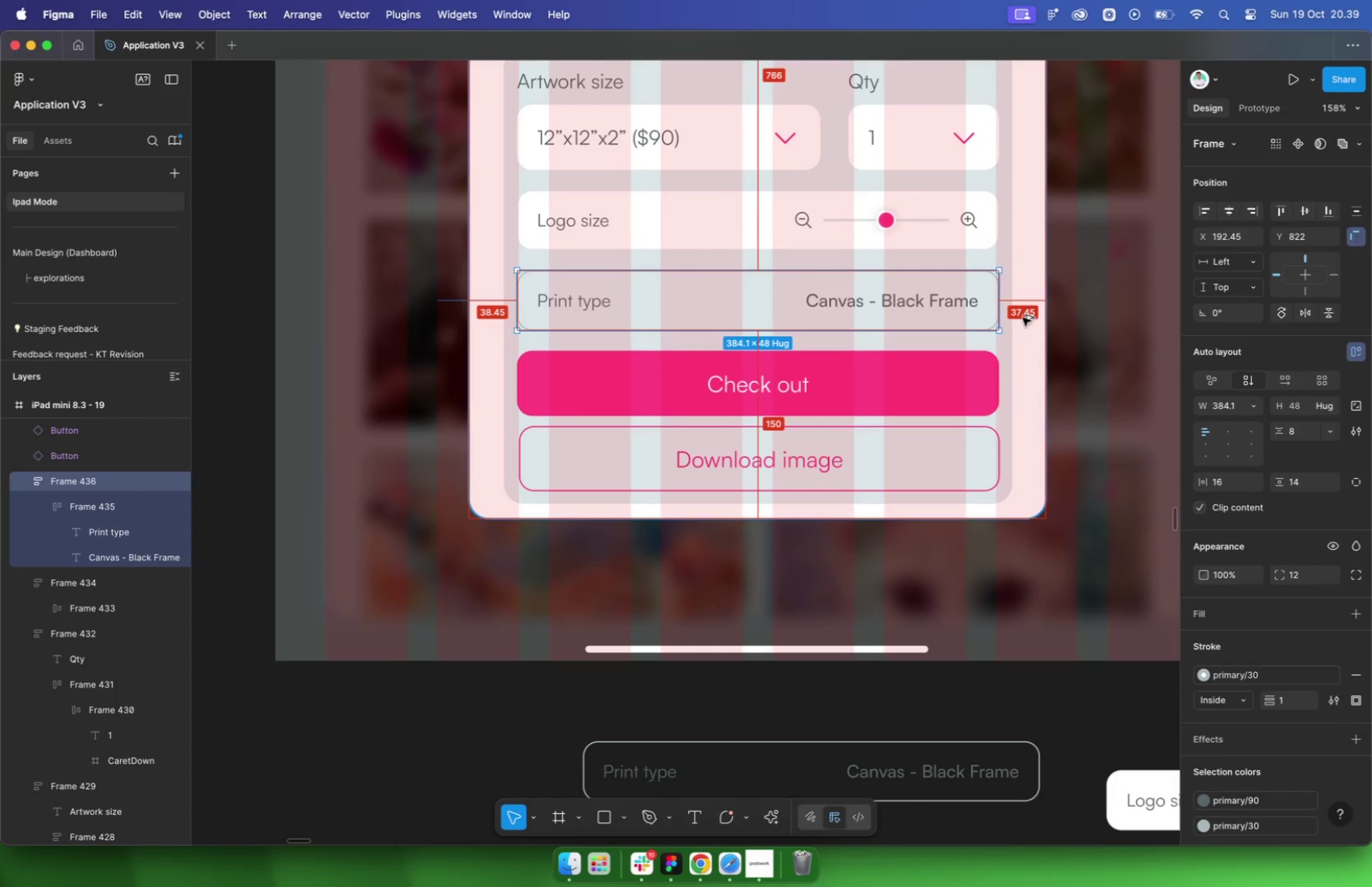 
hold_key(key=OptionLeft, duration=1.19)
 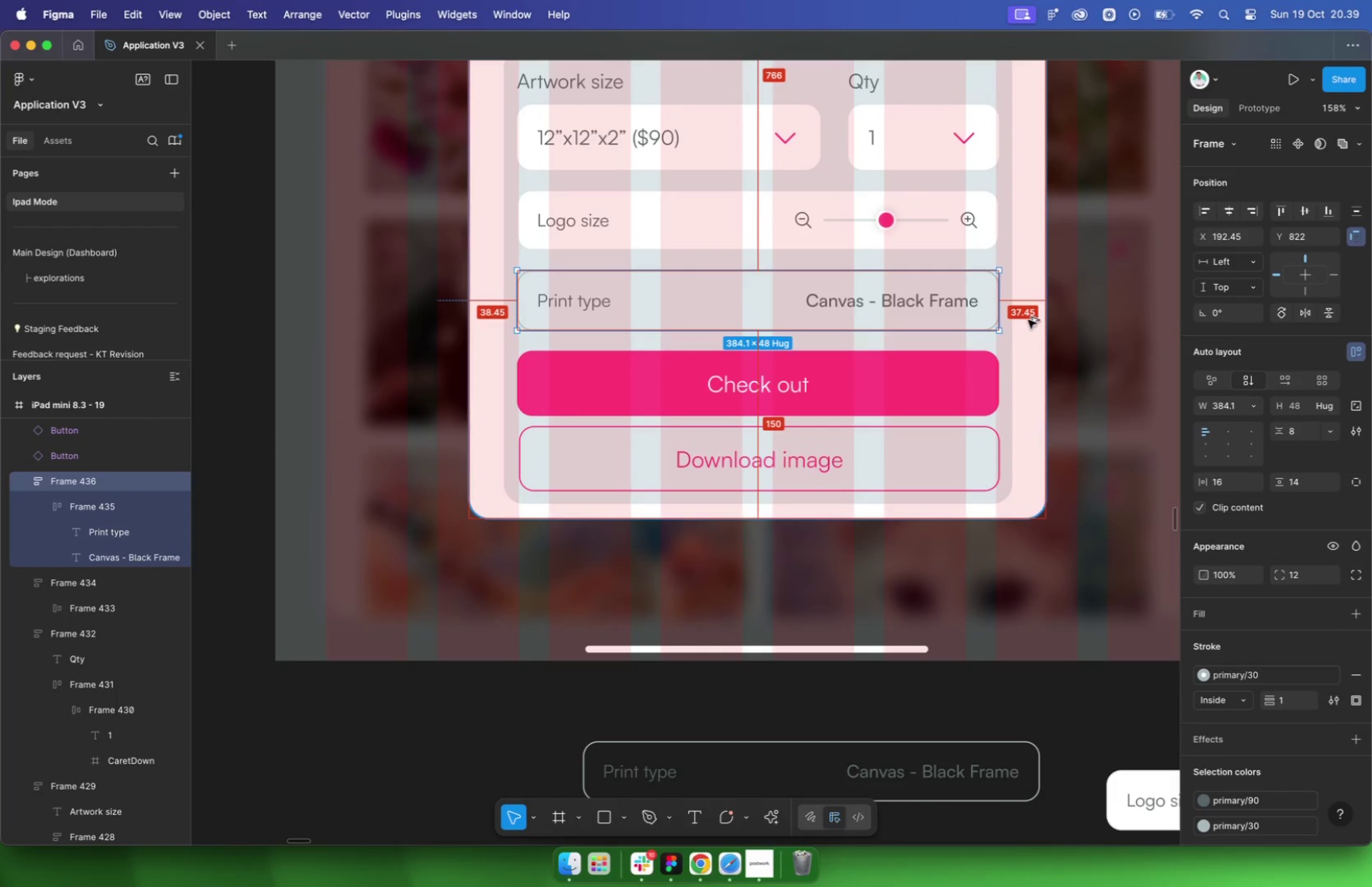 
scroll: coordinate [861, 373], scroll_direction: up, amount: 20.0
 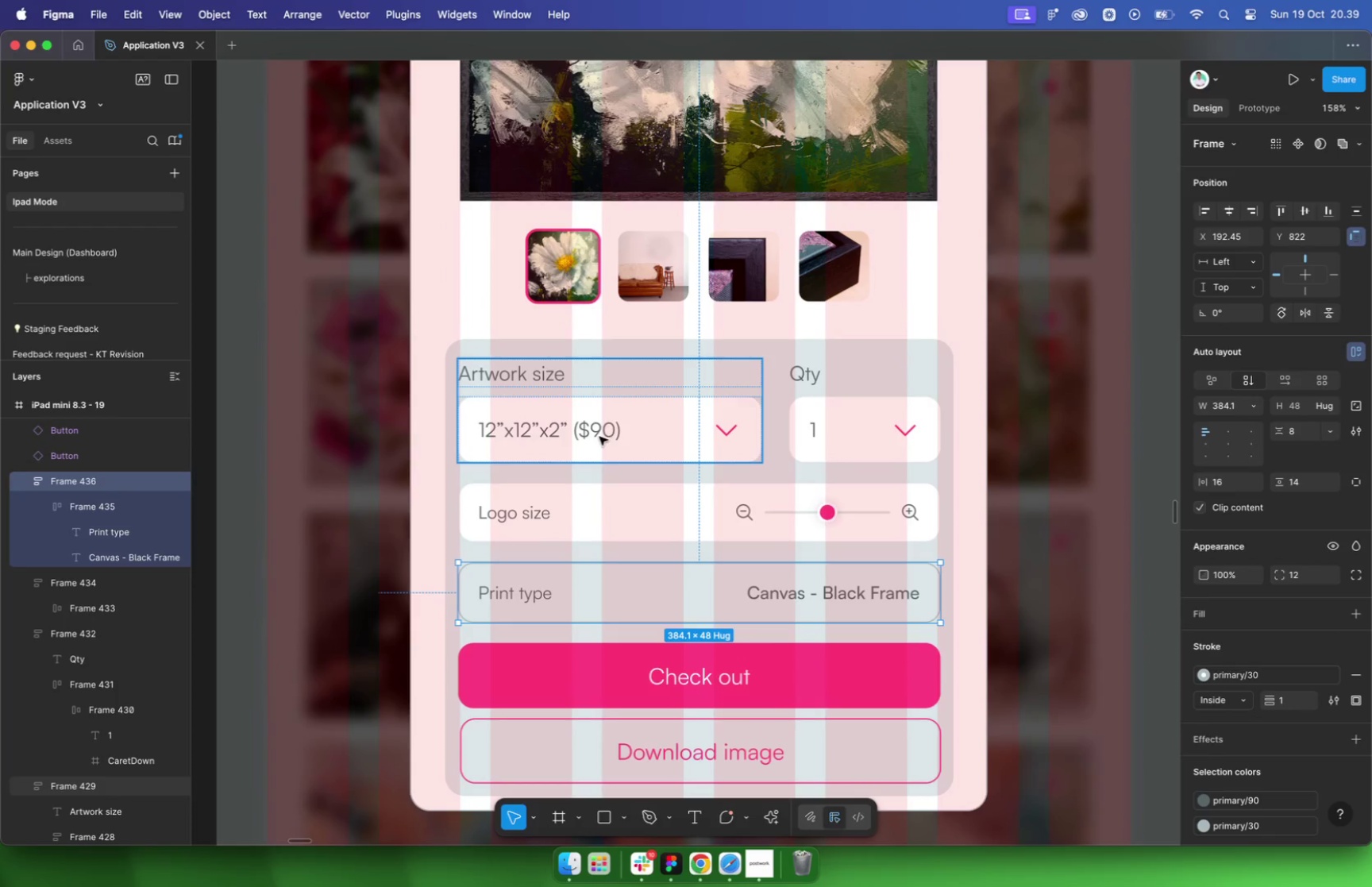 
left_click([631, 407])
 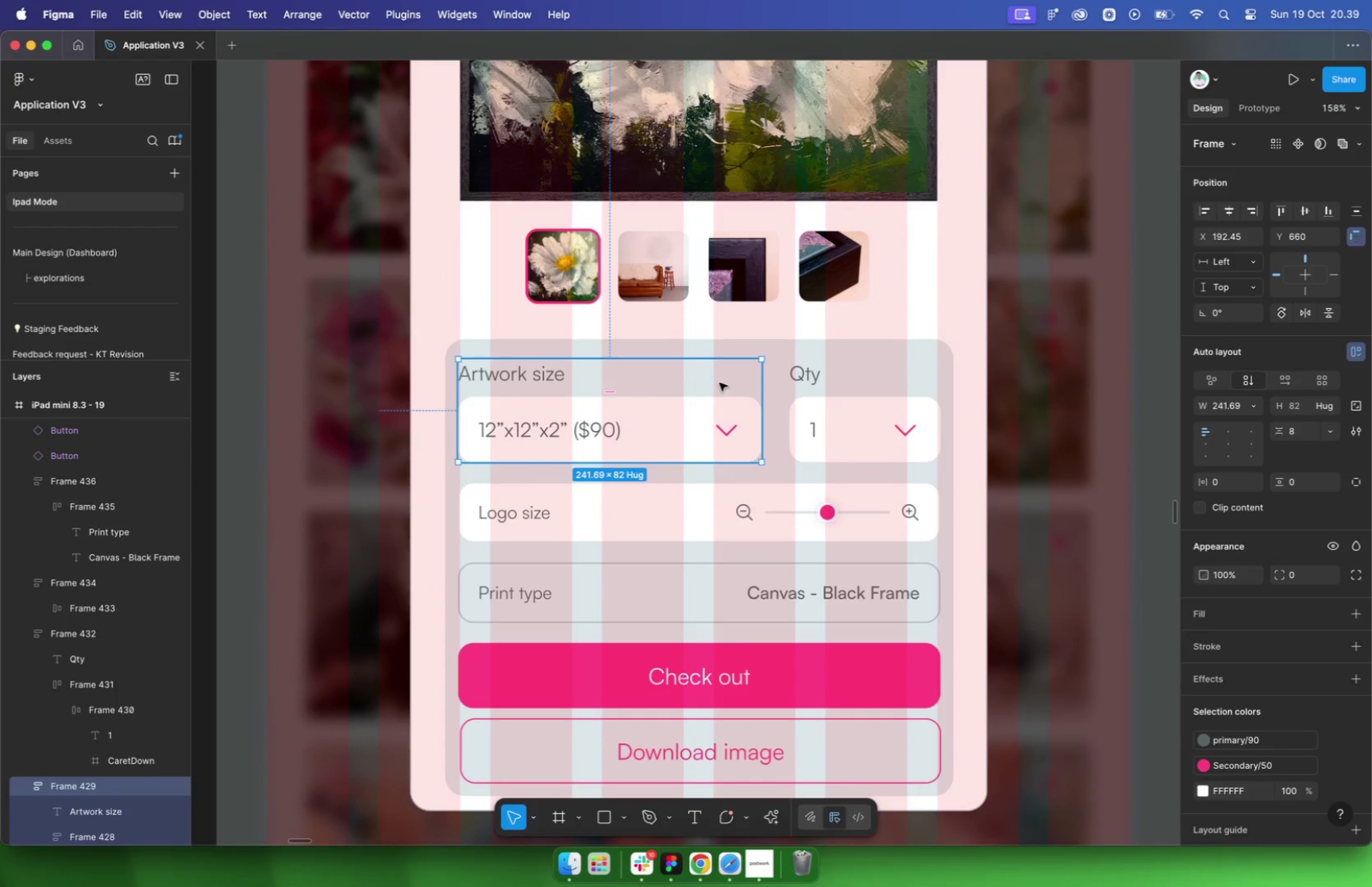 
key(Control+G)
 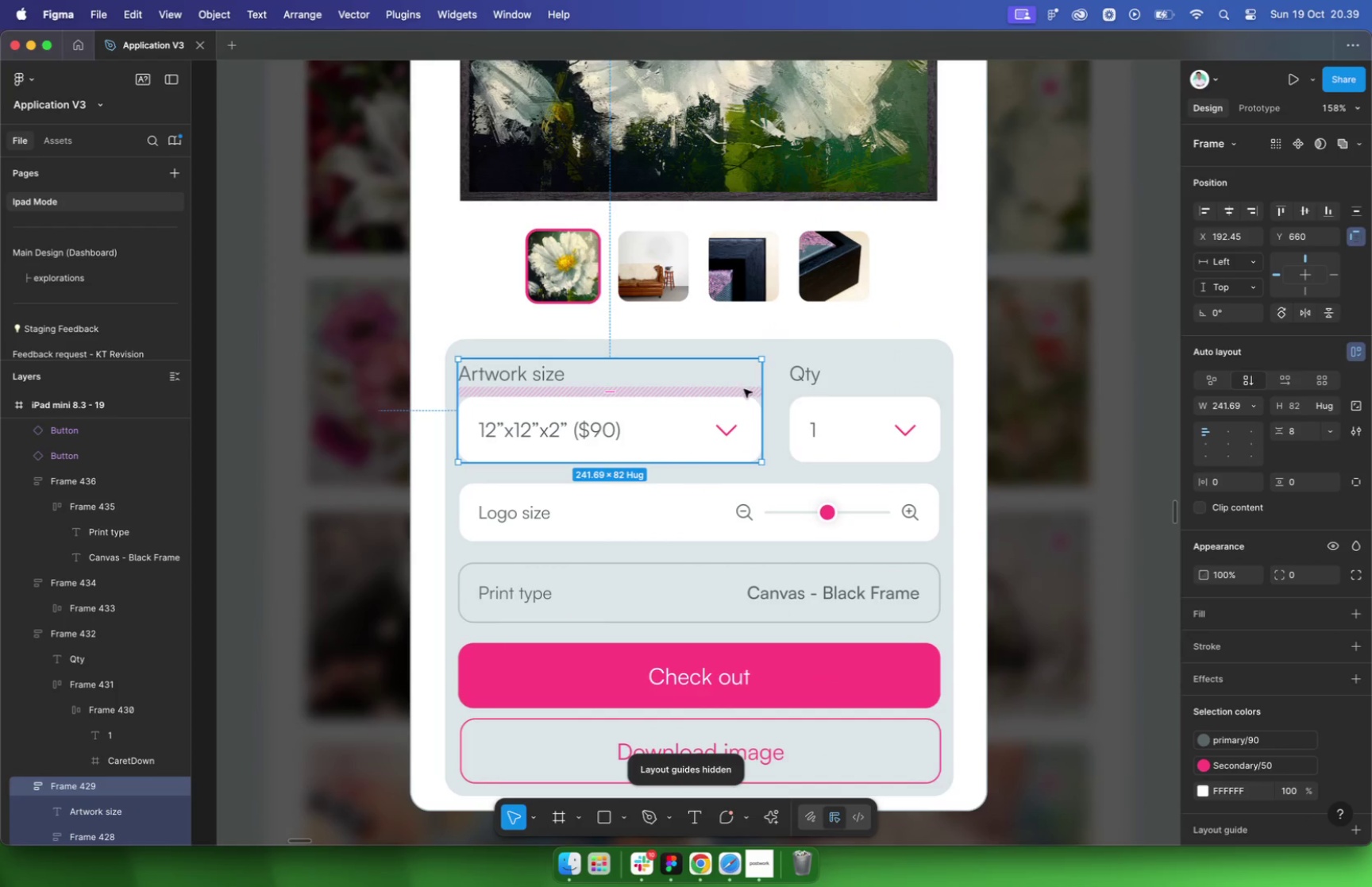 
left_click([941, 348])
 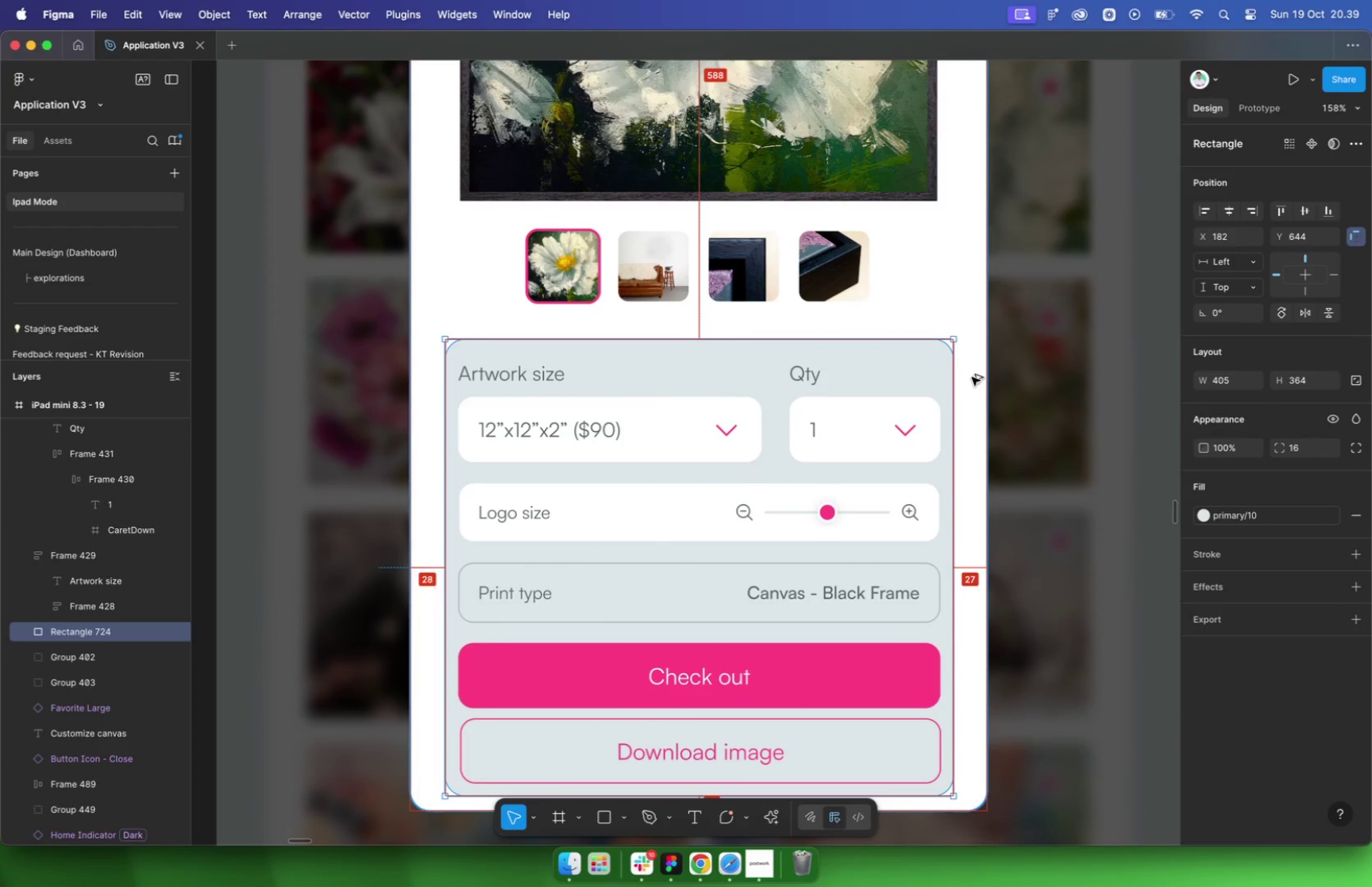 
hold_key(key=OptionLeft, duration=1.26)
 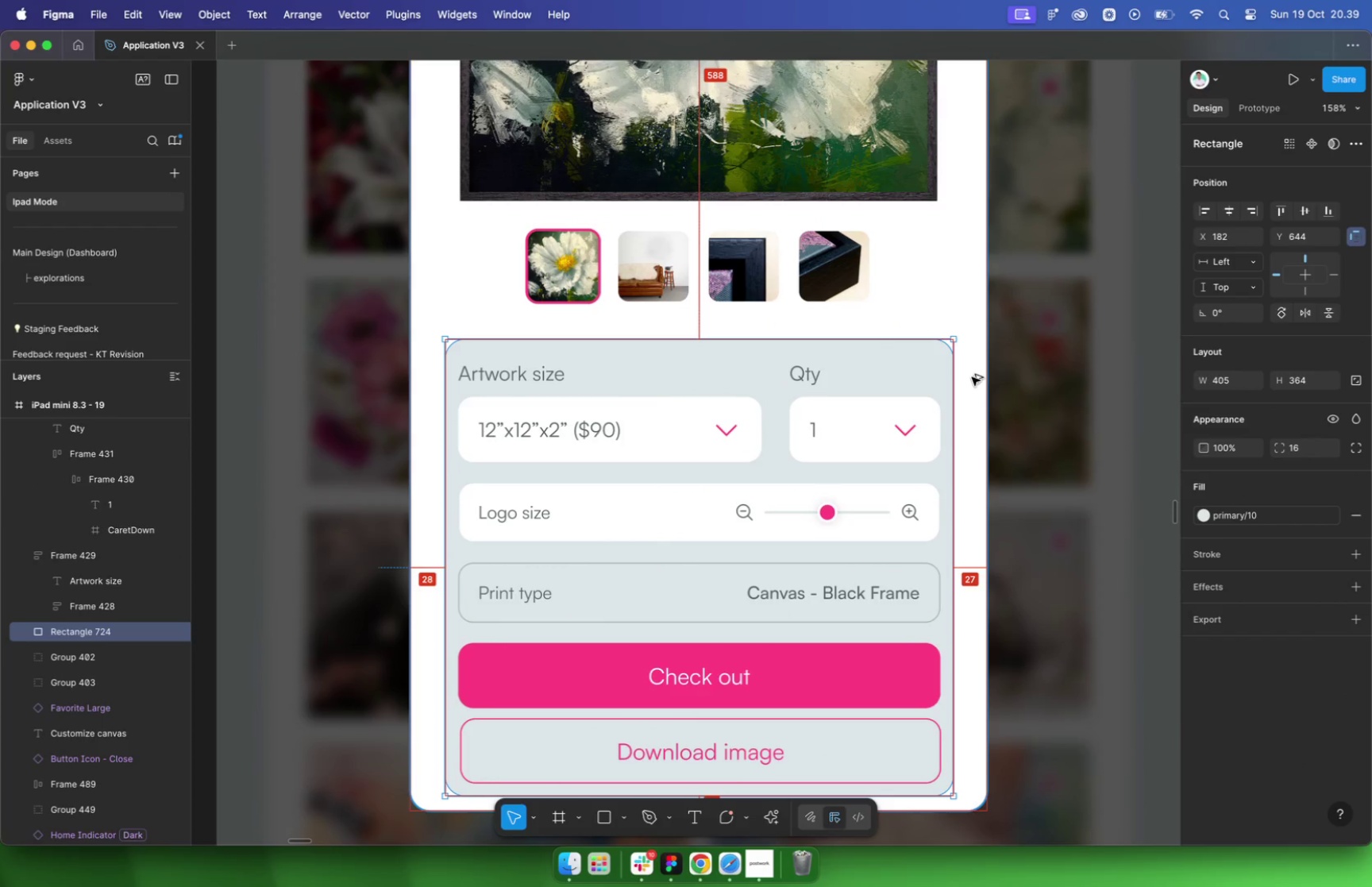 
scroll: coordinate [649, 468], scroll_direction: up, amount: 1.0
 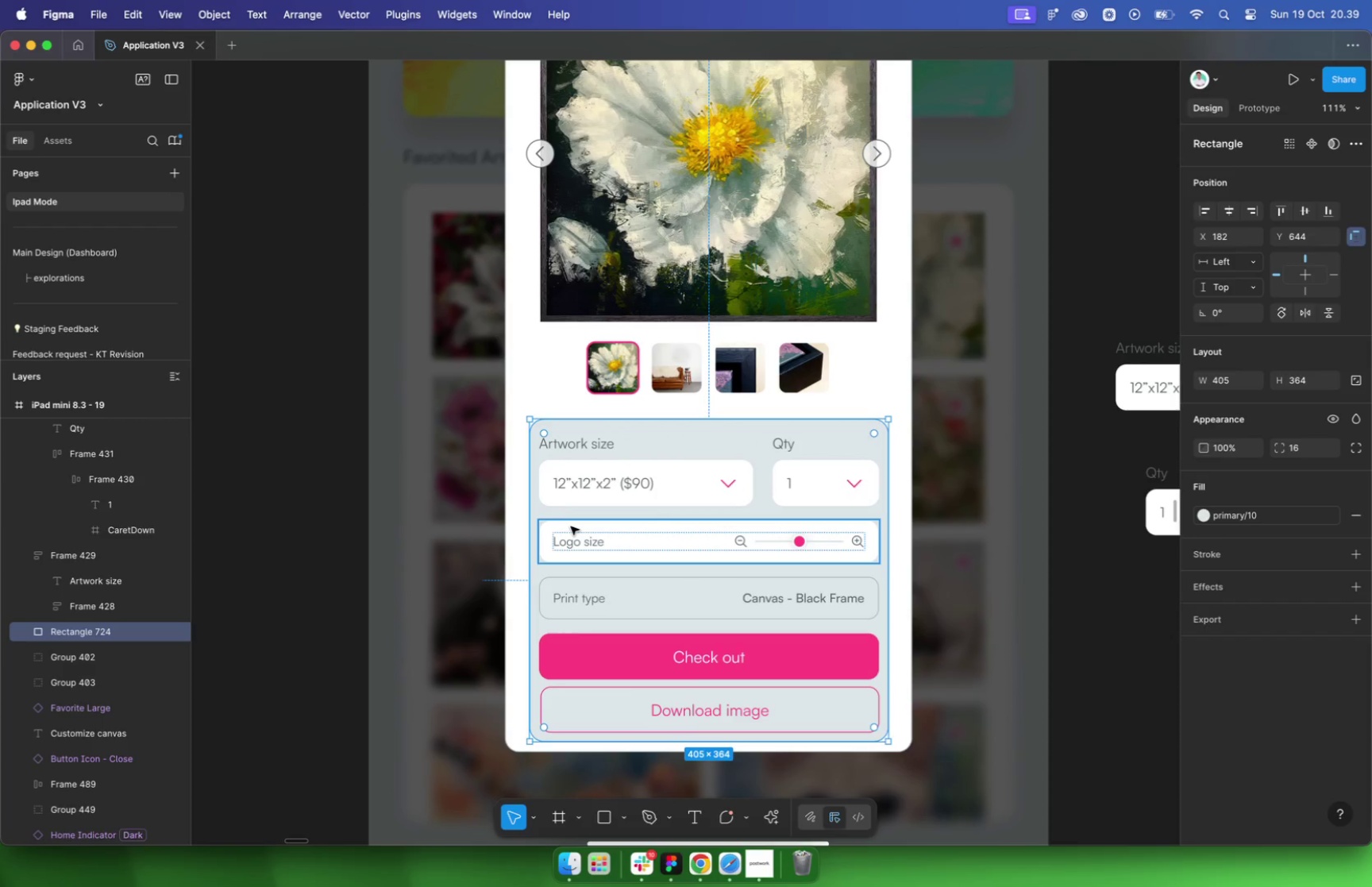 
left_click_drag(start_coordinate=[528, 565], to_coordinate=[541, 562])
 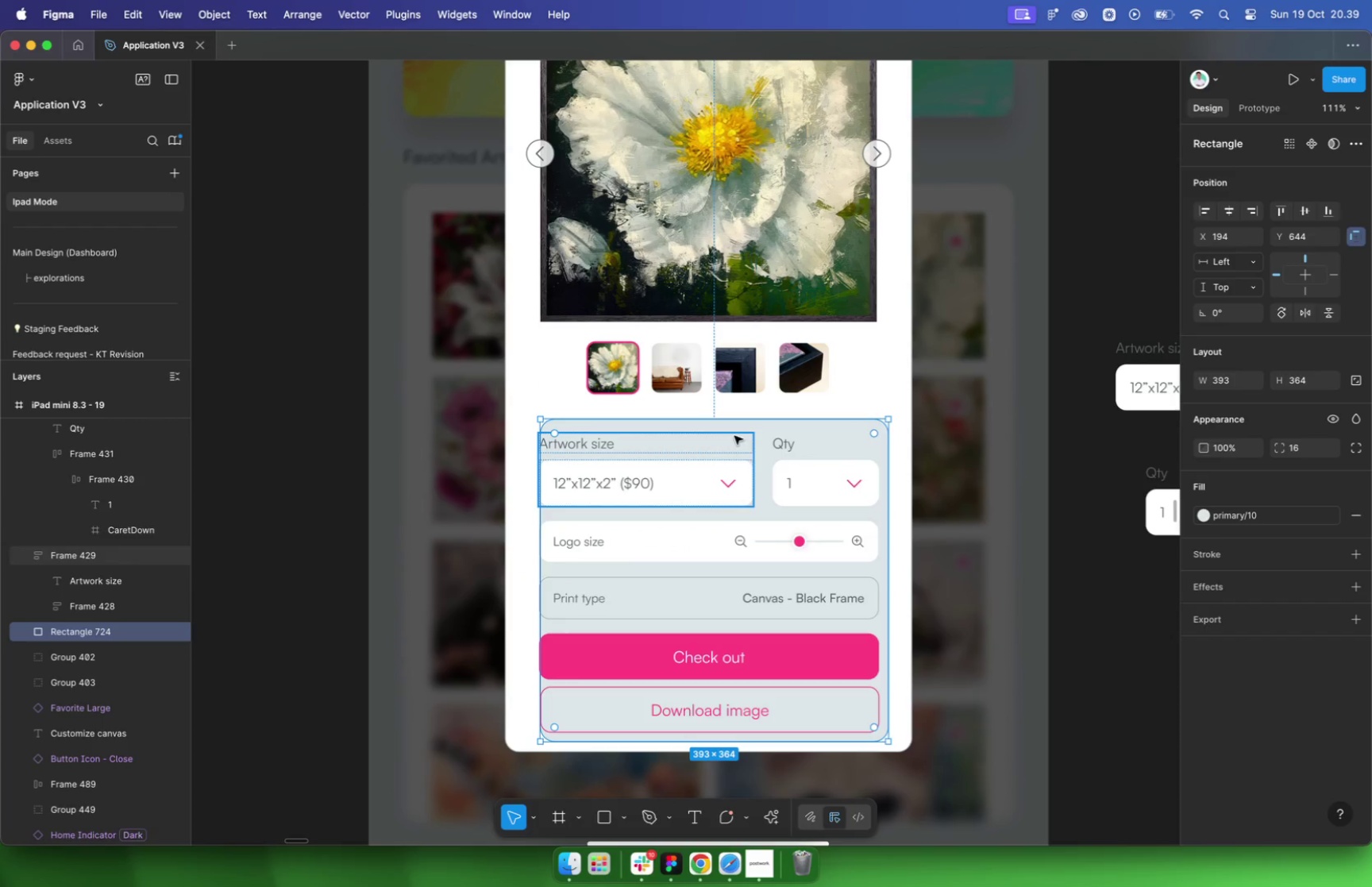 
left_click([765, 427])
 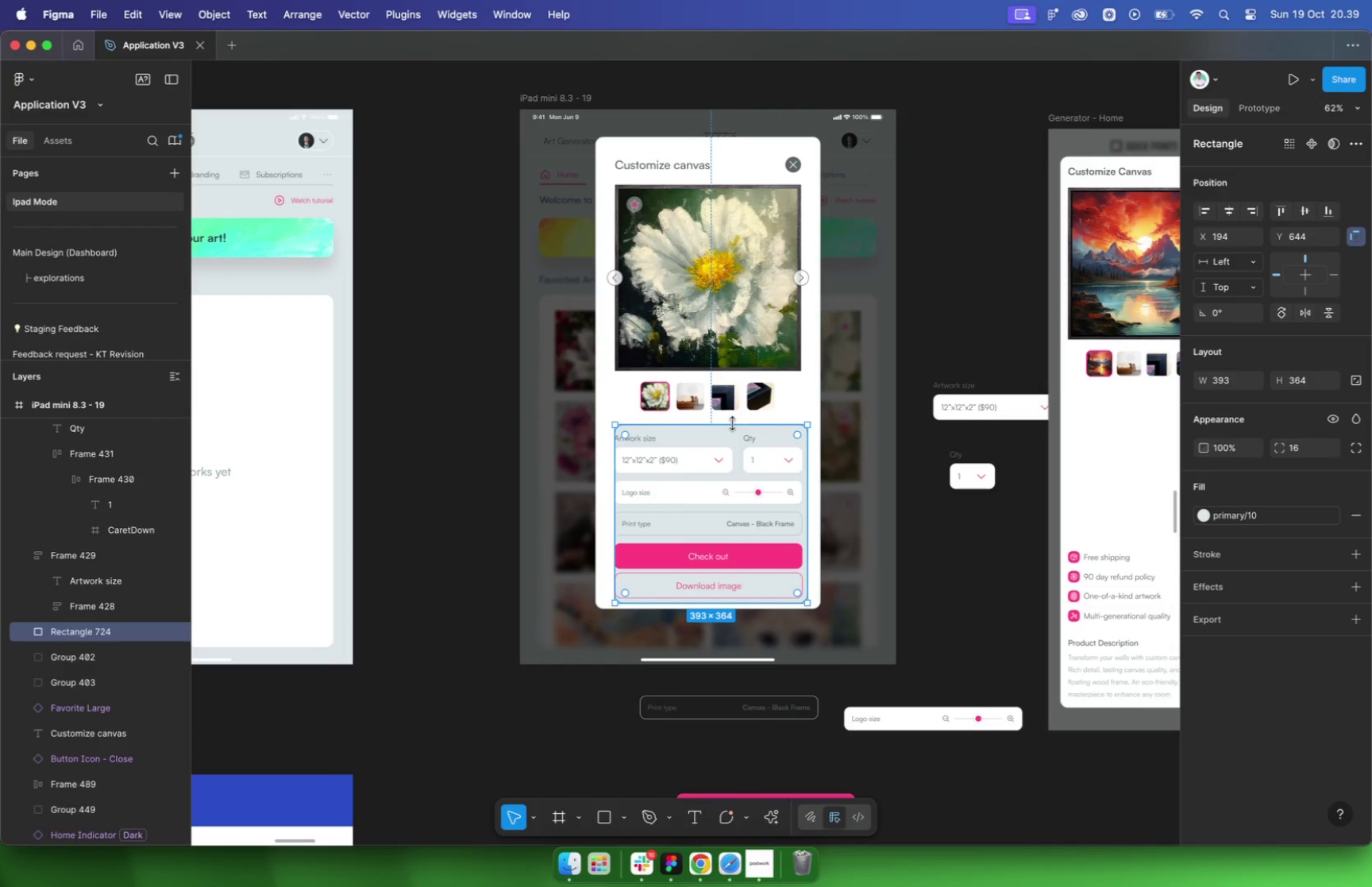 
left_click([937, 390])
 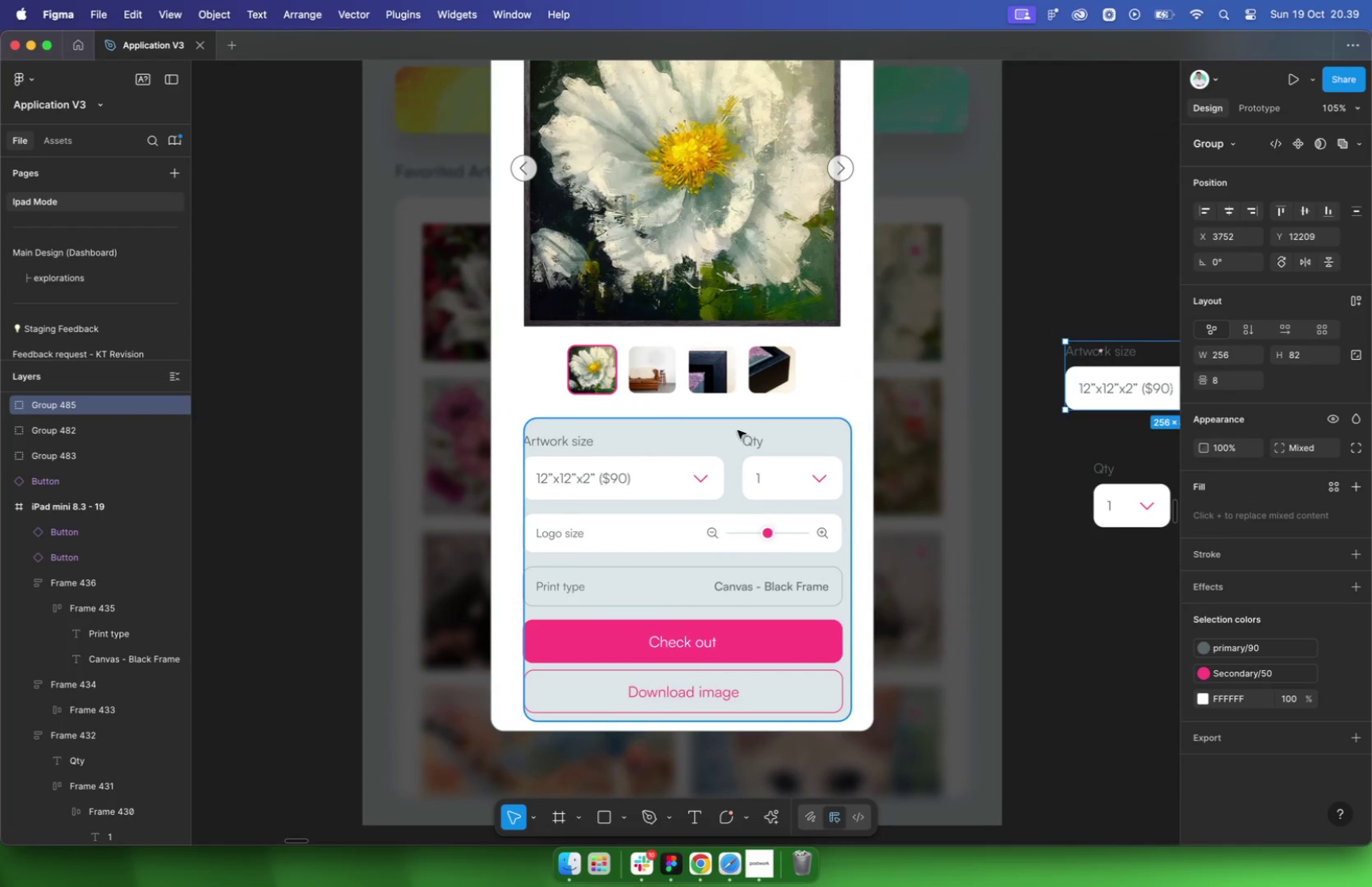 
left_click_drag(start_coordinate=[725, 425], to_coordinate=[1066, 483])
 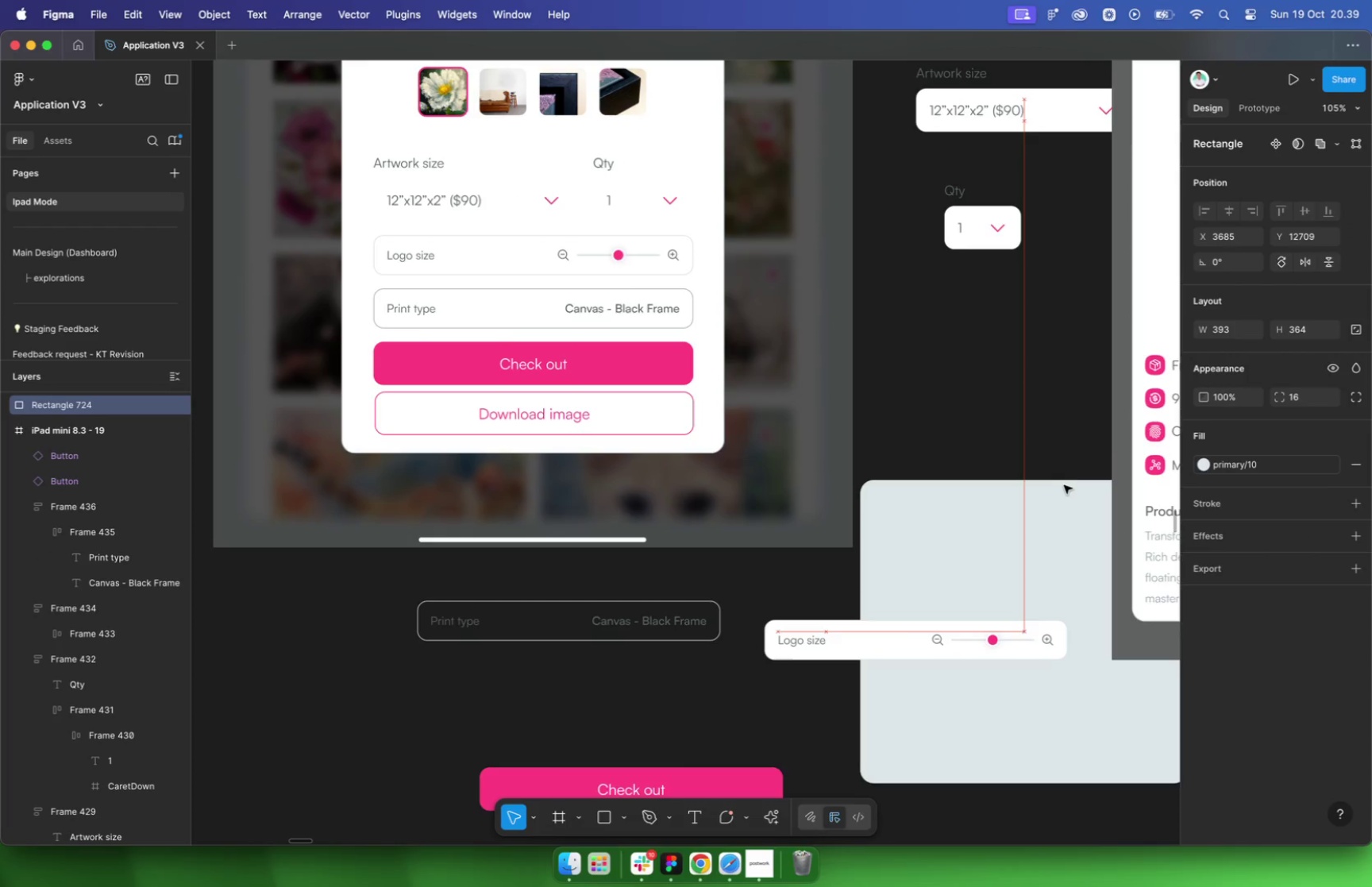 
scroll: coordinate [1023, 492], scroll_direction: down, amount: 19.0
 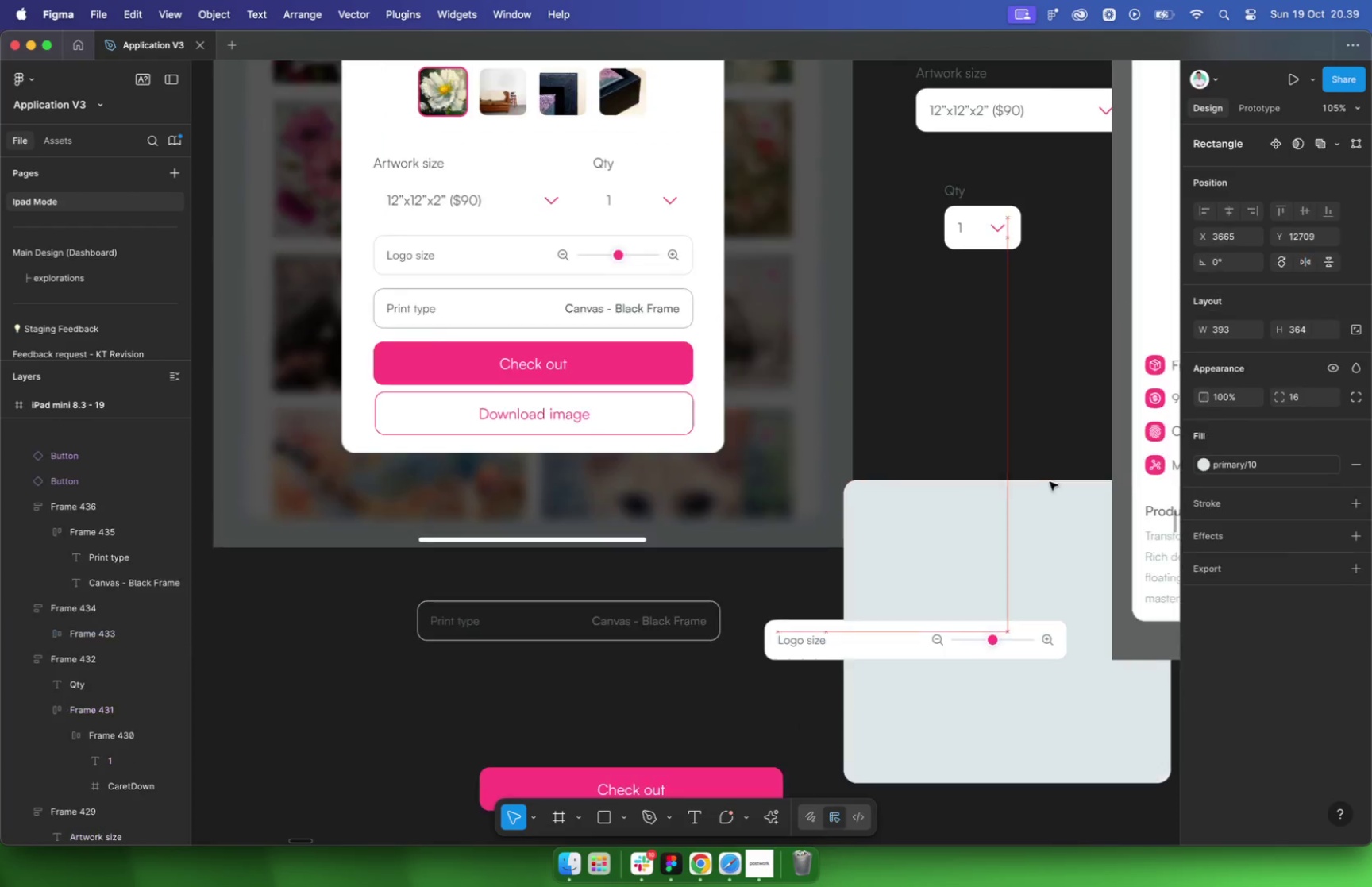 
scroll: coordinate [880, 422], scroll_direction: up, amount: 11.0
 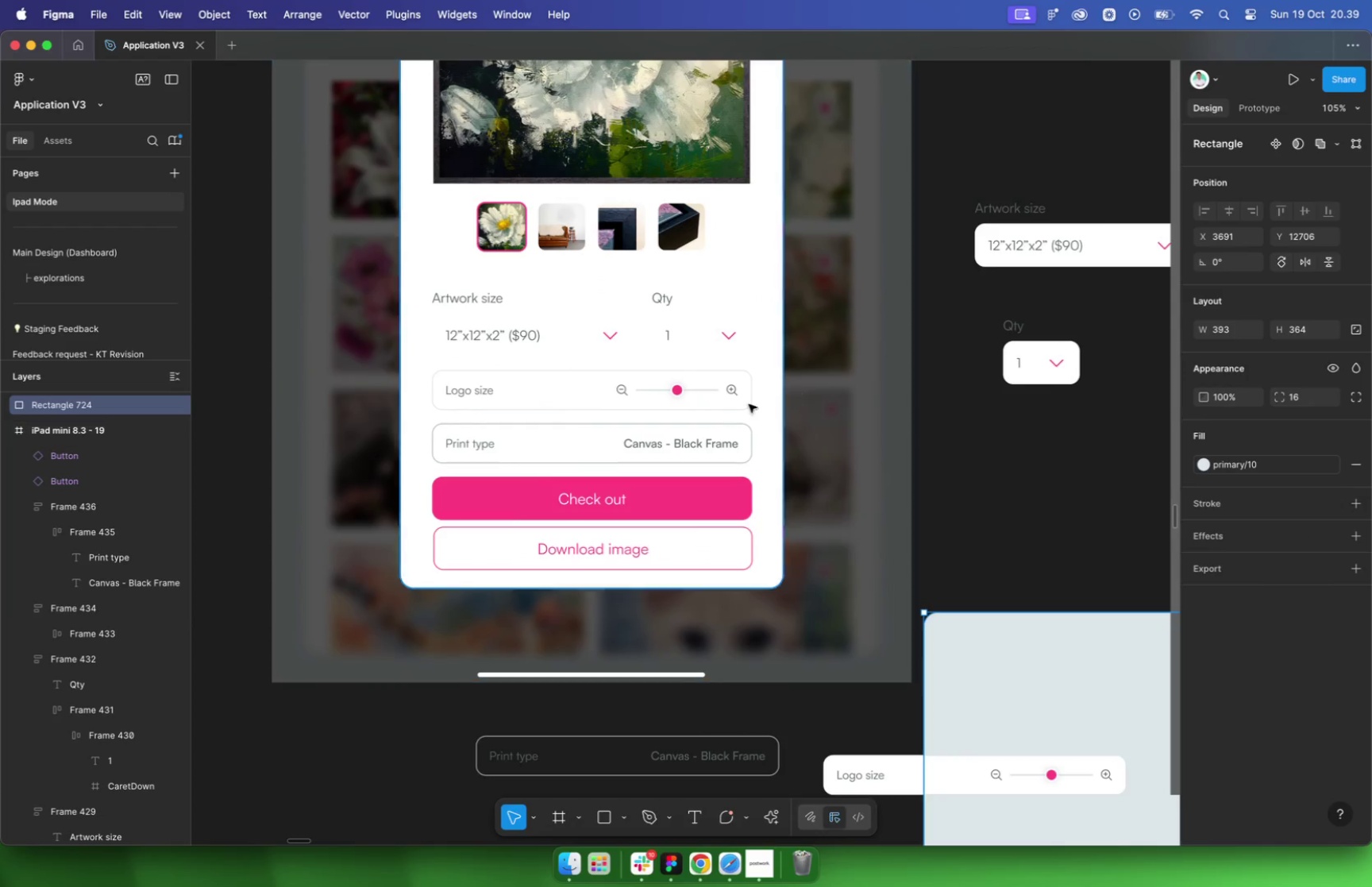 
left_click([662, 322])
 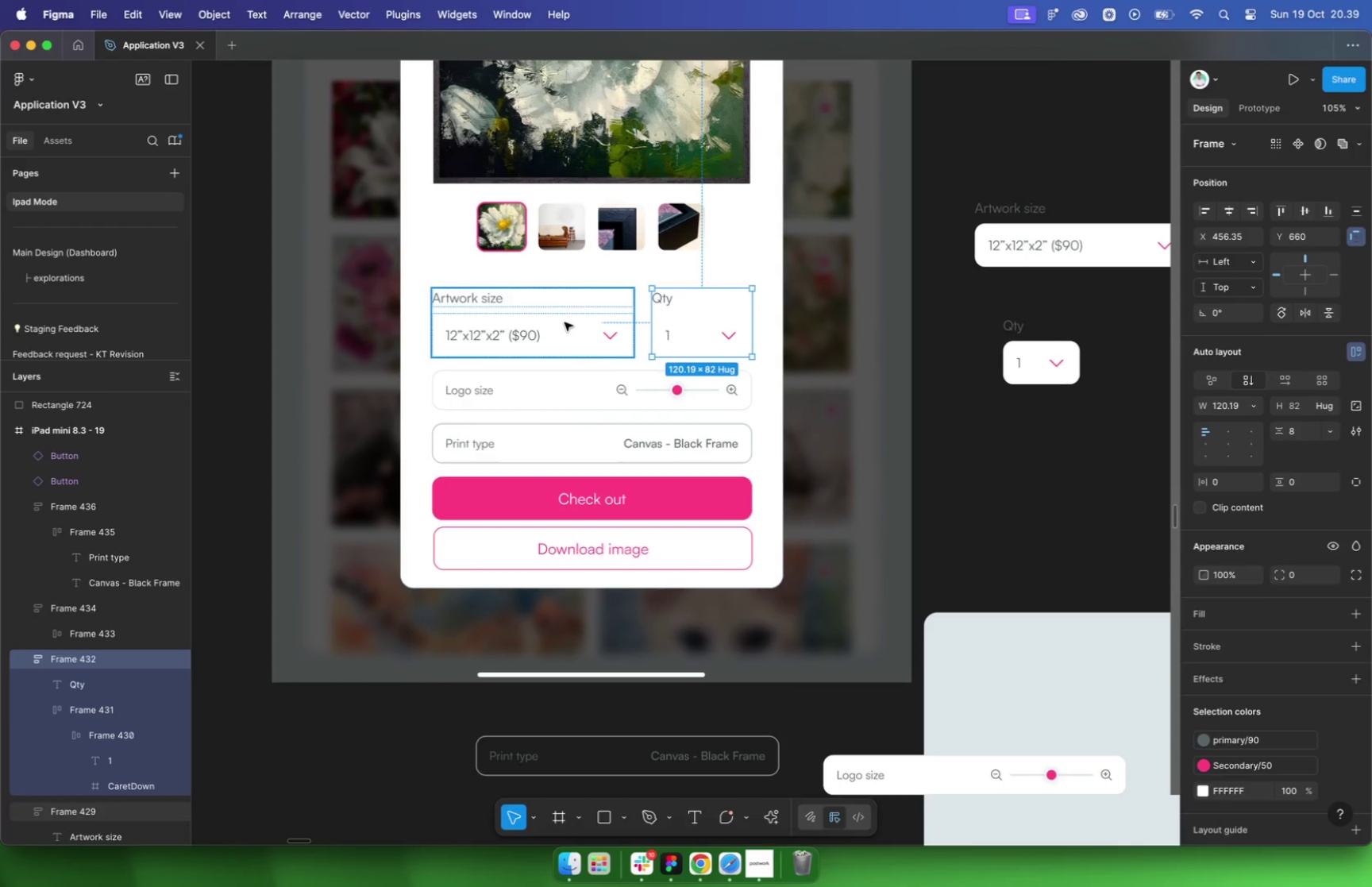 
hold_key(key=ShiftLeft, duration=0.42)
left_click([565, 322])
 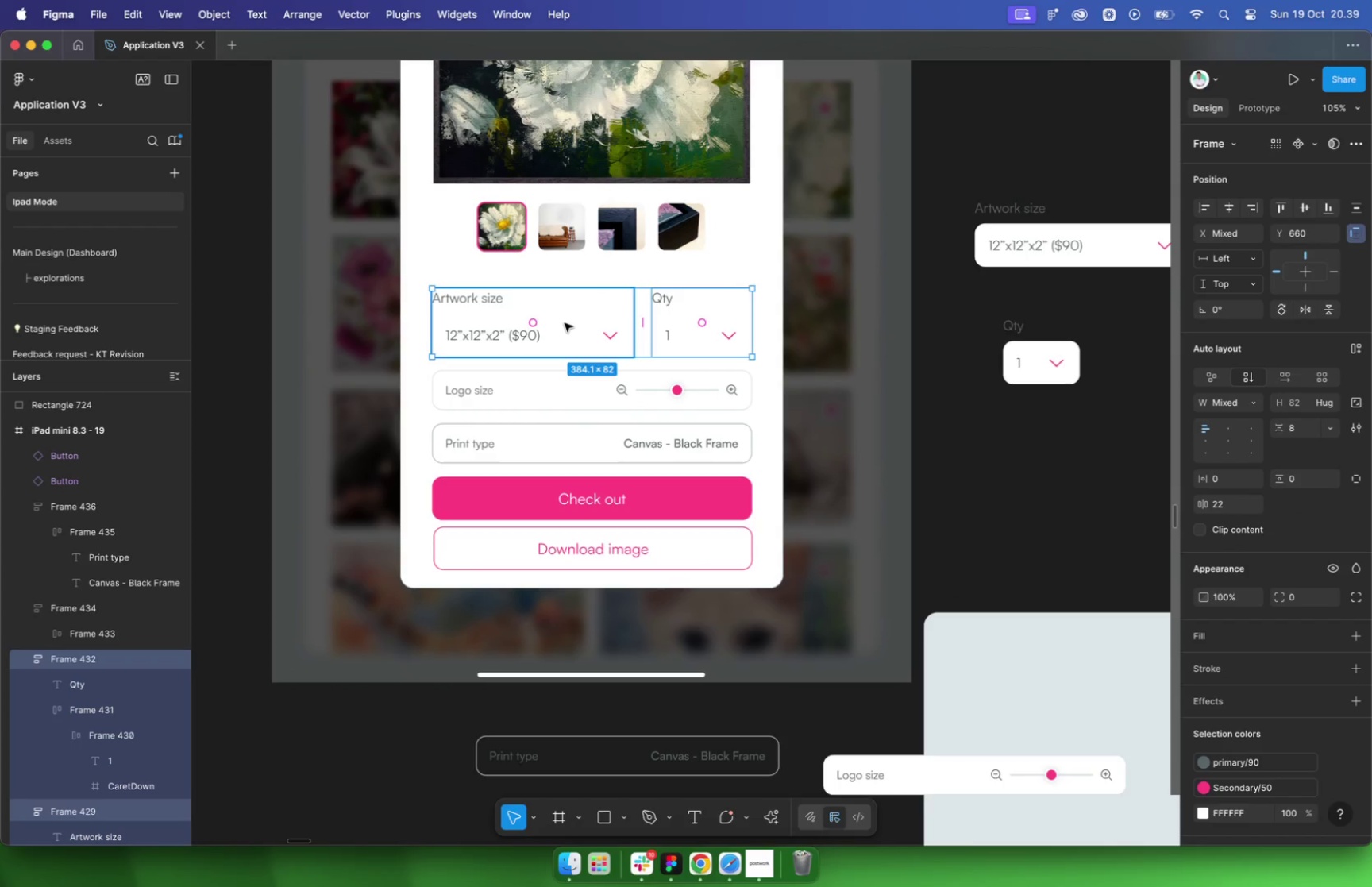 
key(Shift+A)
 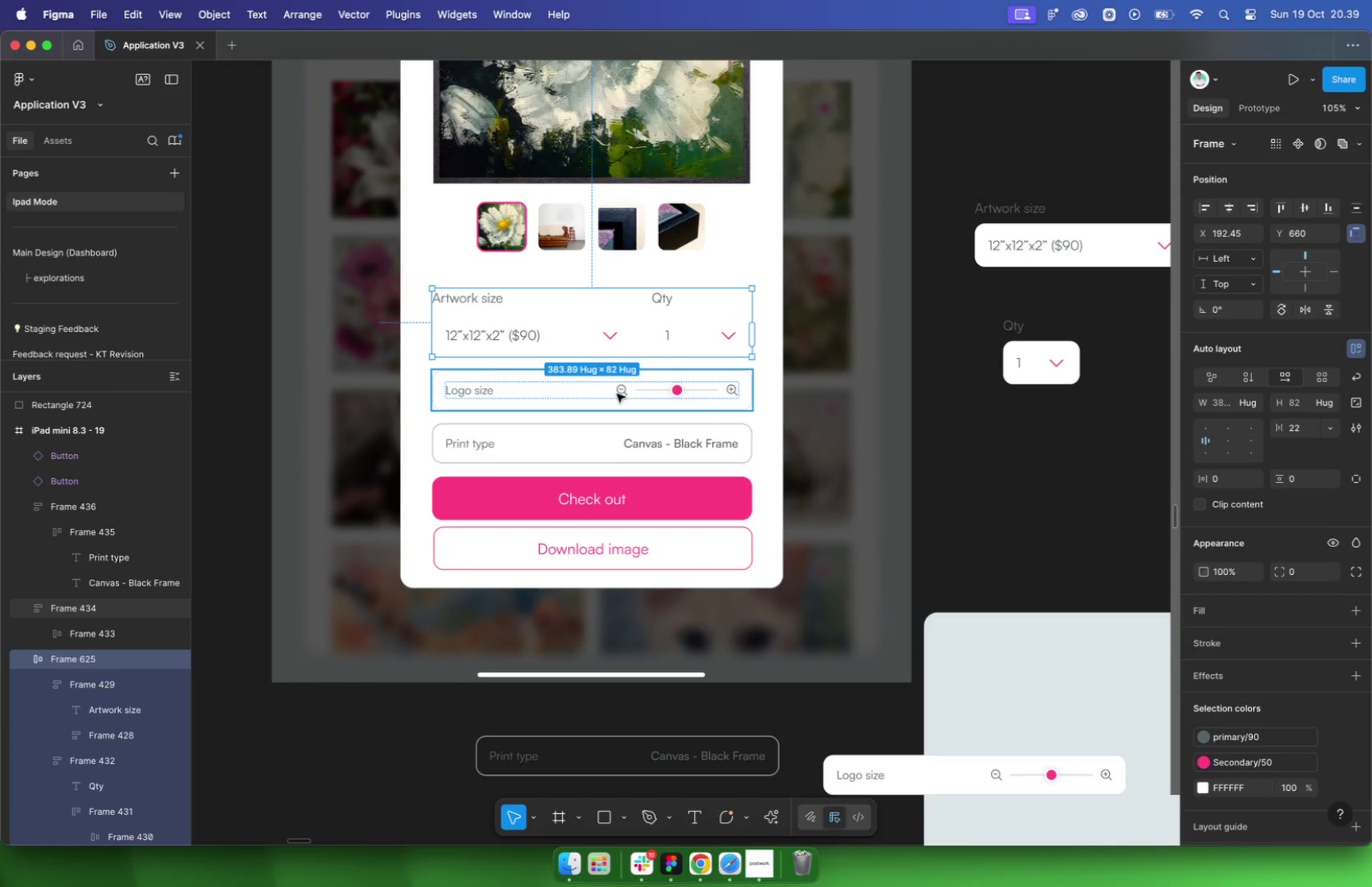 
left_click([617, 393])
 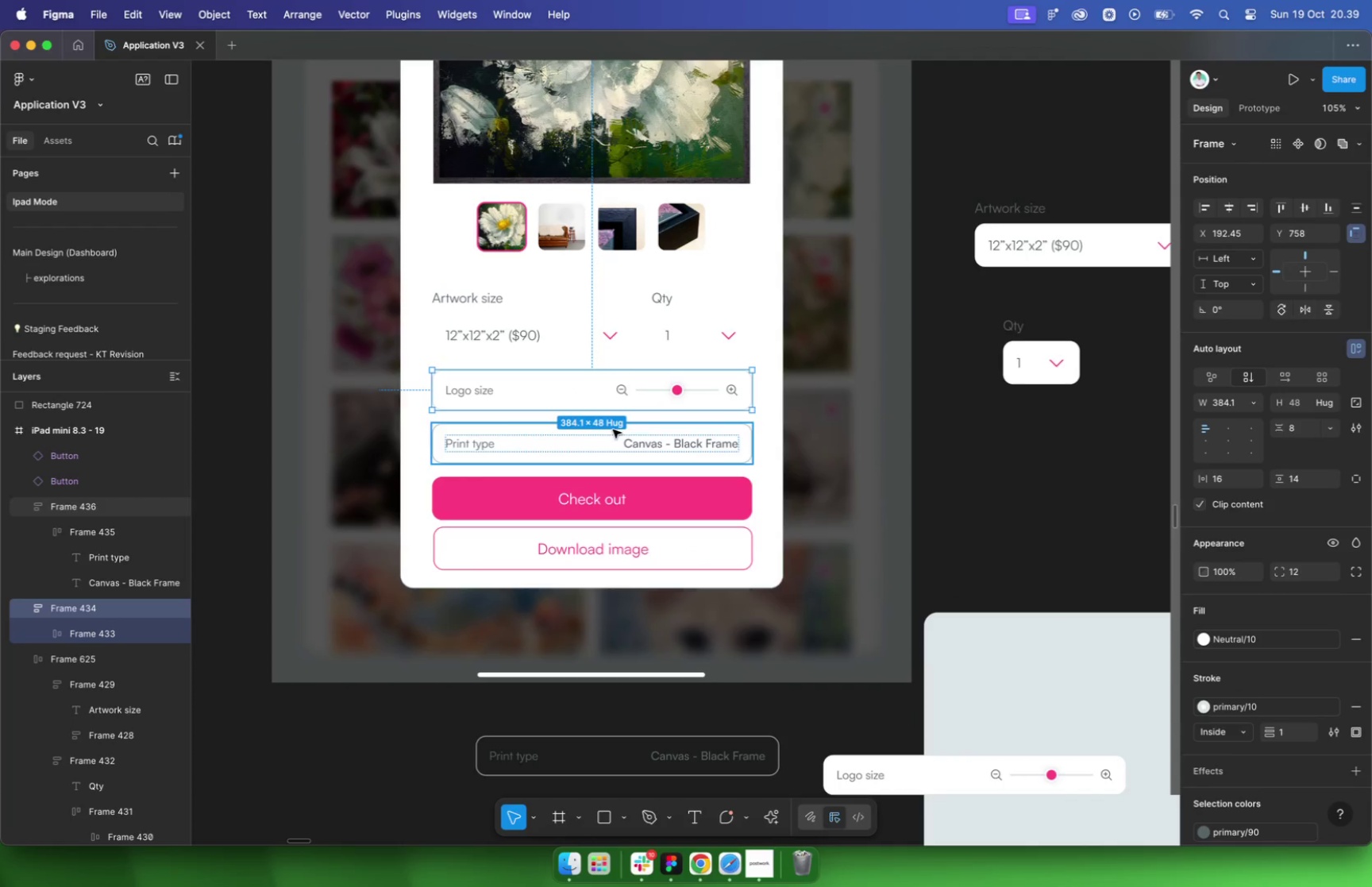 
left_click([607, 506])
 